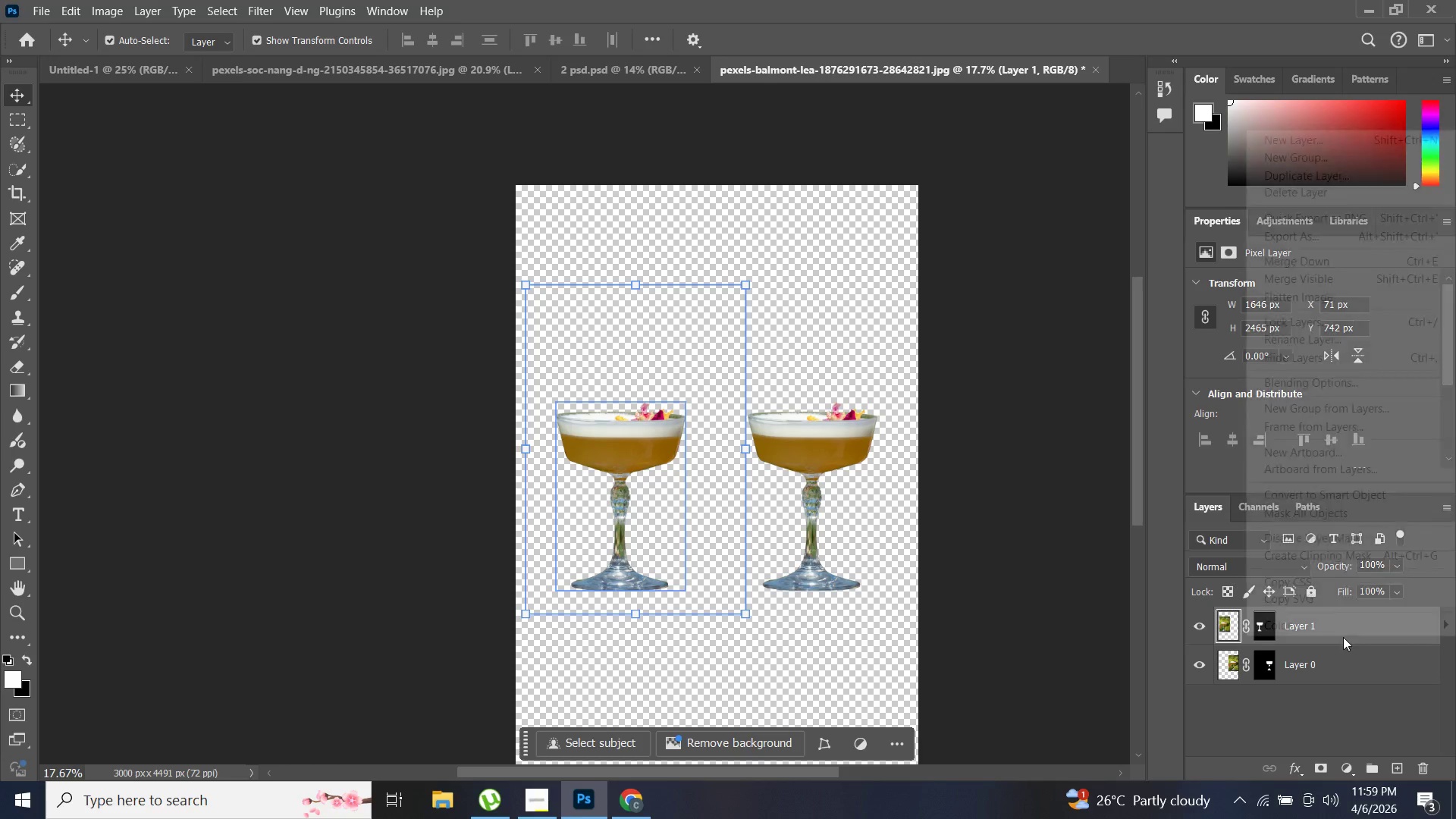 
right_click([1343, 637])
 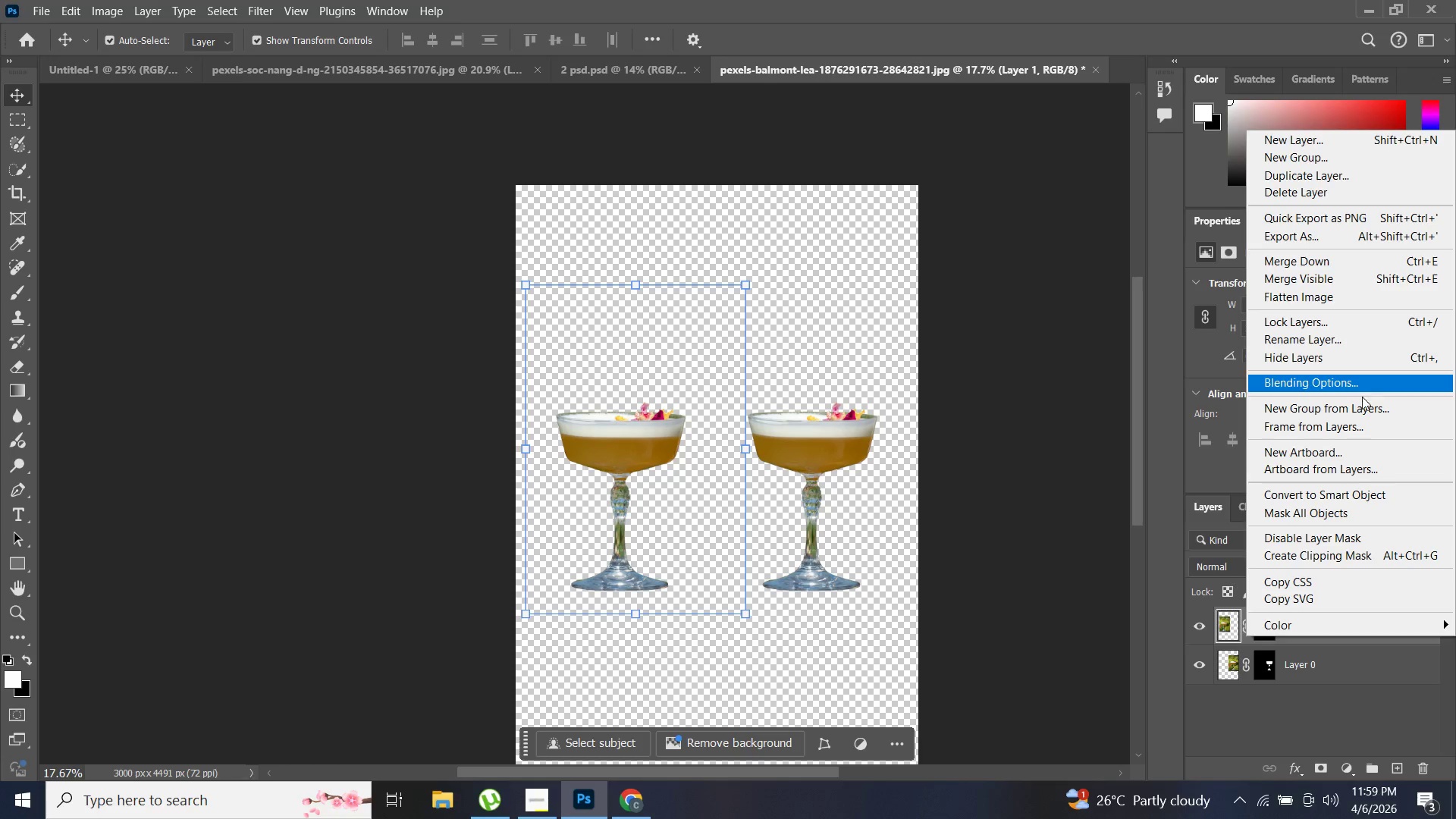 
left_click([1324, 736])
 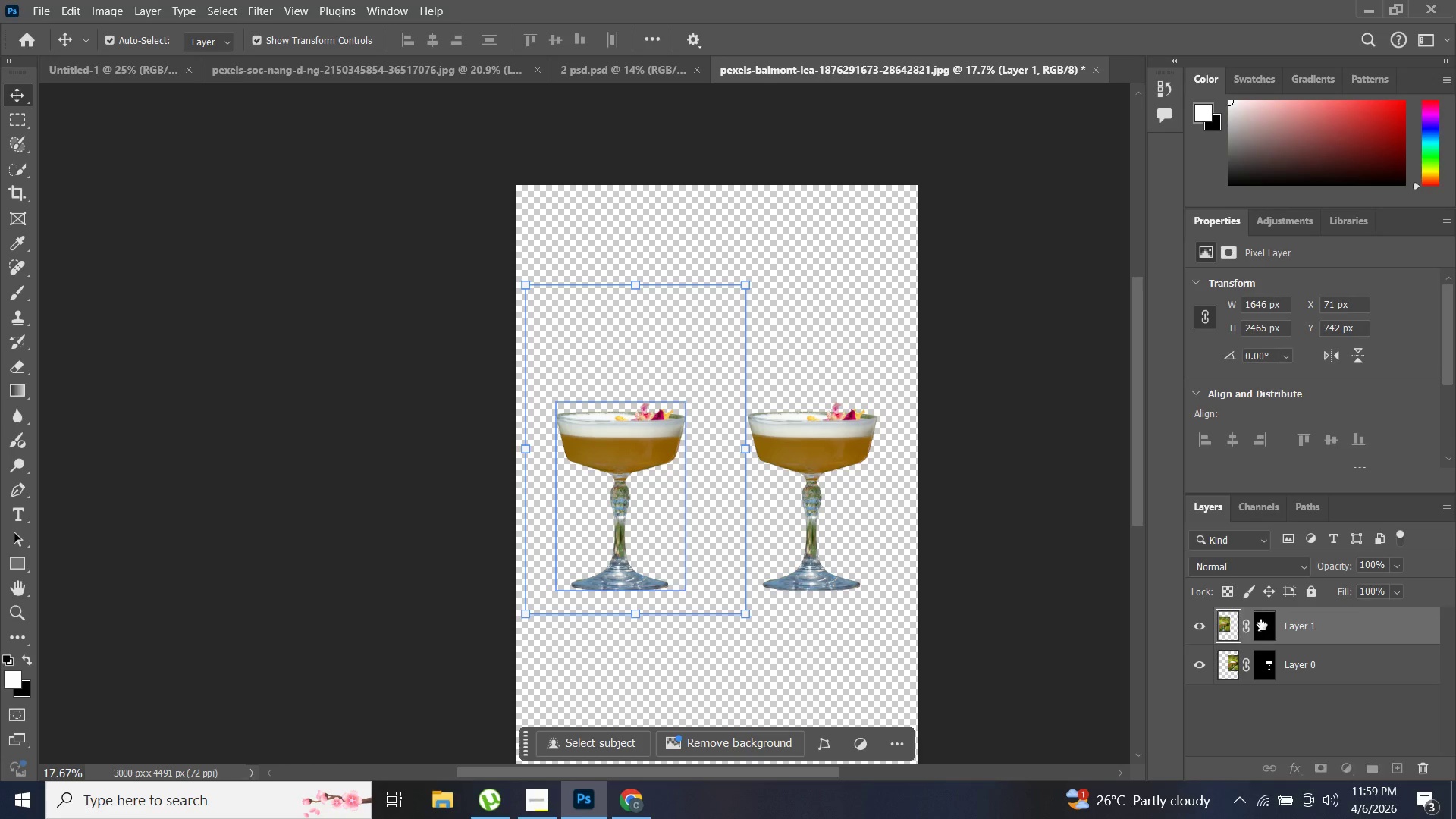 
left_click([1260, 619])
 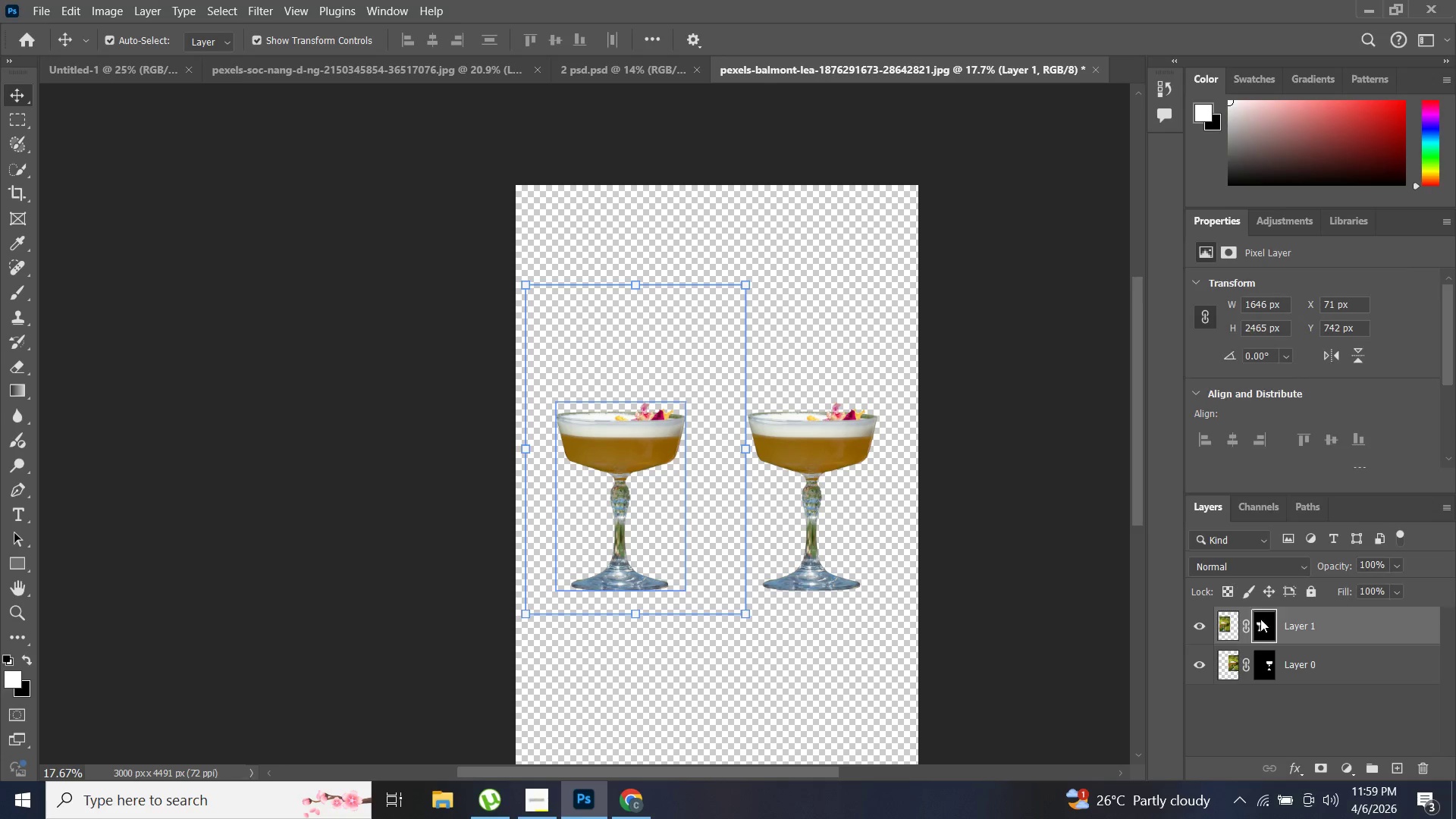 
right_click([1260, 619])
 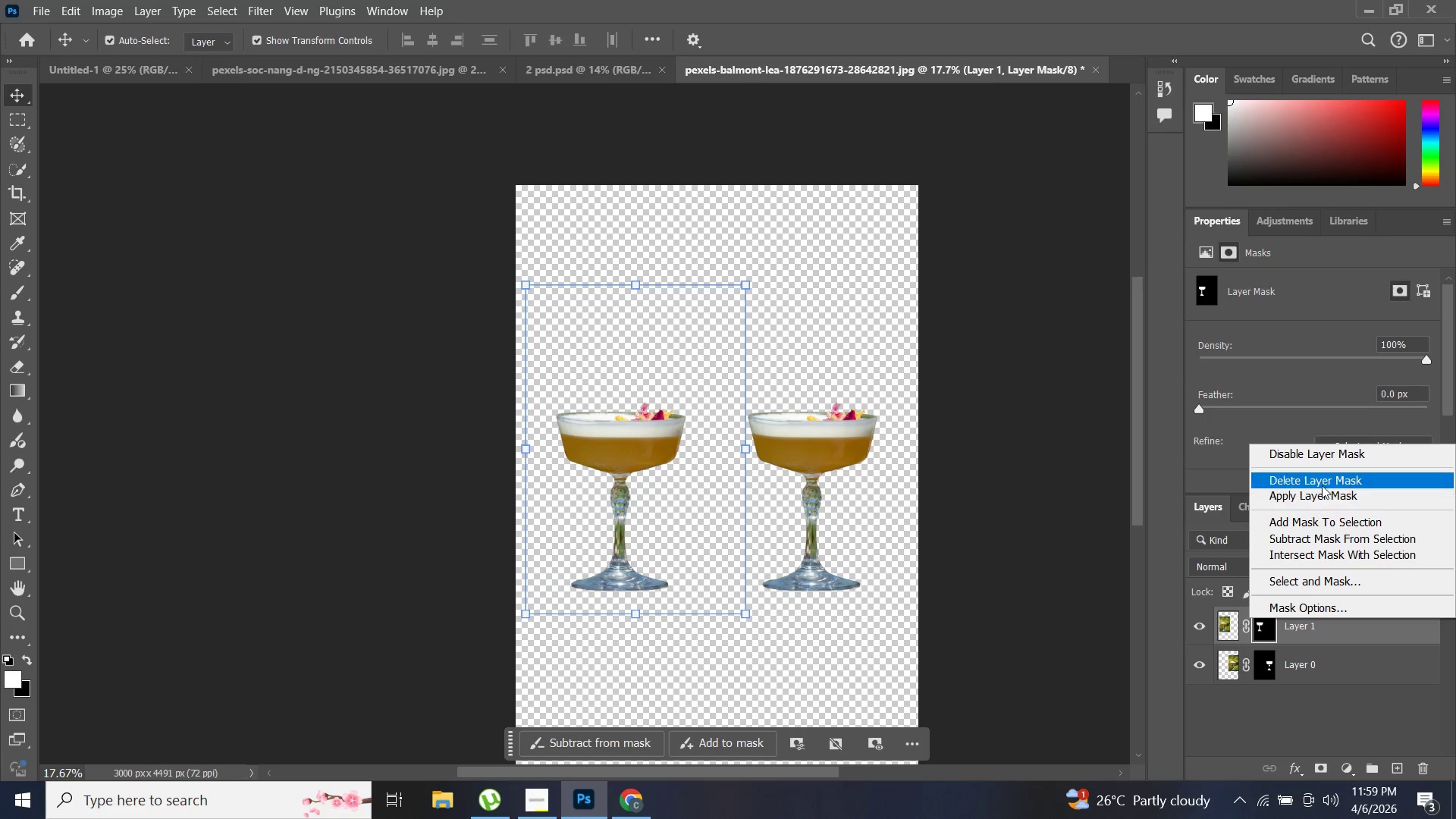 
left_click([1323, 483])
 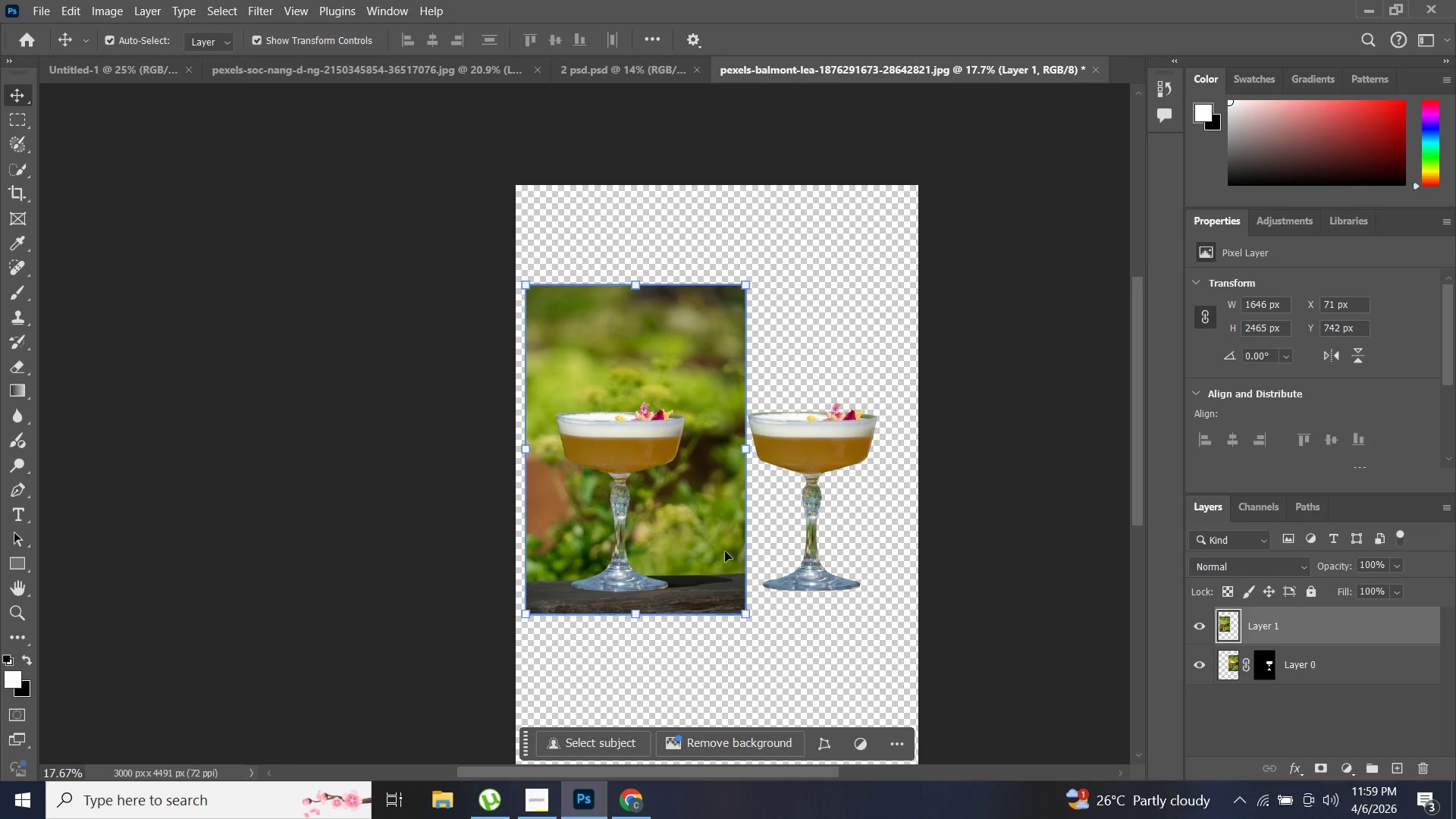 
left_click_drag(start_coordinate=[699, 551], to_coordinate=[671, 548])
 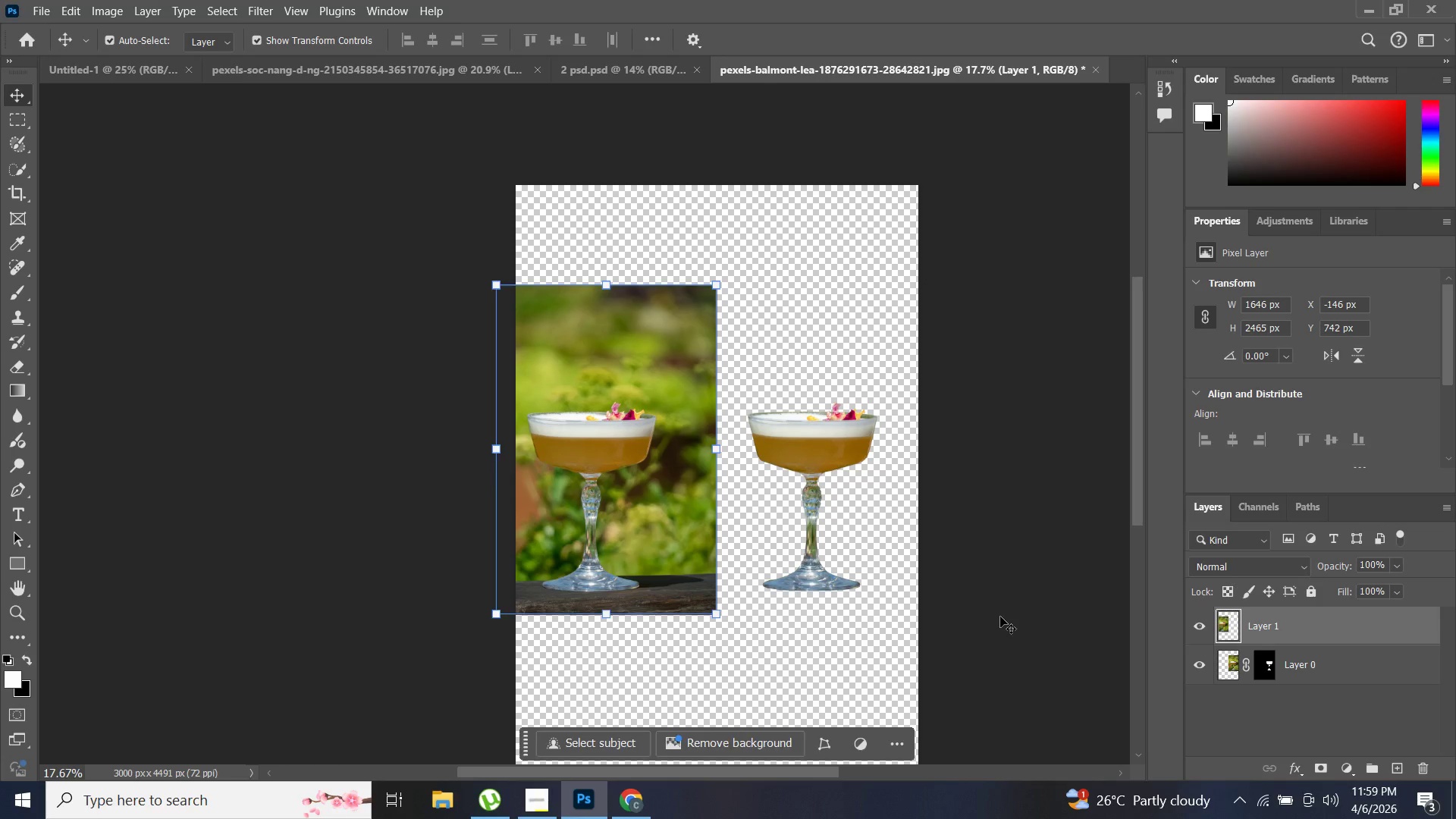 
left_click([1020, 617])
 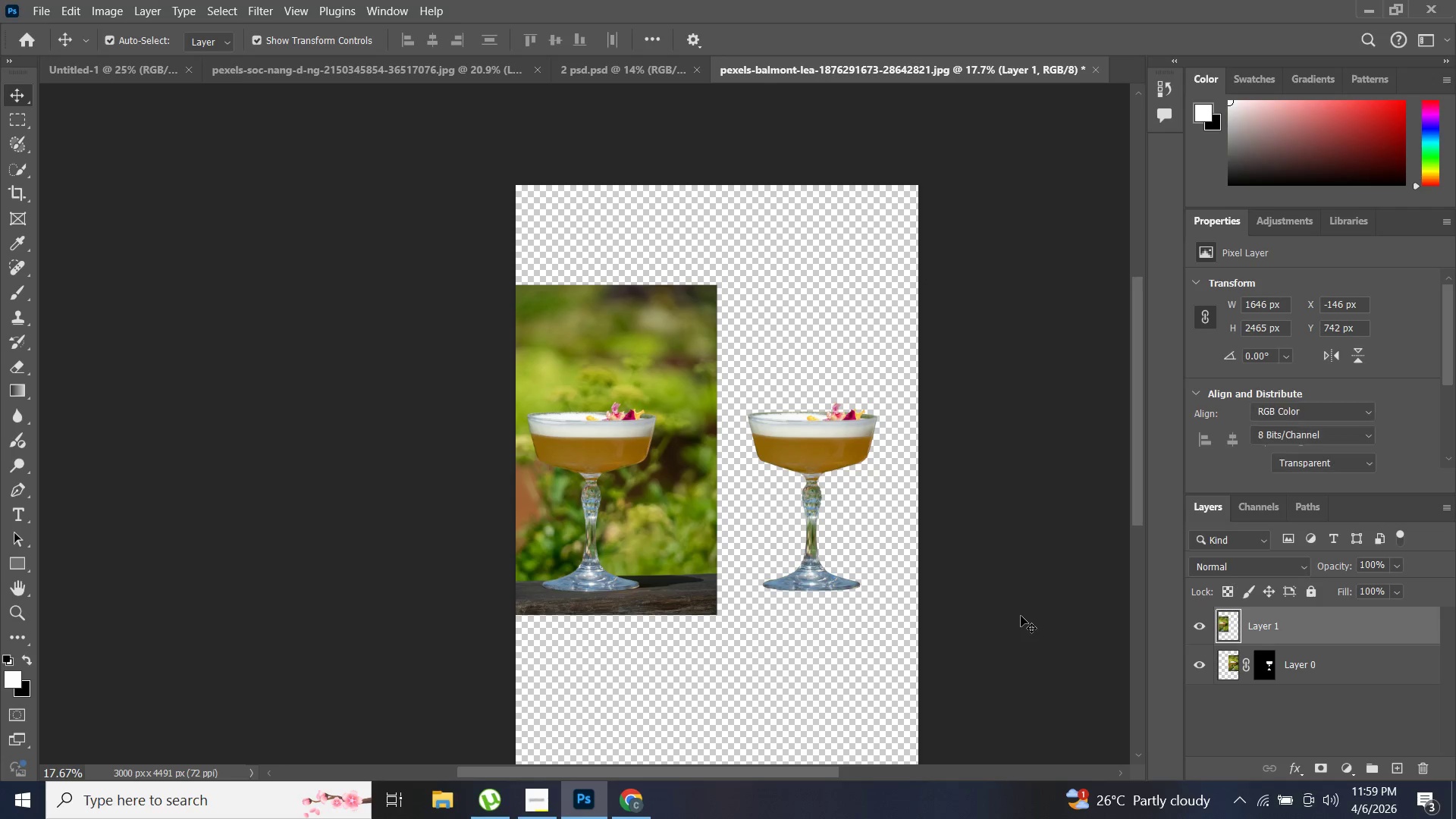 
key(C)
 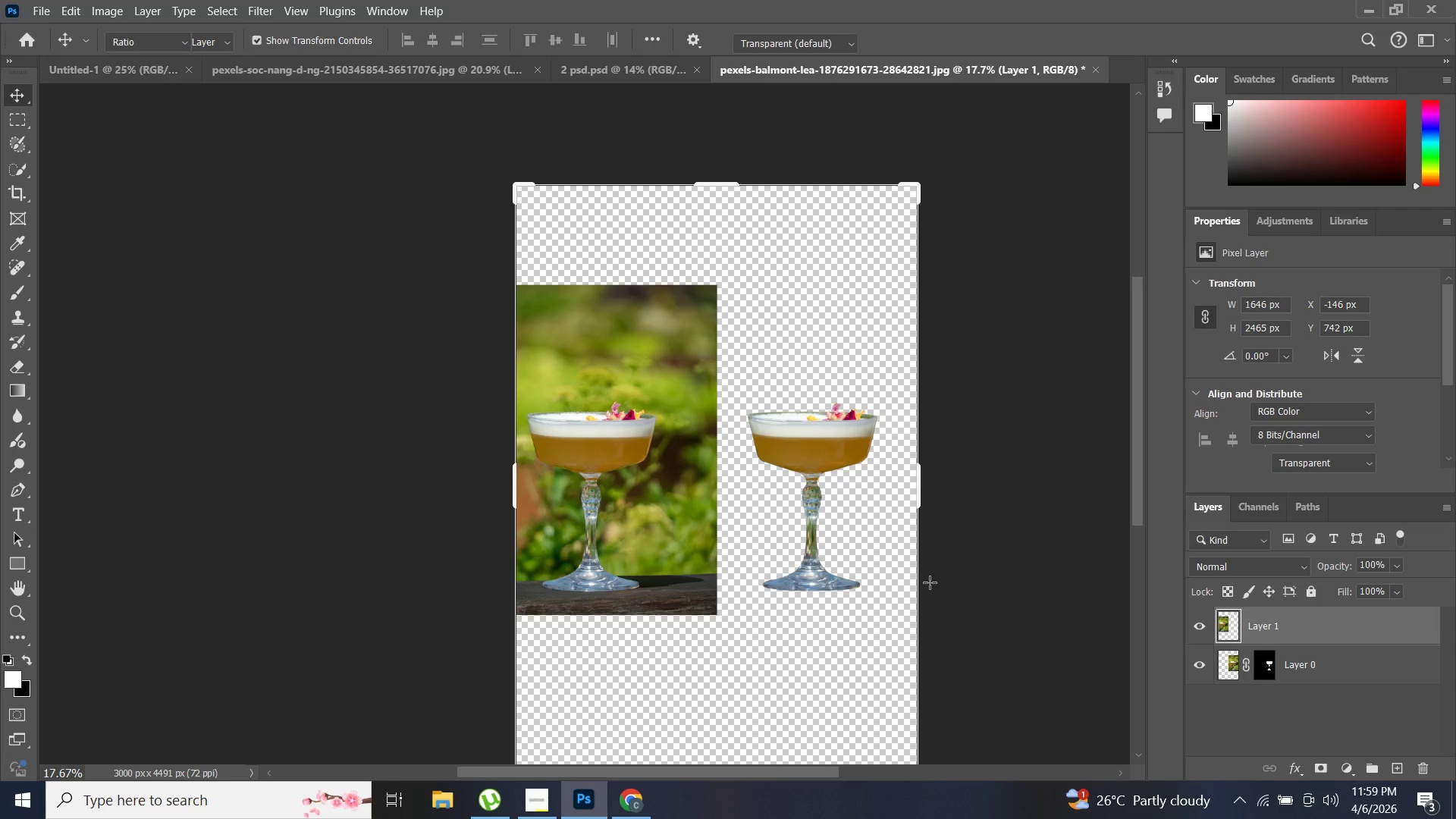 
scroll: coordinate [809, 624], scroll_direction: down, amount: 3.0
 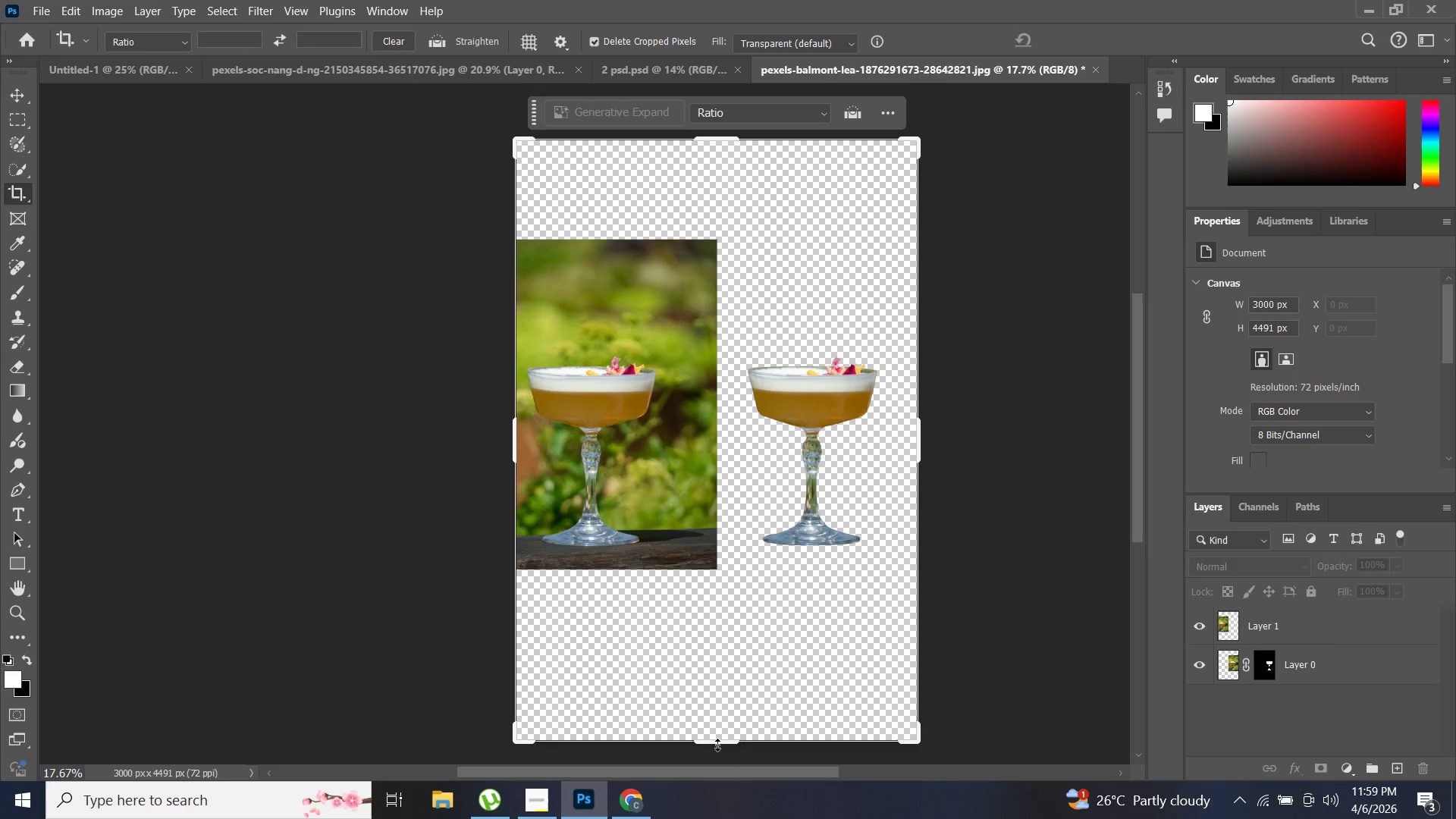 
left_click_drag(start_coordinate=[717, 745], to_coordinate=[659, 657])
 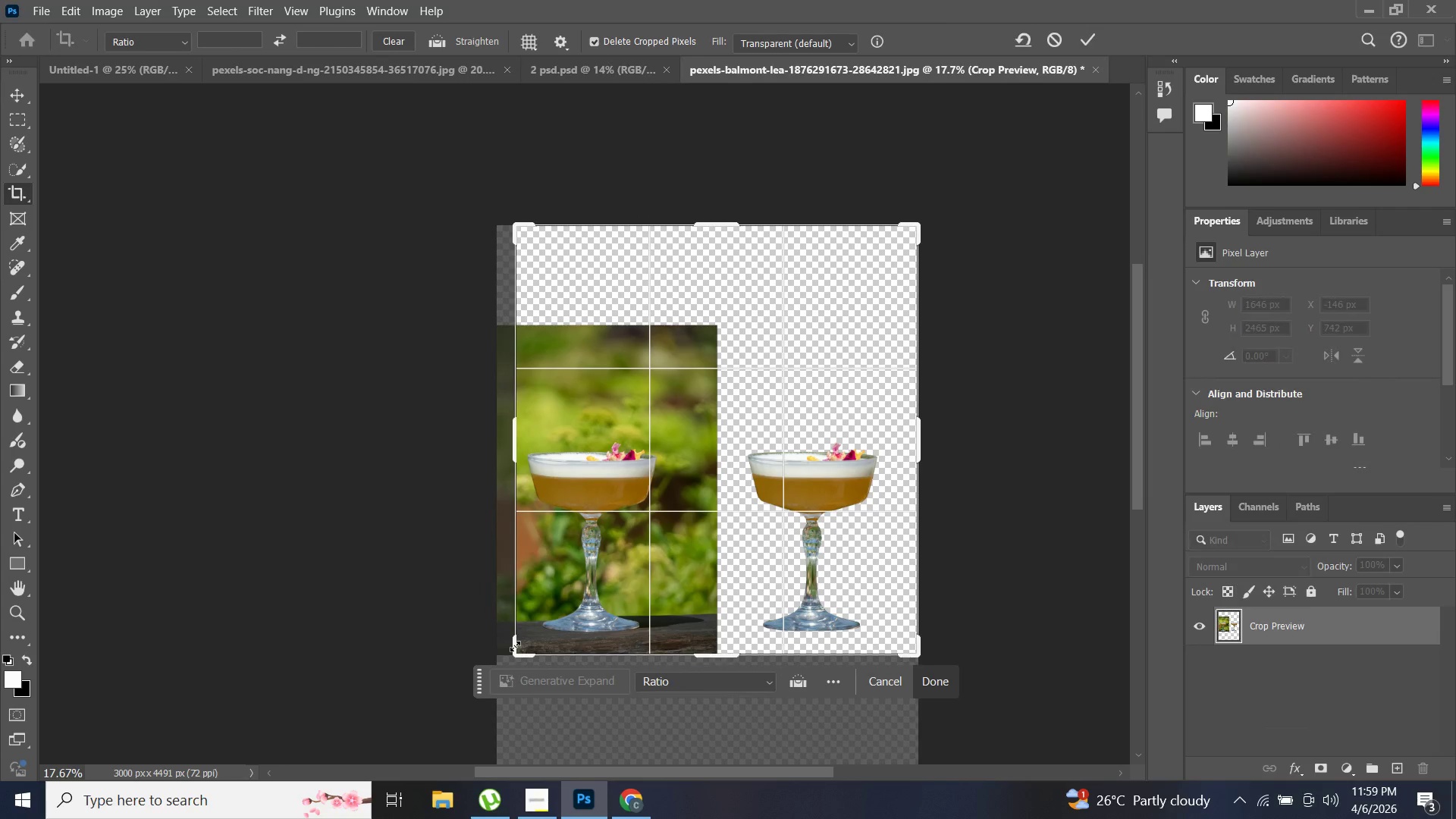 
left_click_drag(start_coordinate=[515, 647], to_coordinate=[505, 649])
 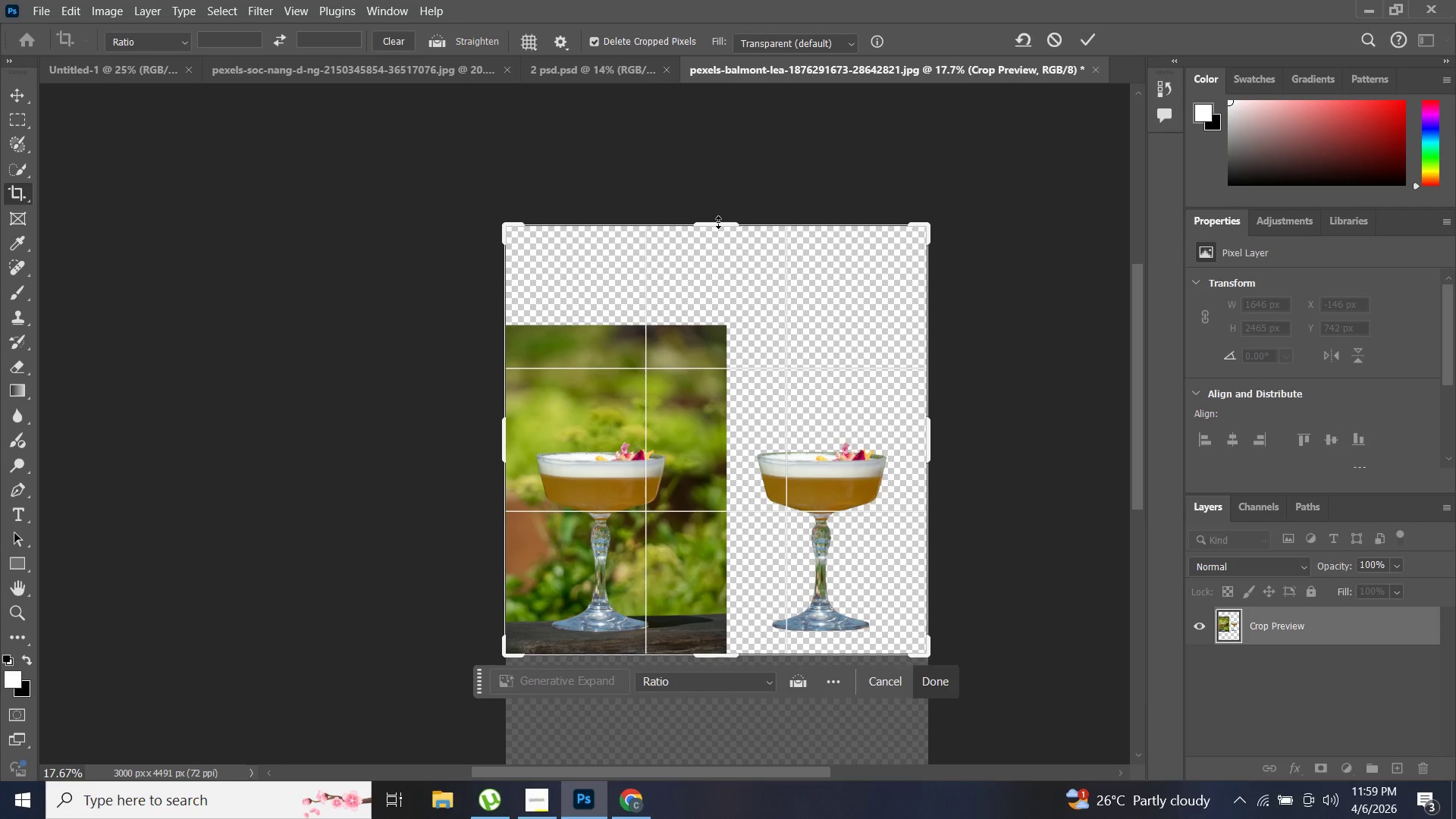 
left_click_drag(start_coordinate=[718, 222], to_coordinate=[717, 271])
 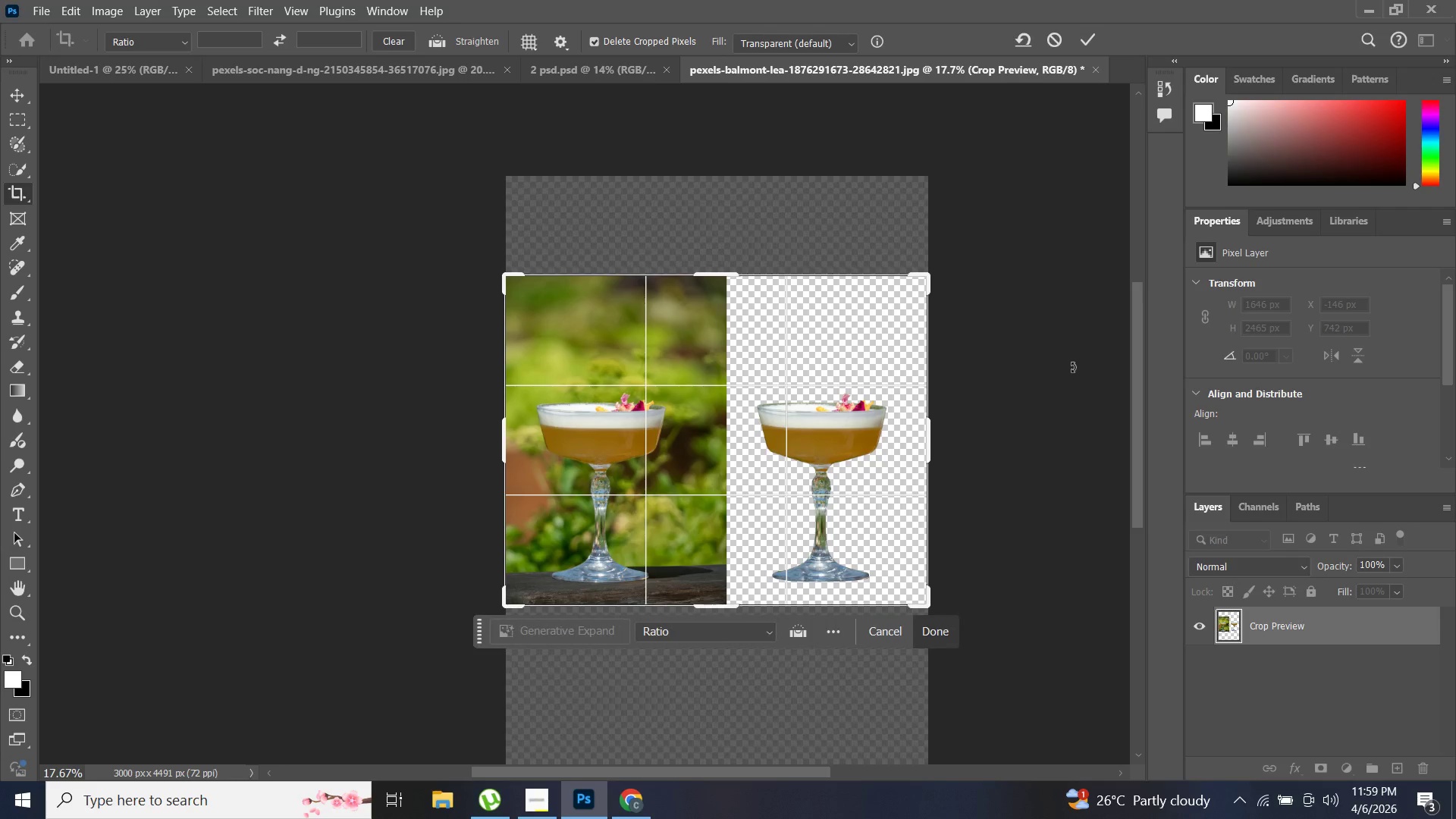 
left_click([1072, 367])
 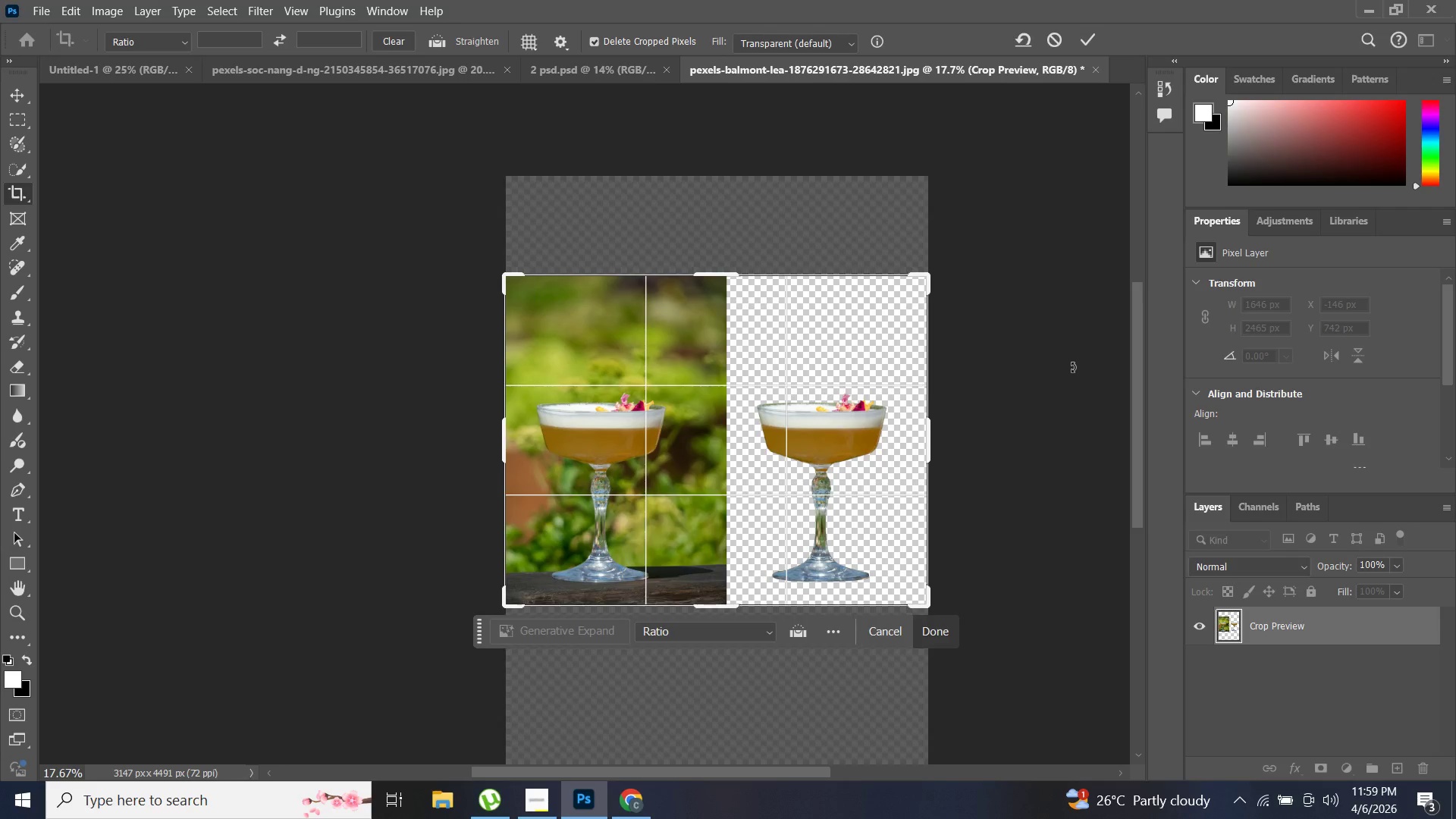 
left_click([1072, 367])
 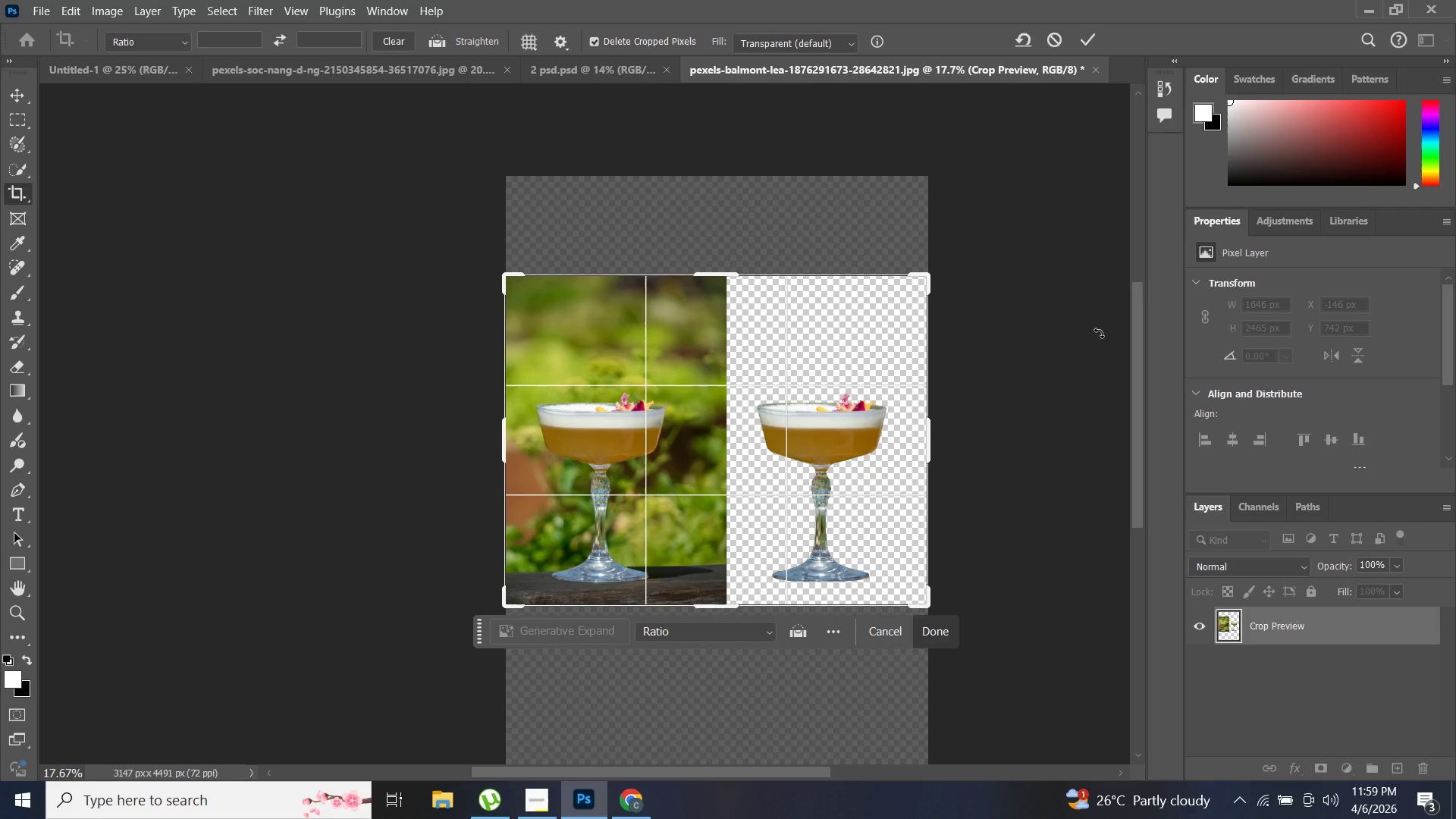 
key(Enter)
 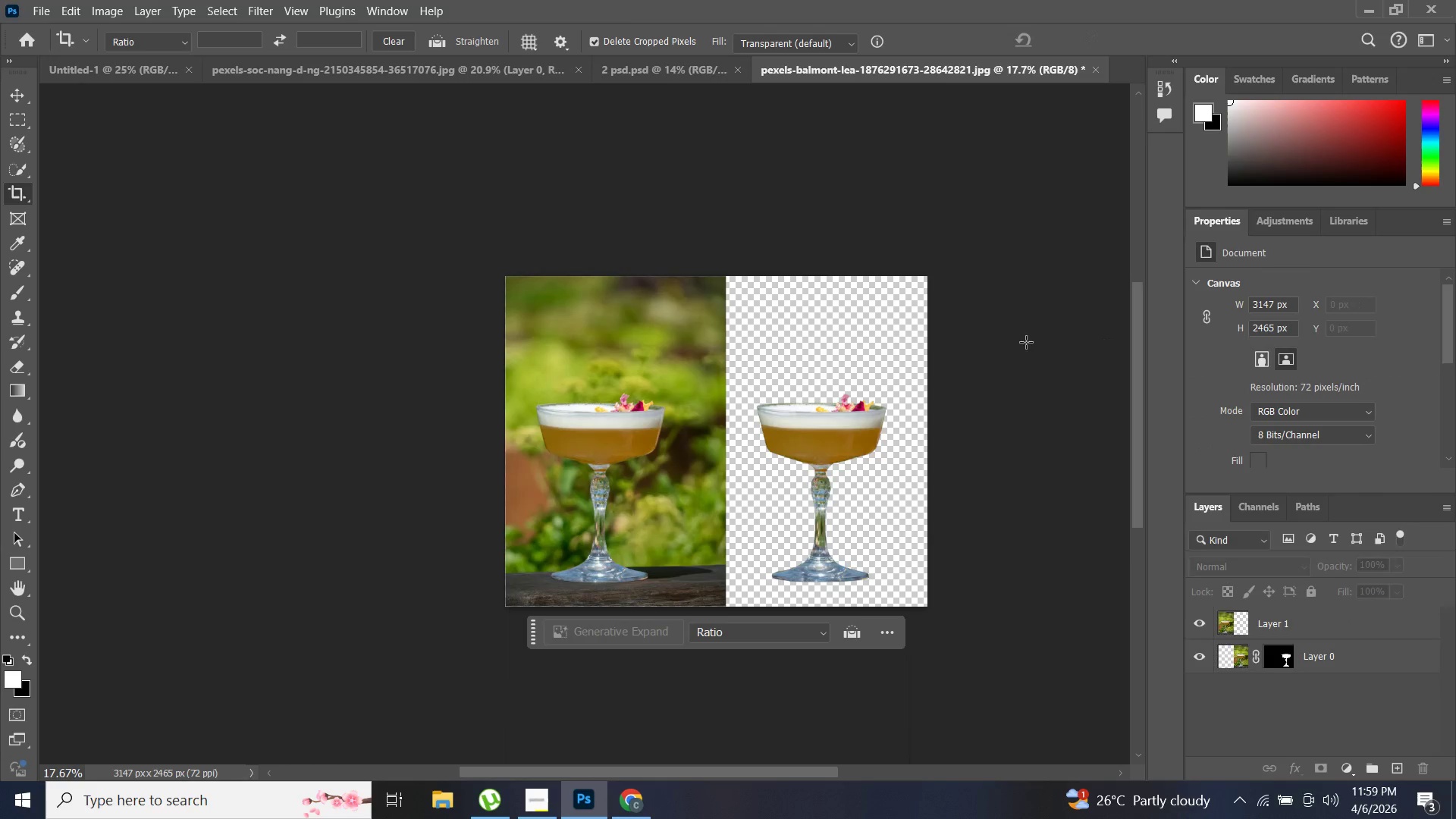 
scroll: coordinate [1063, 353], scroll_direction: down, amount: 2.0
 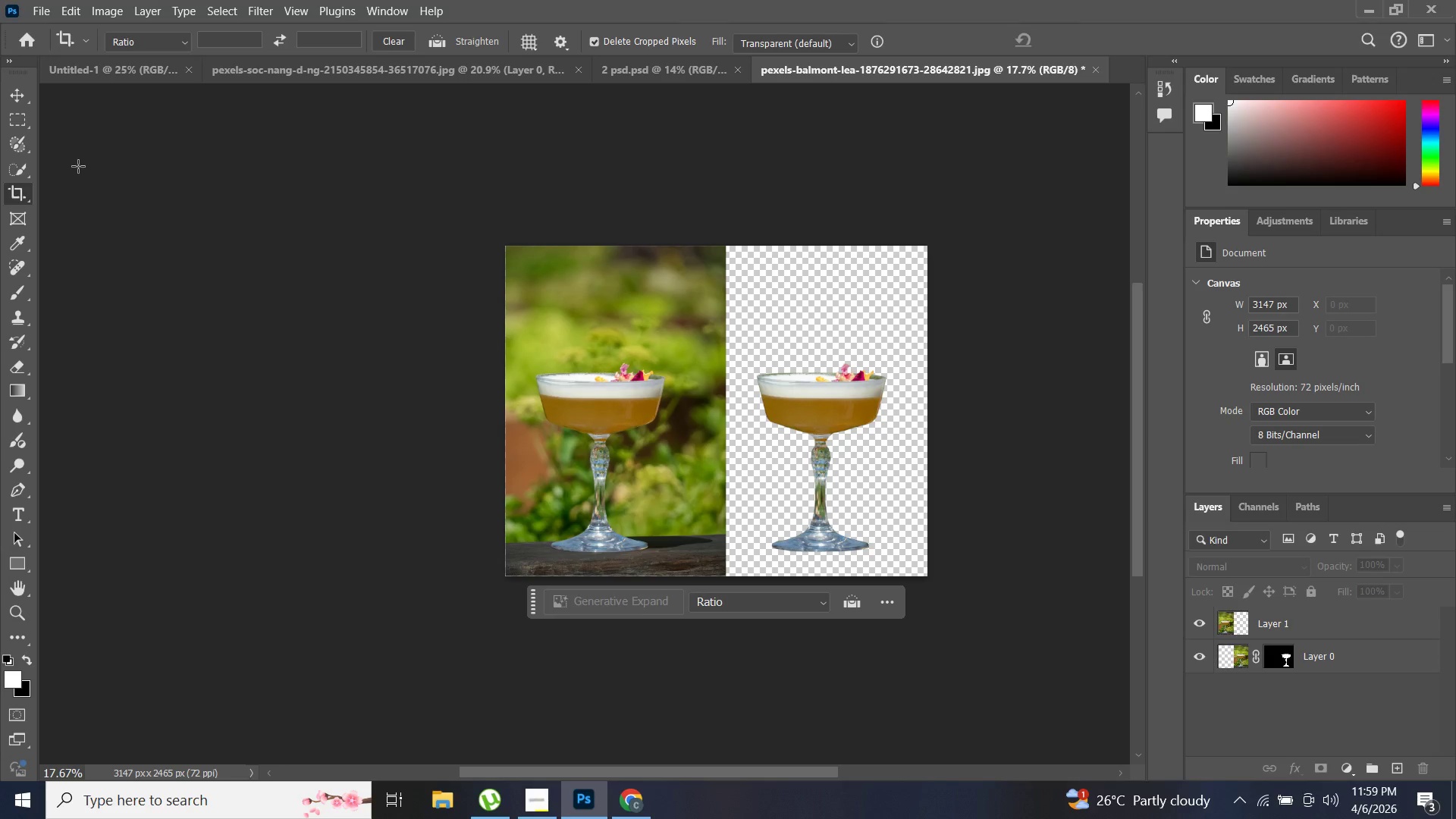 
key(T)
 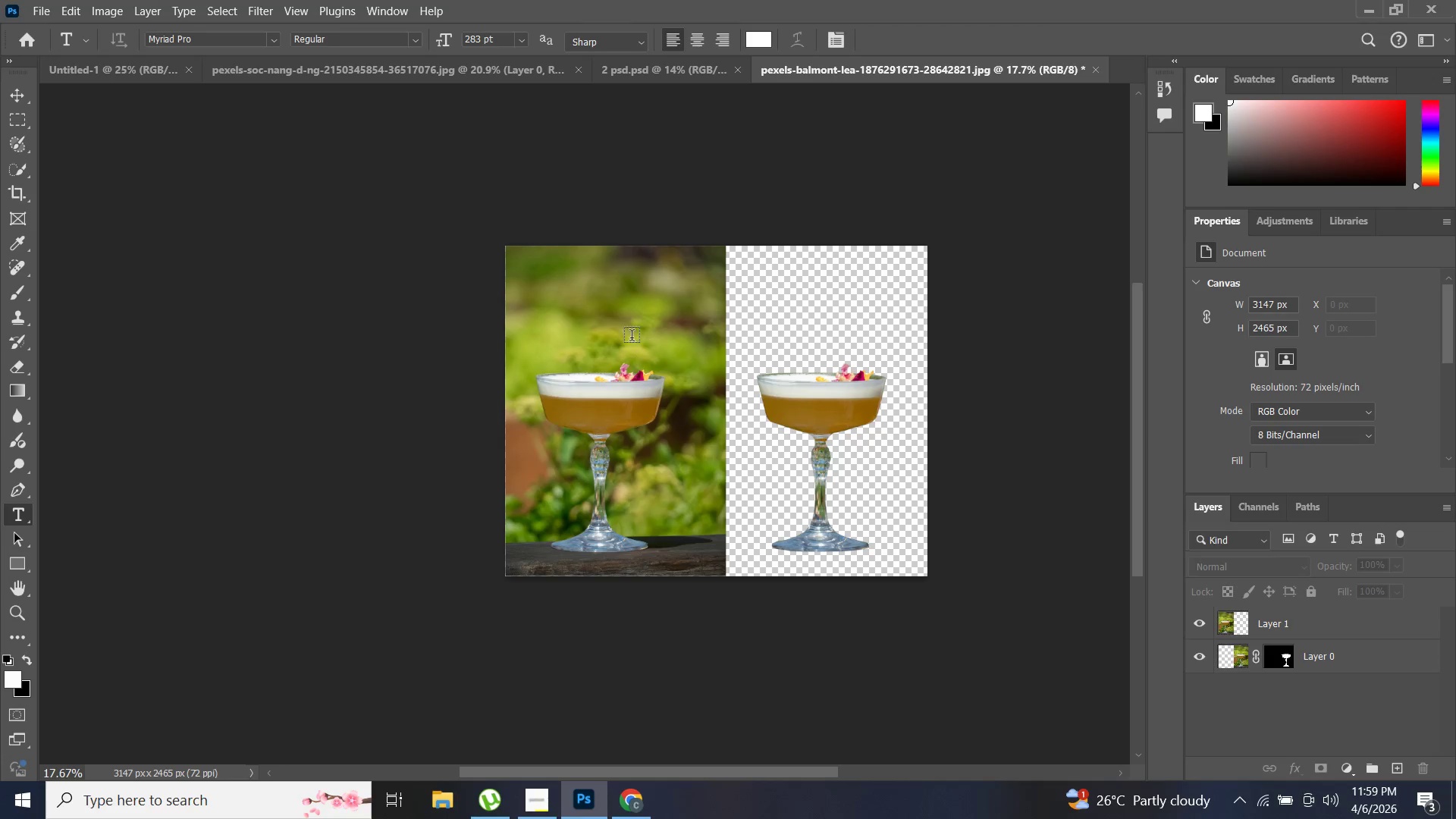 
left_click([560, 317])
 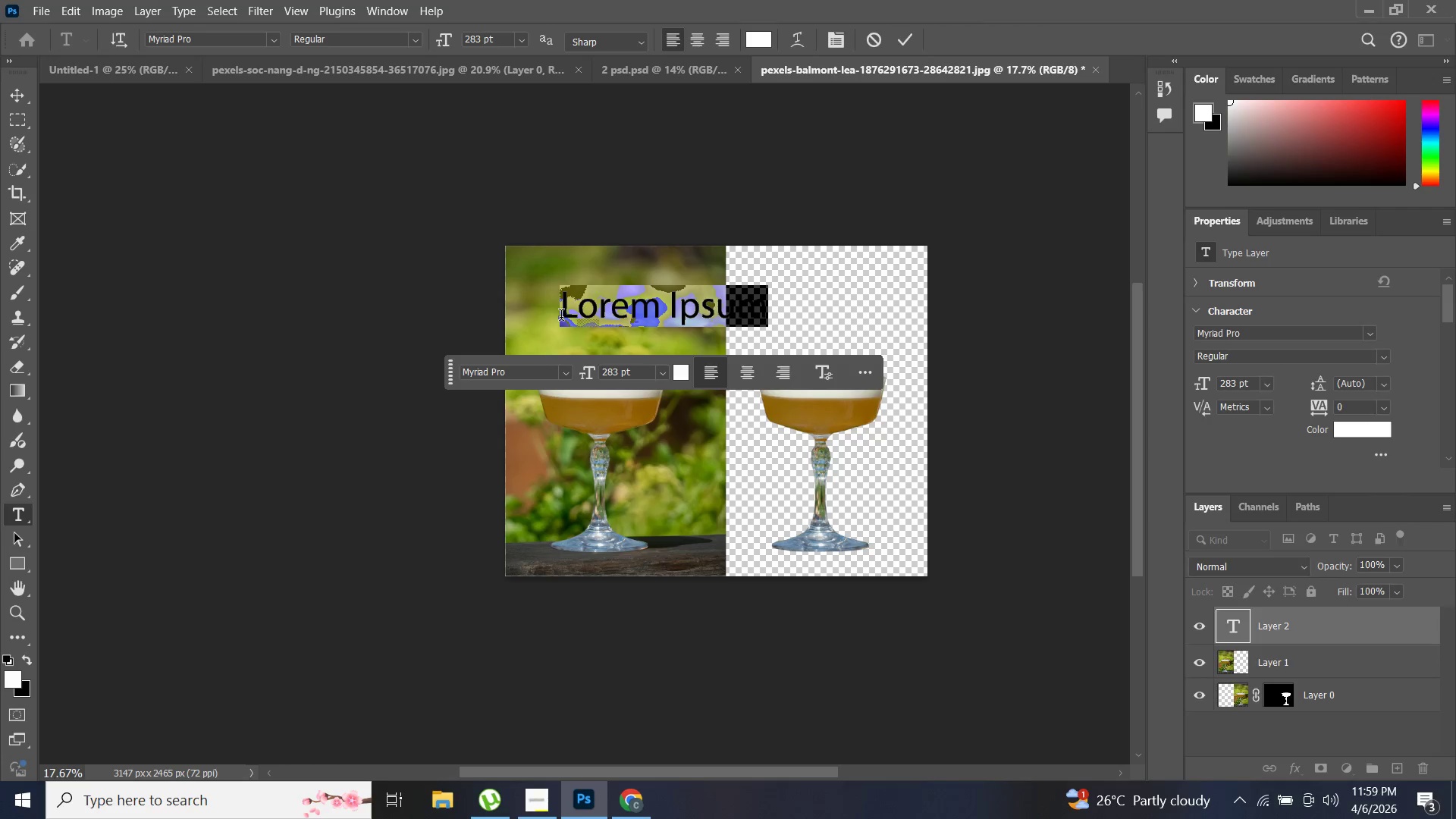 
type(BEFORE)
 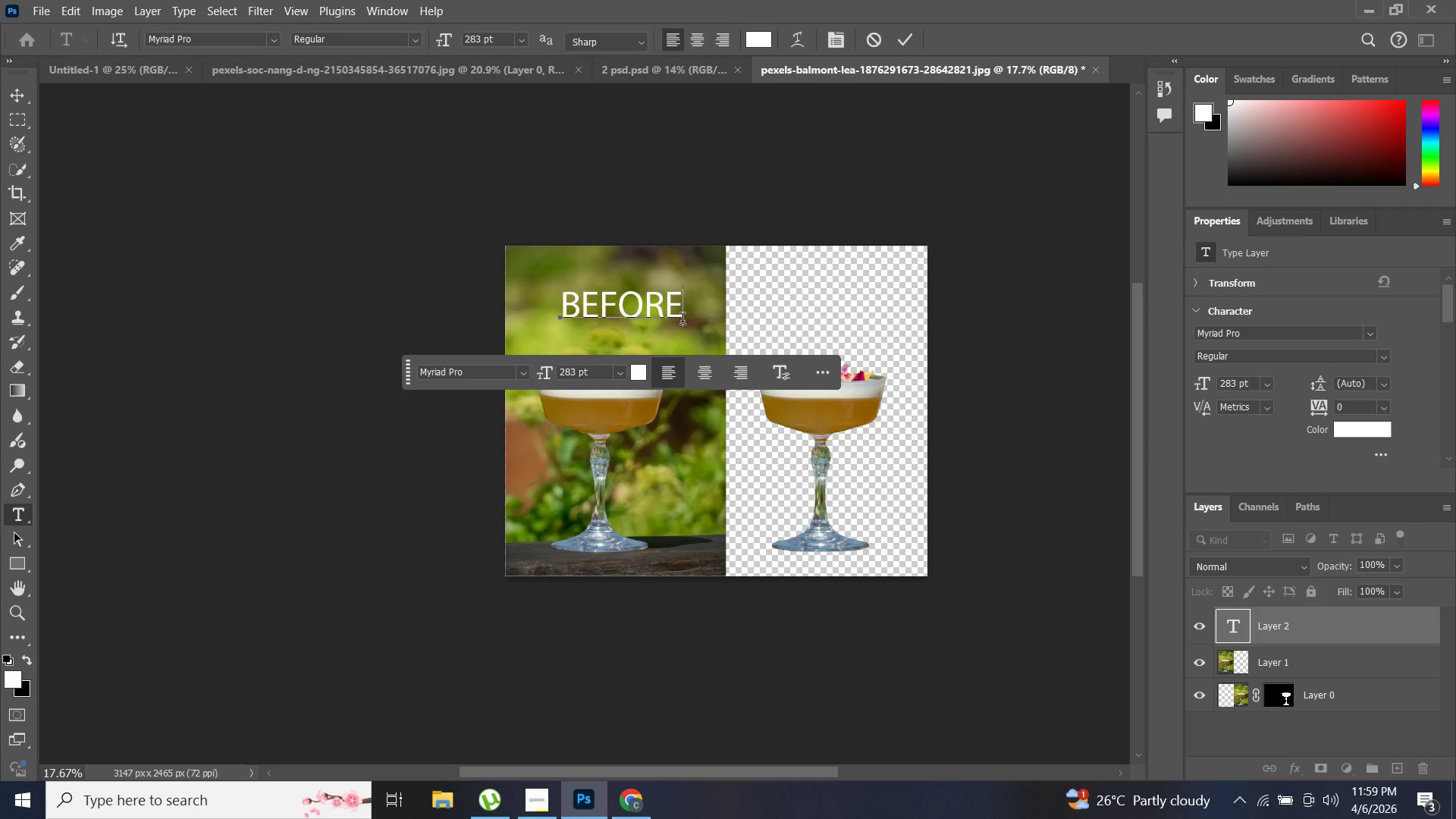 
wait(6.36)
 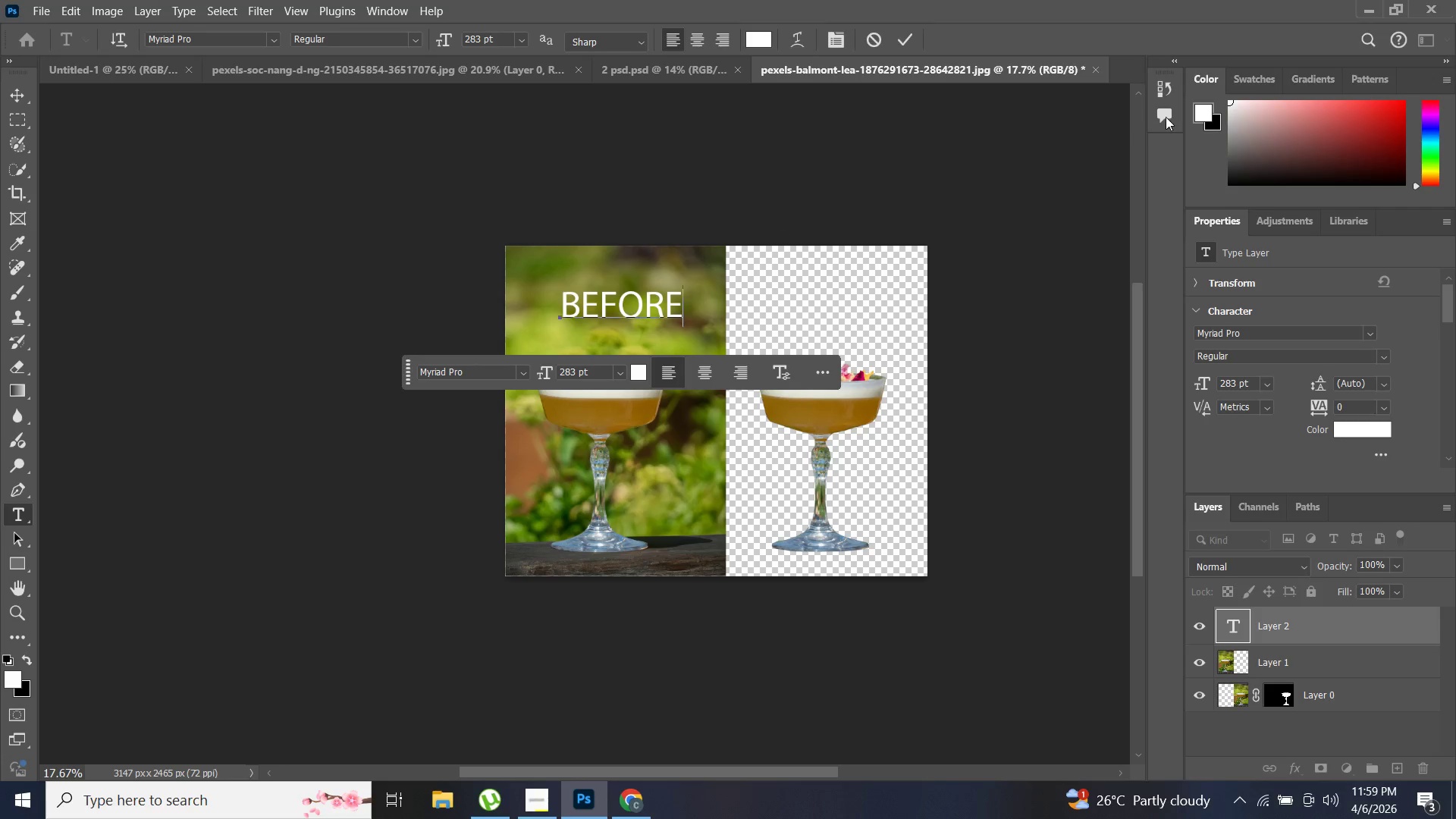 
left_click_drag(start_coordinate=[1417, 182], to_coordinate=[1417, 178])
 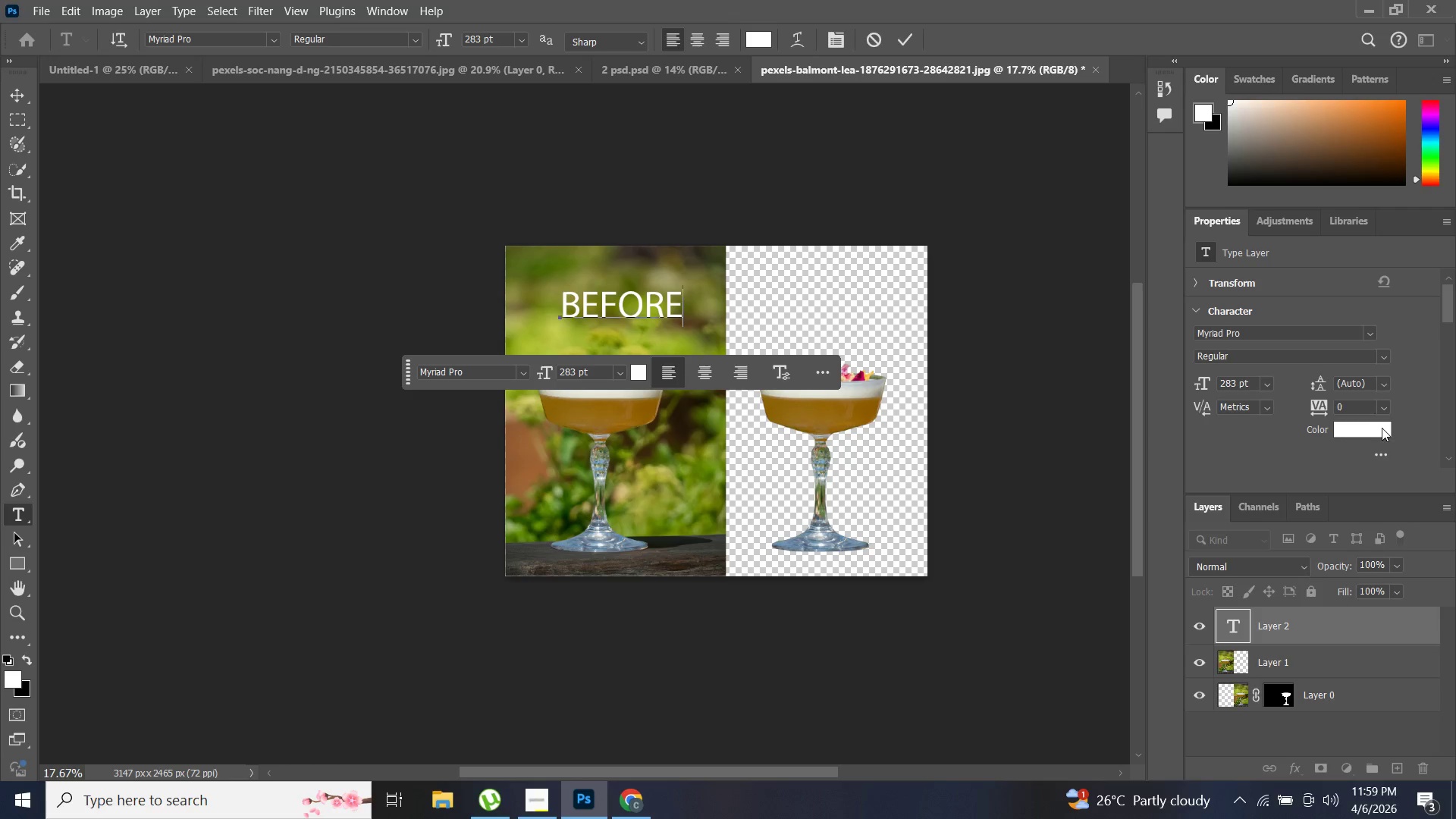 
left_click([1381, 428])
 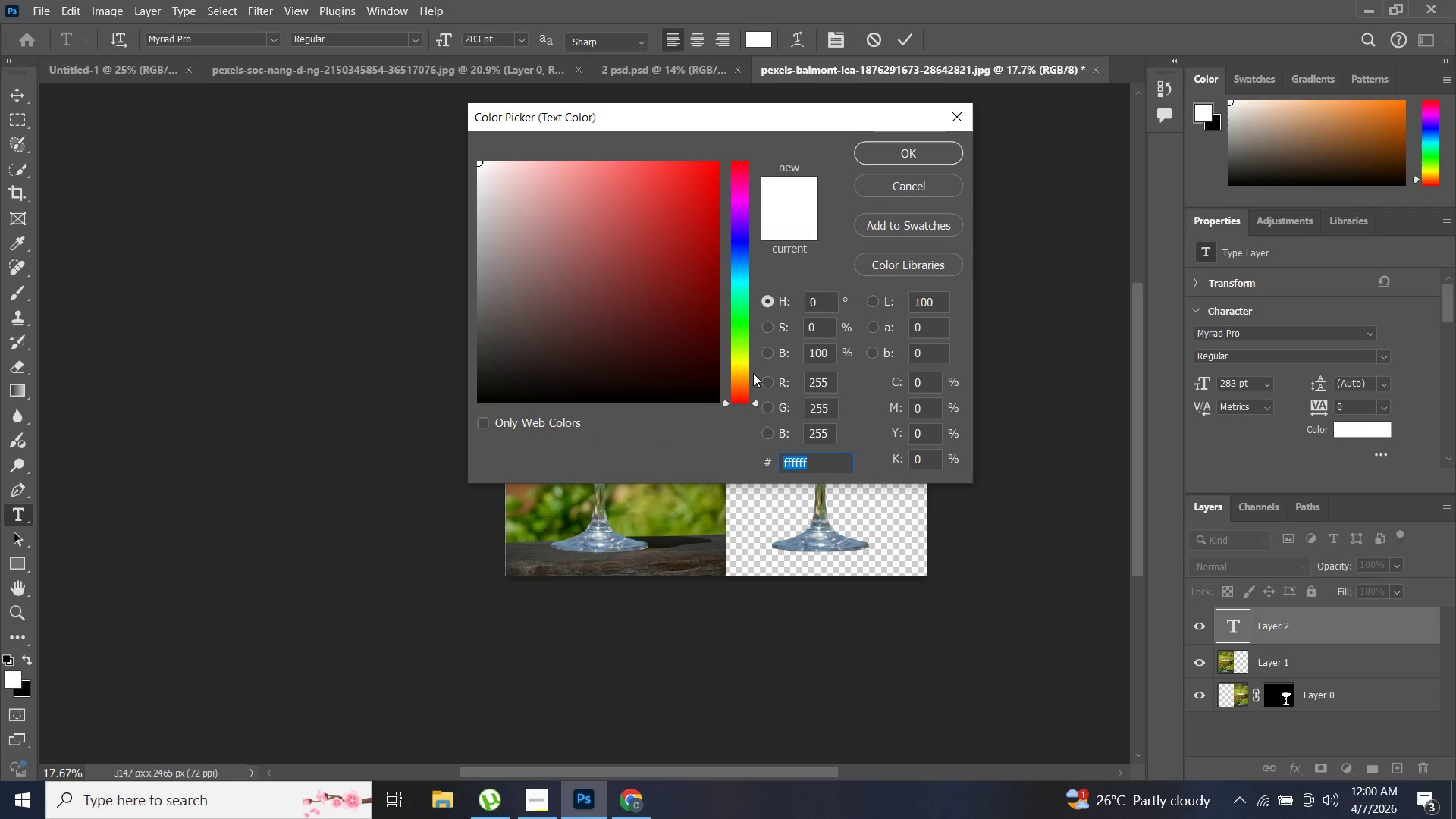 
left_click([744, 396])
 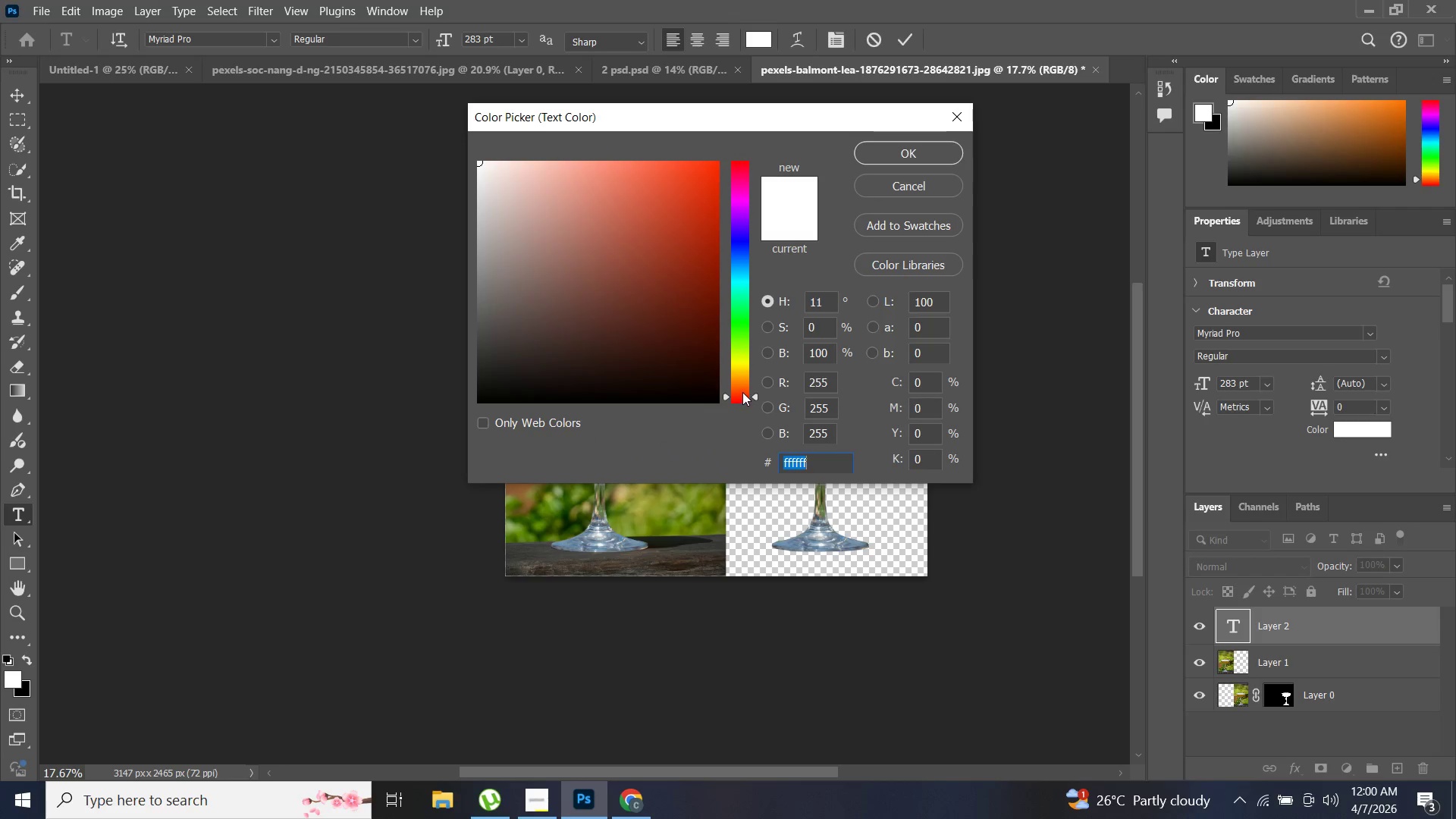 
double_click([742, 391])
 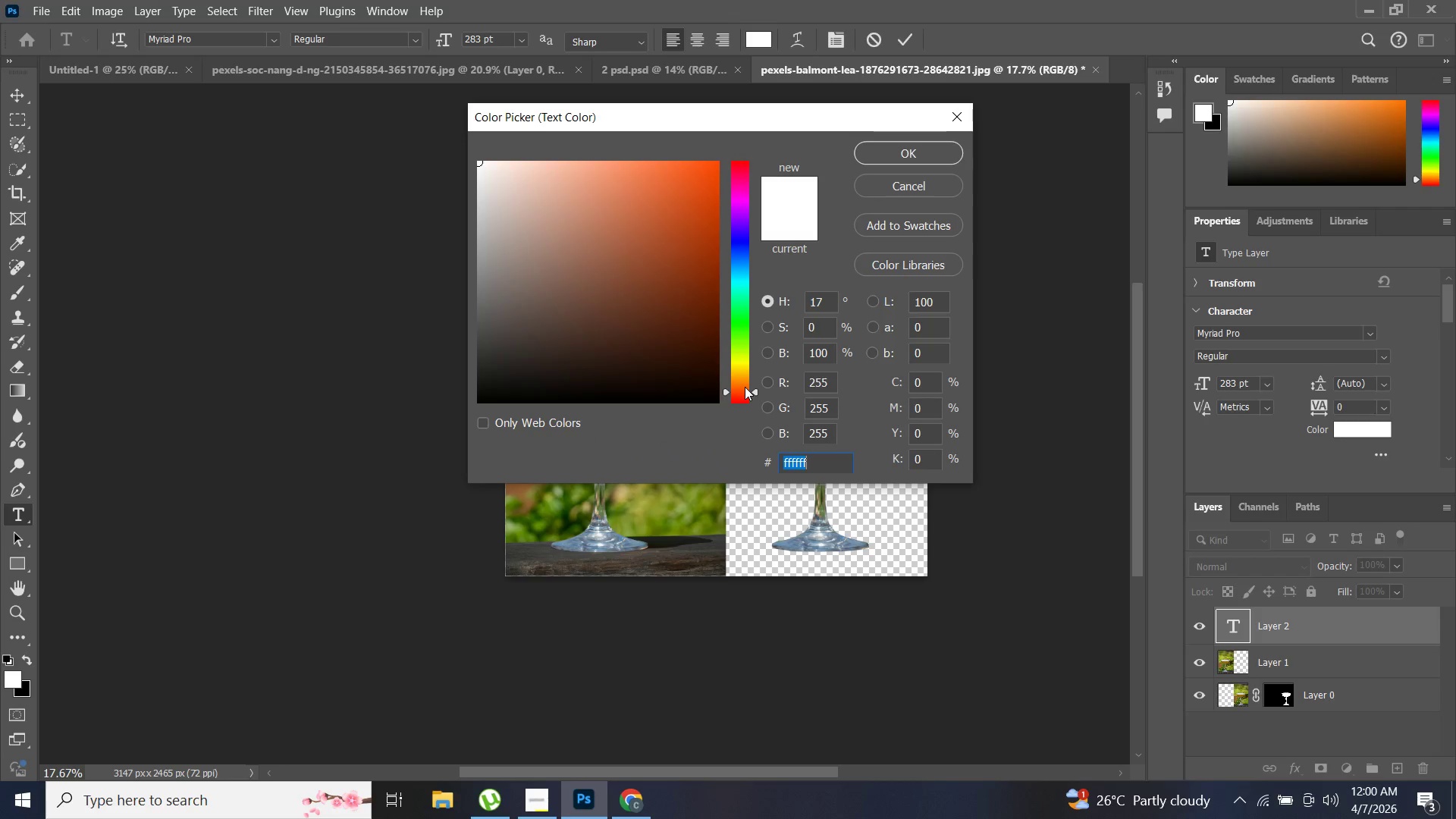 
triple_click([745, 387])
 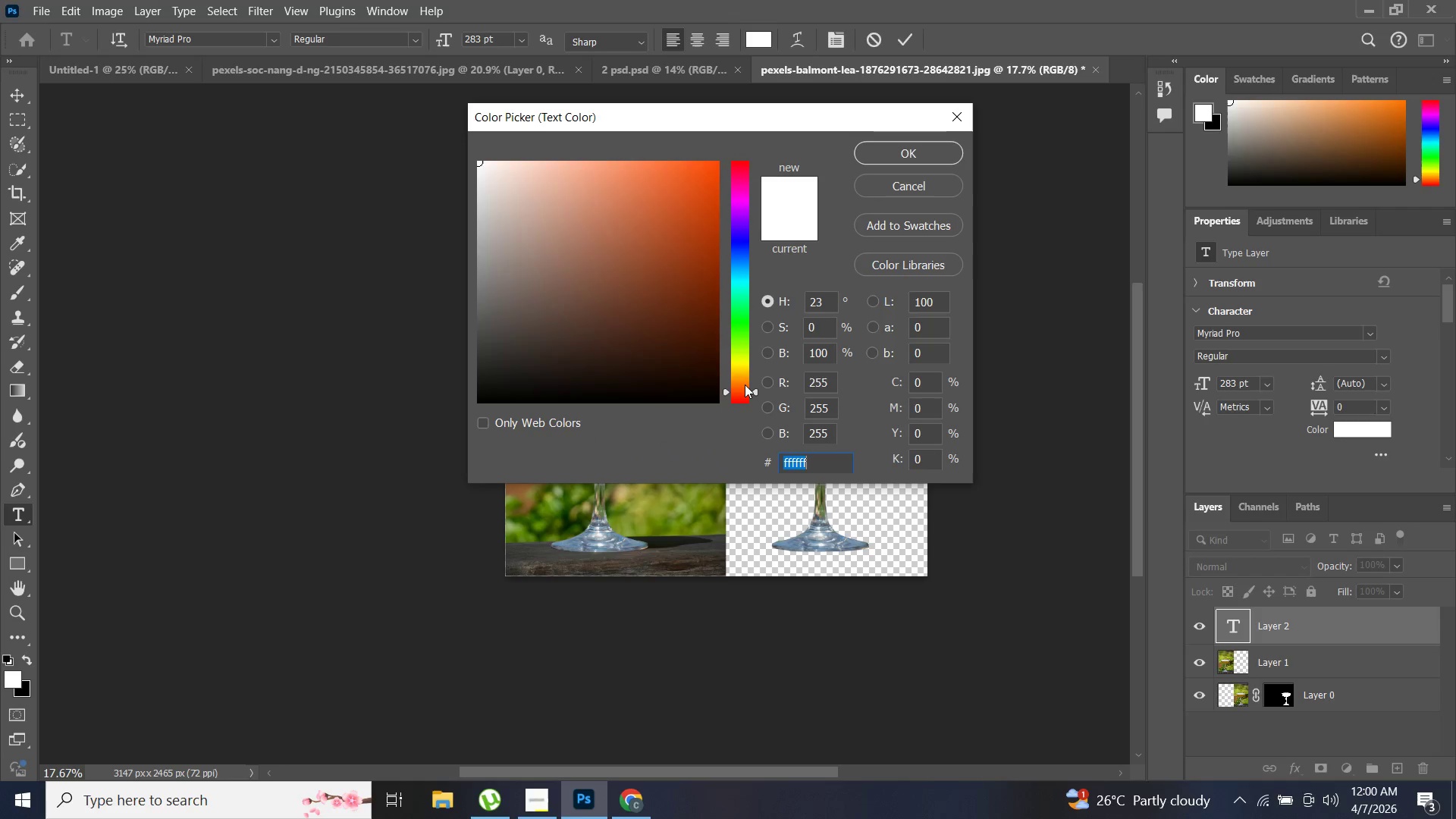 
triple_click([745, 384])
 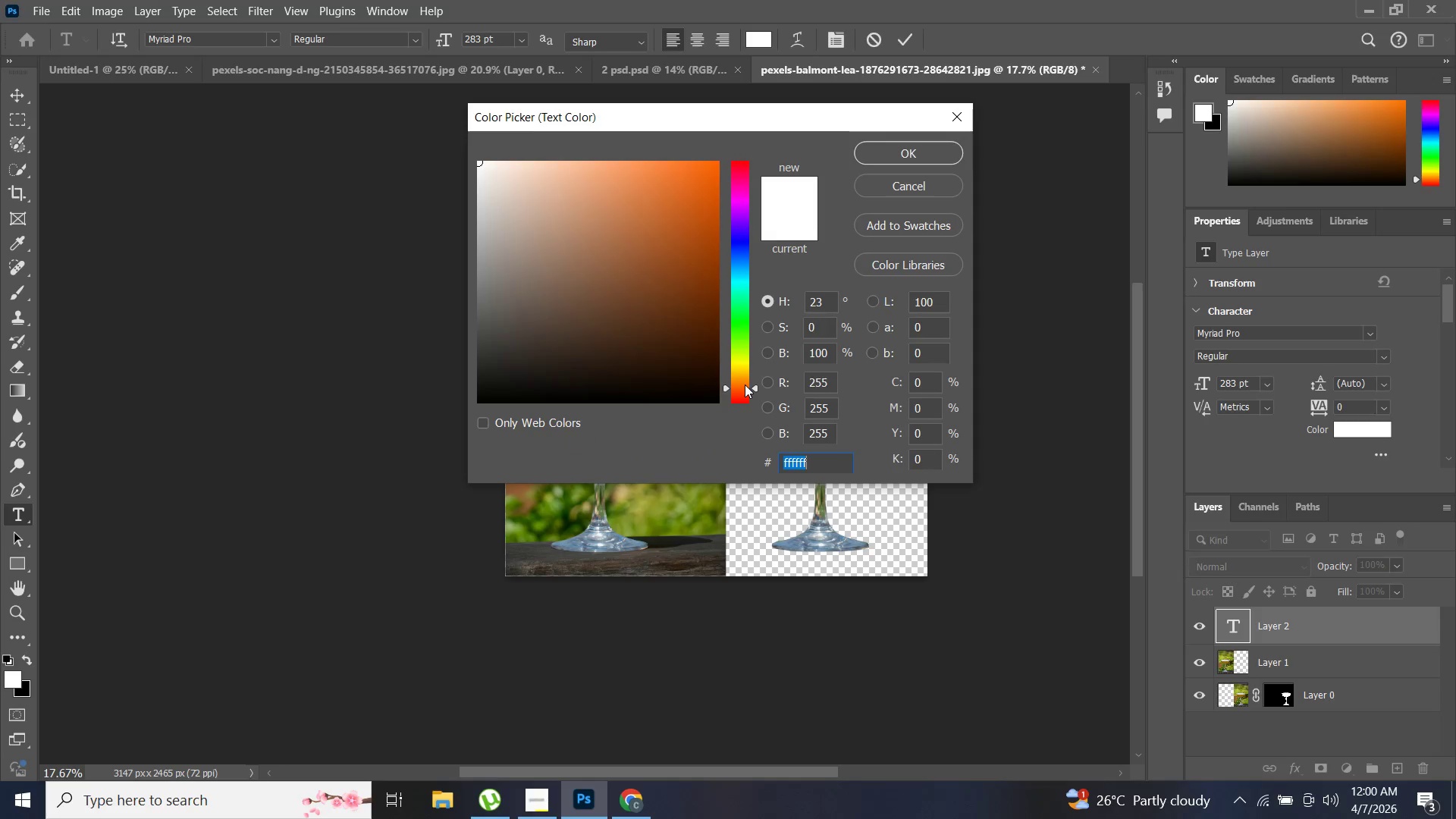 
triple_click([745, 384])
 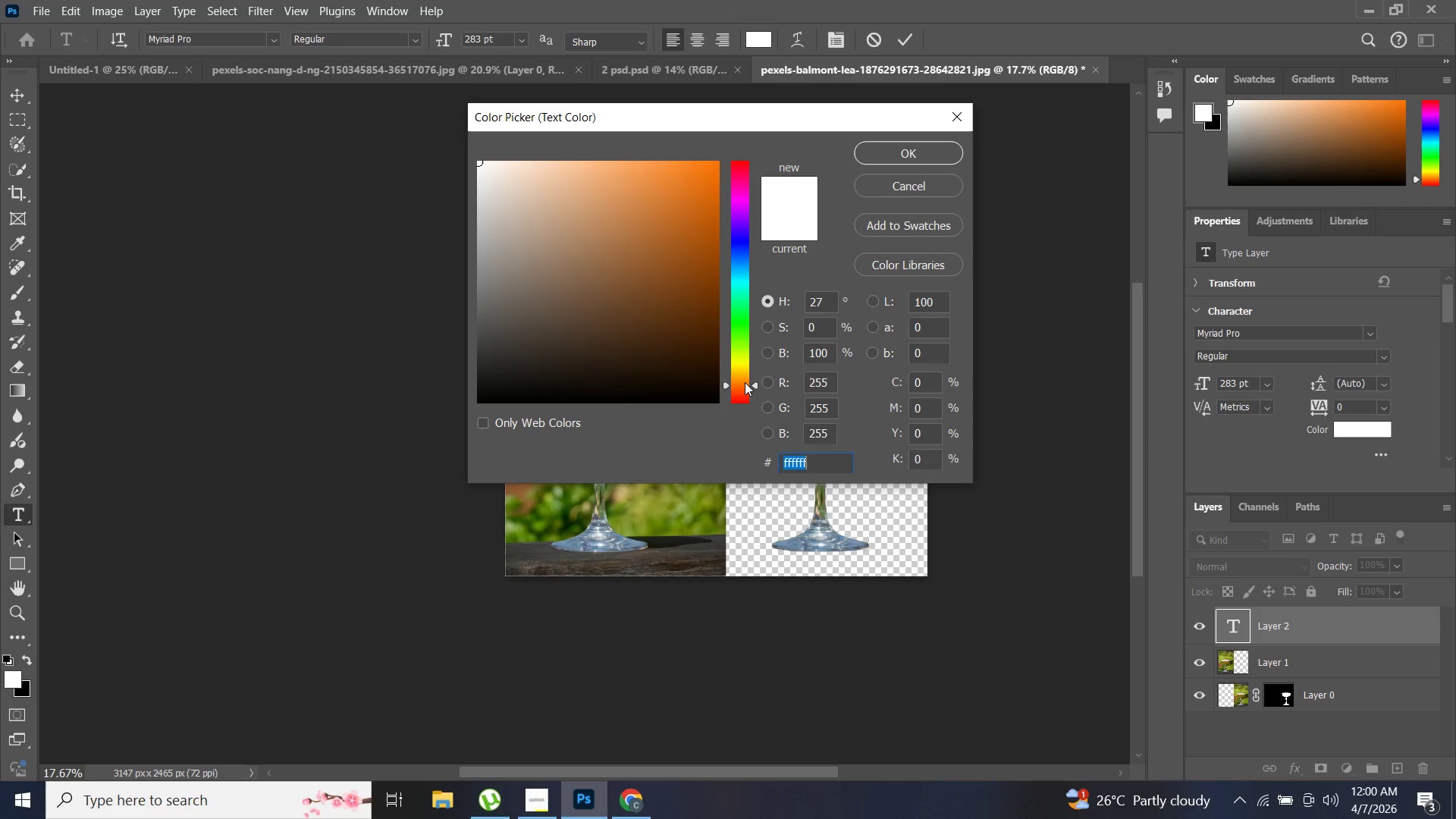 
triple_click([745, 382])
 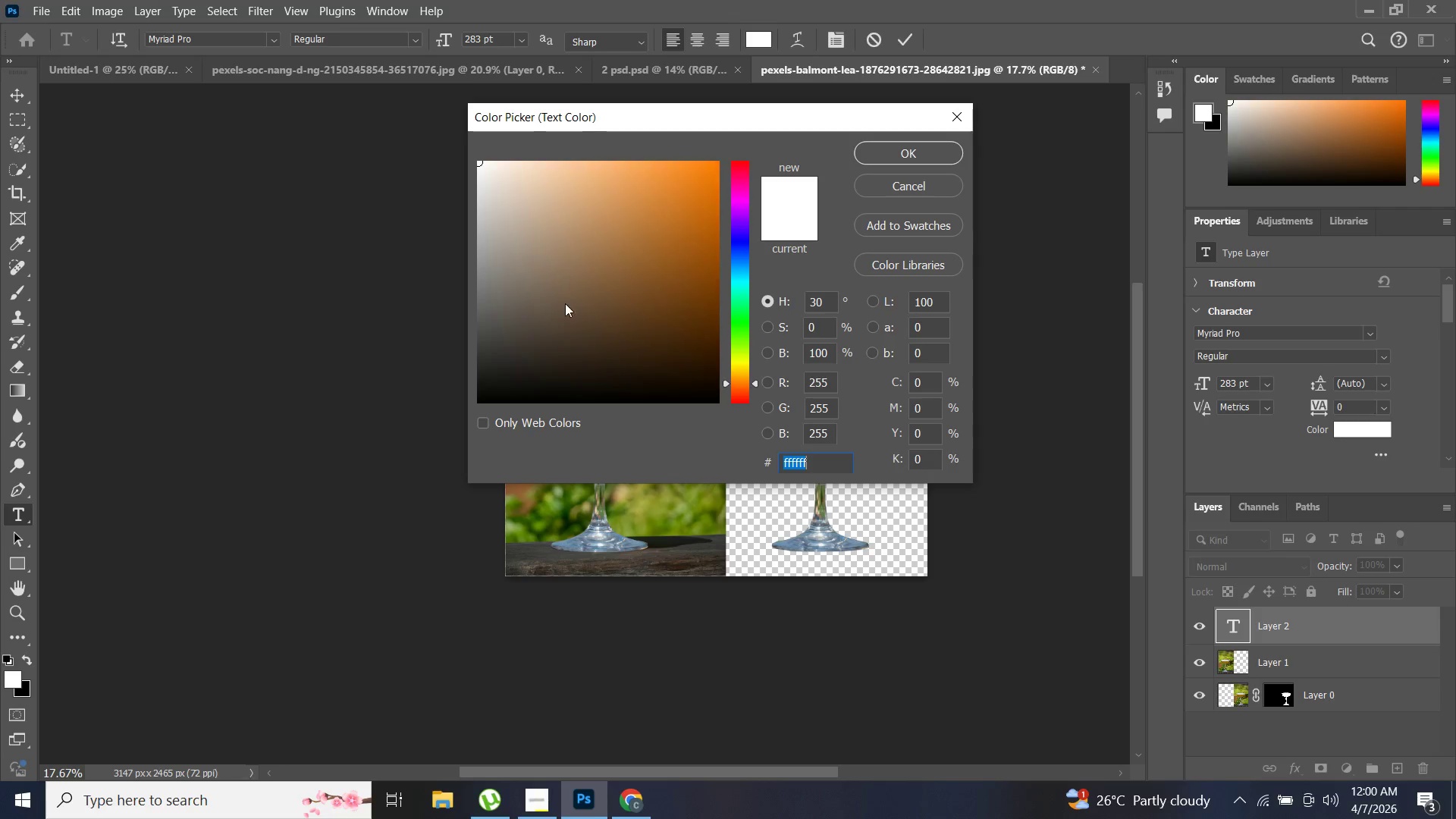 
left_click_drag(start_coordinate=[566, 303], to_coordinate=[734, 127])
 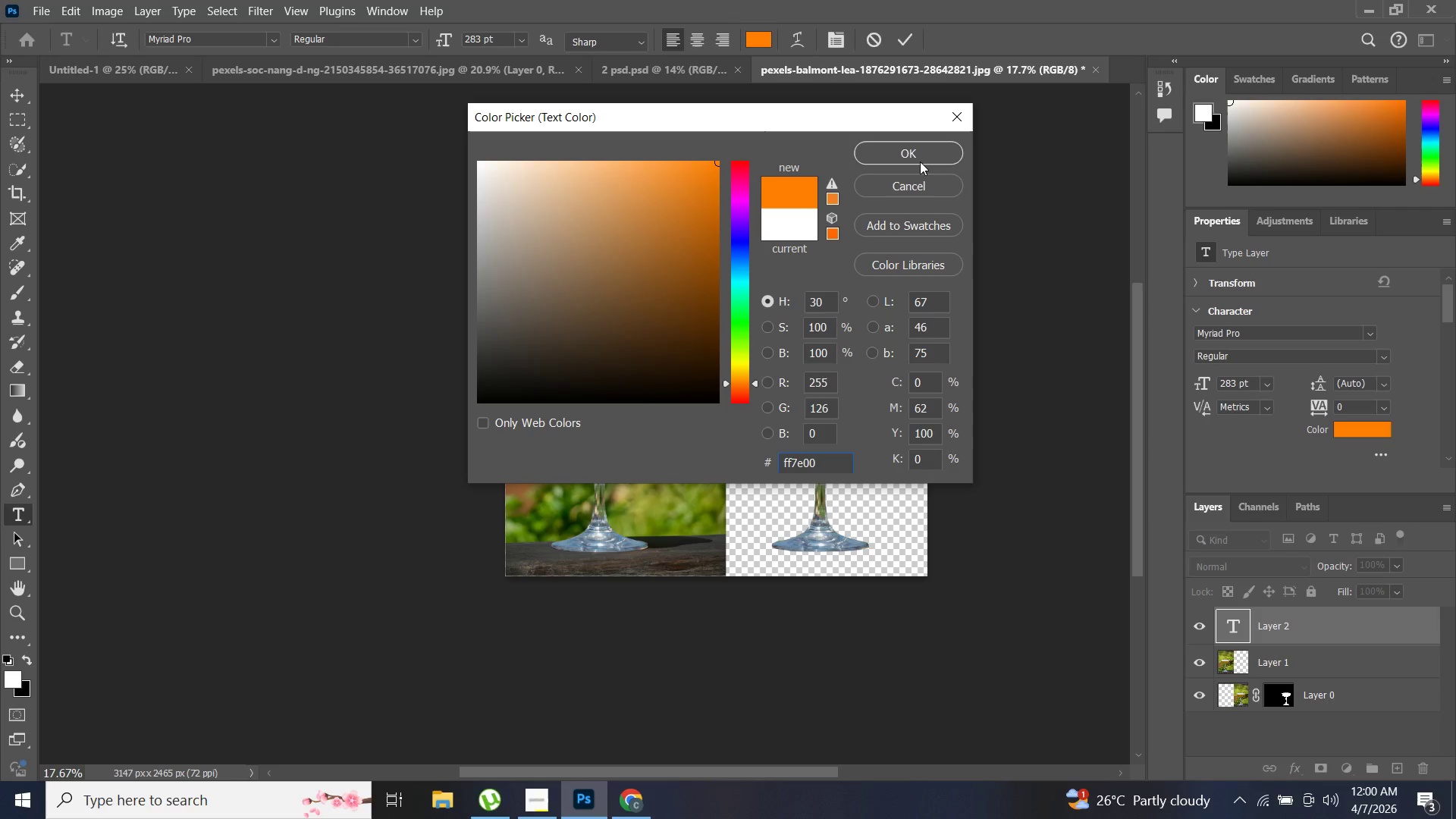 
left_click([920, 161])
 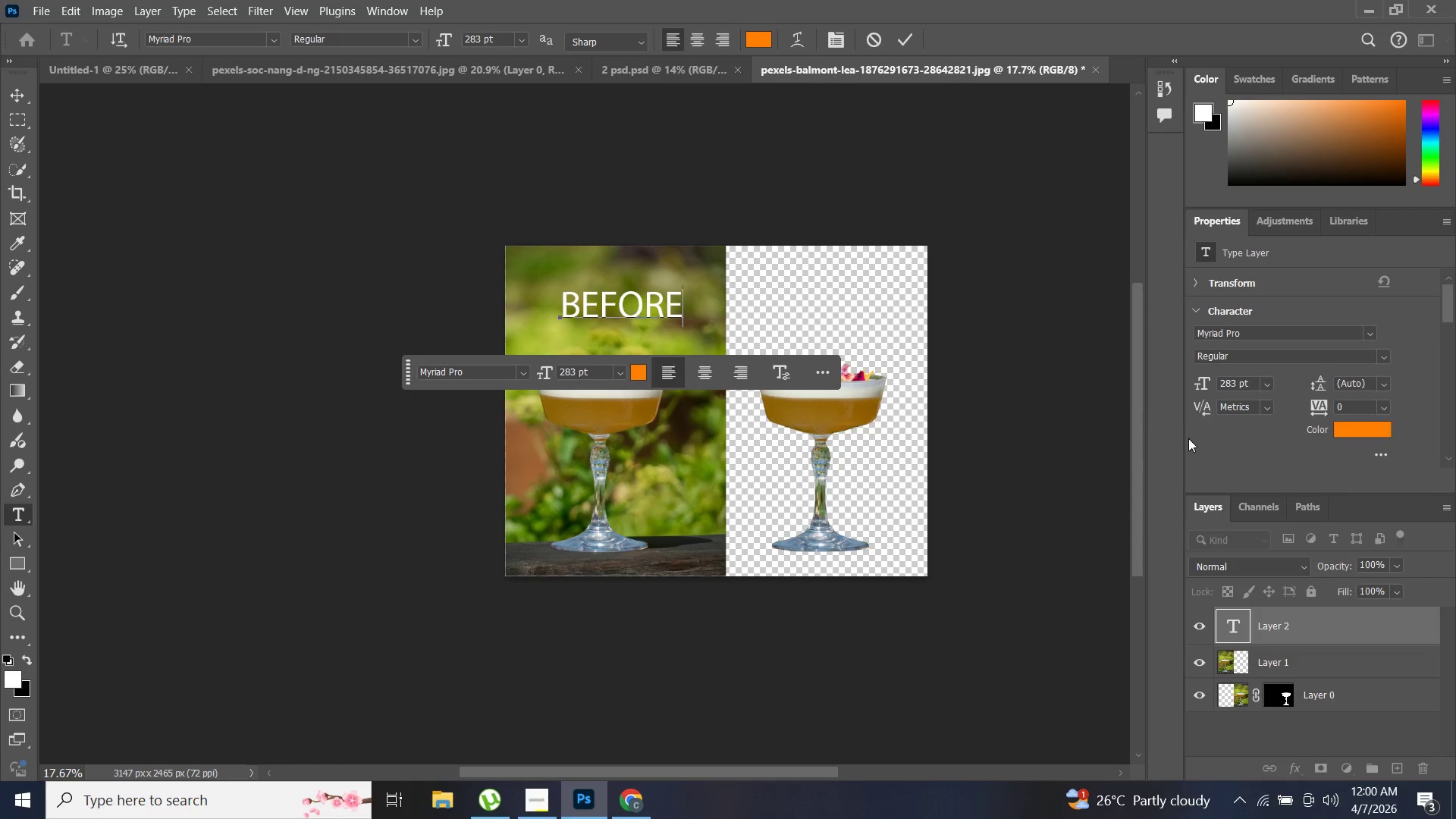 
left_click([1354, 432])
 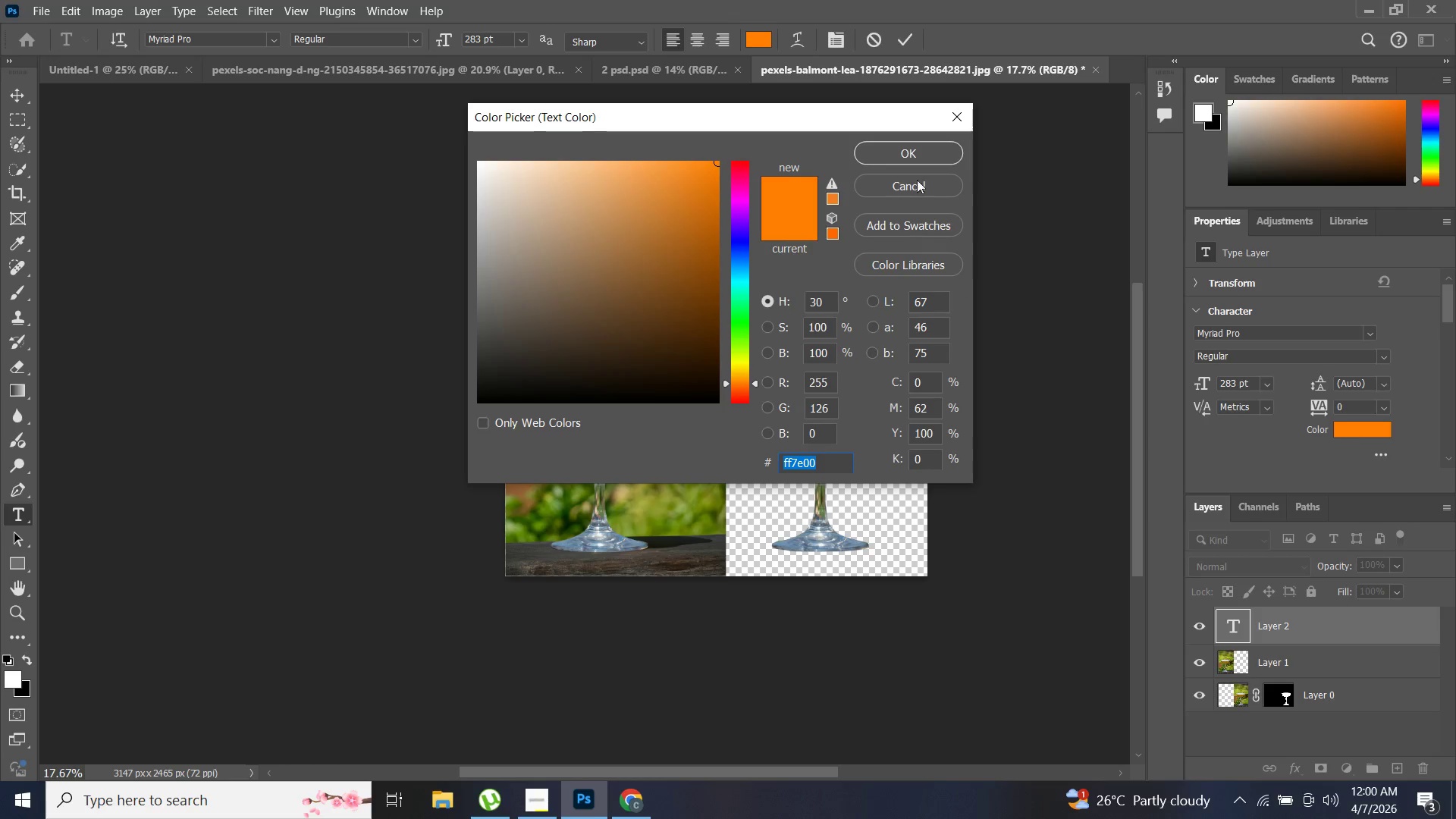 
left_click([930, 153])
 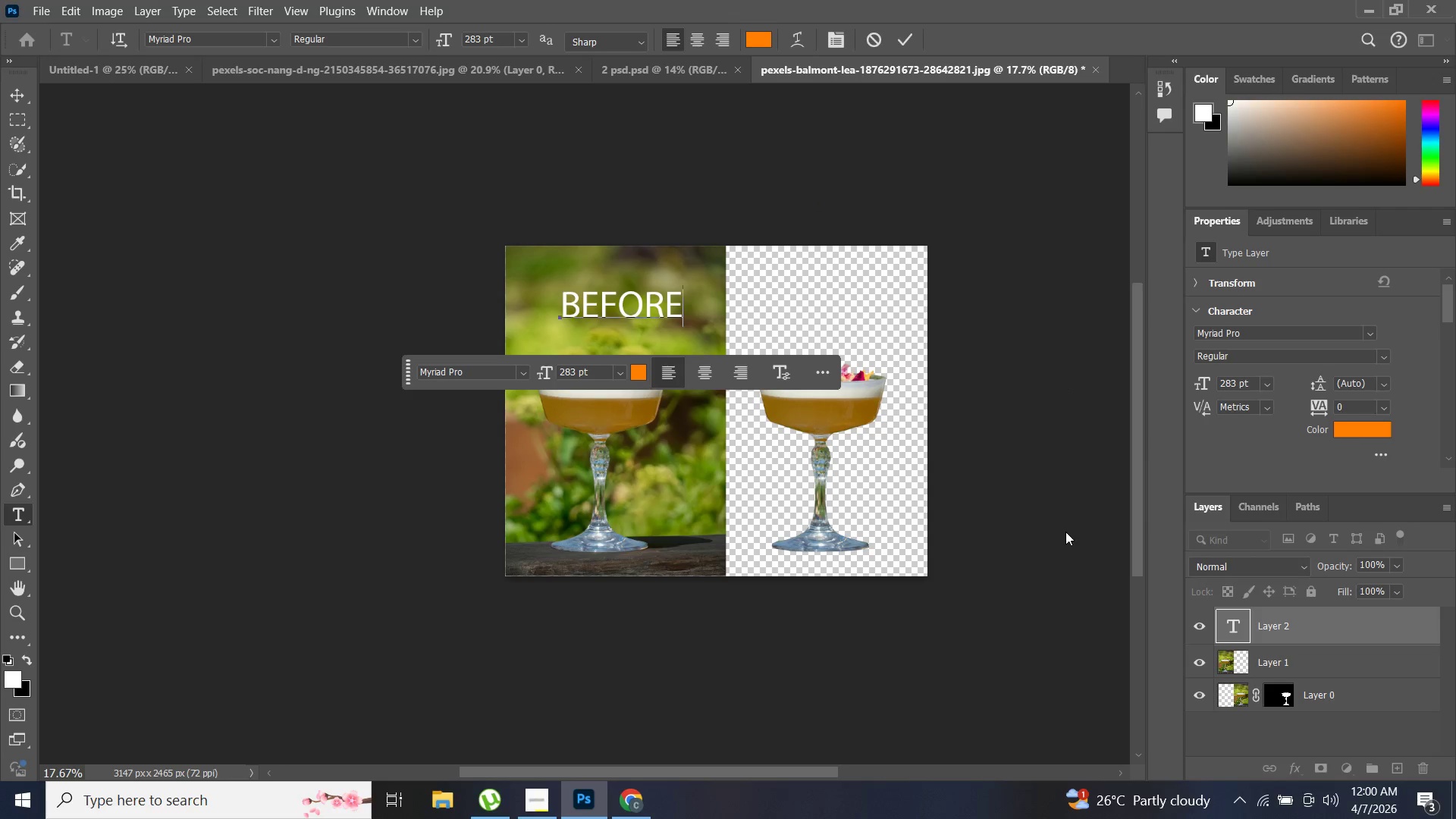 
left_click([1065, 532])
 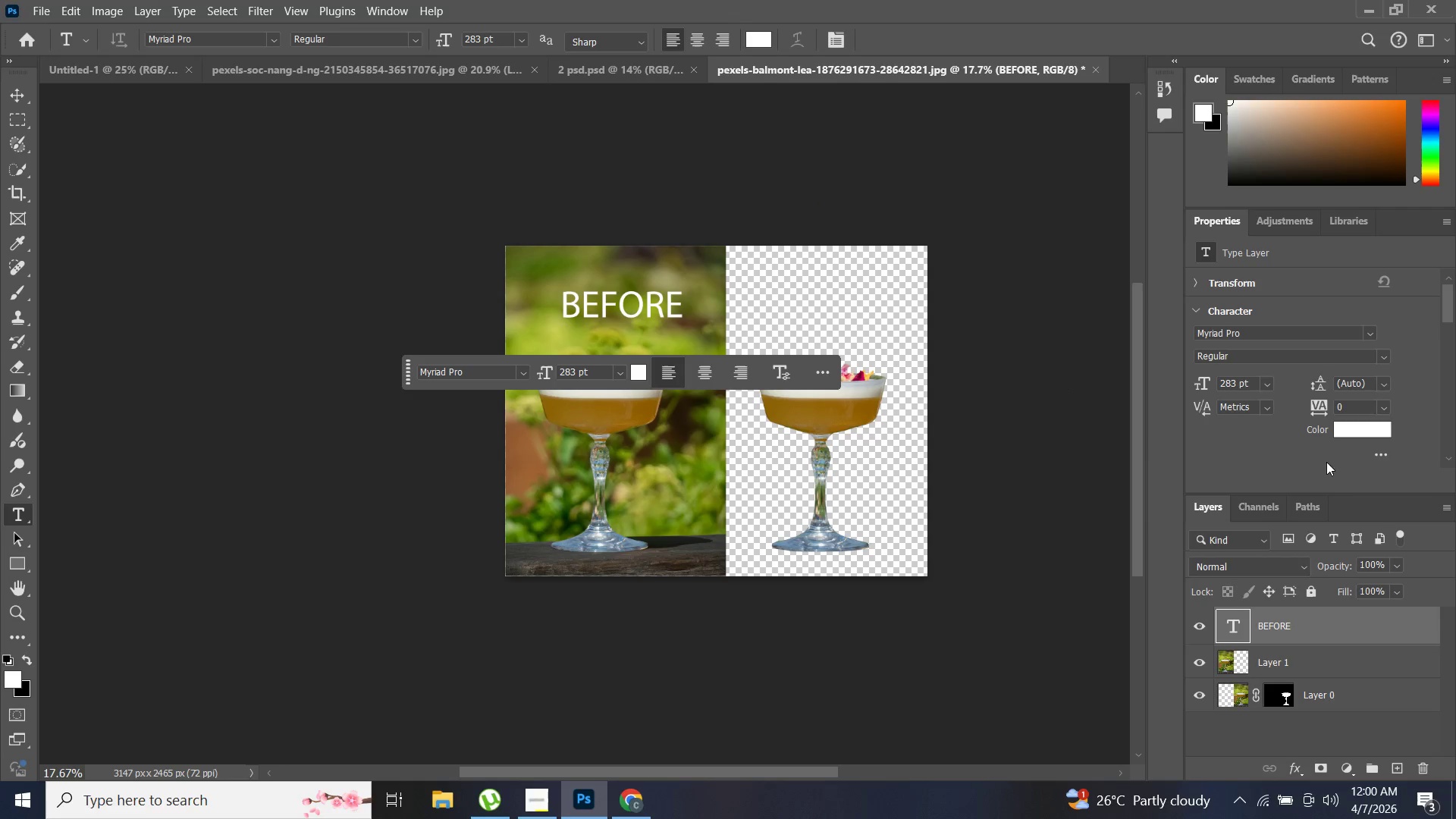 
left_click([1370, 435])
 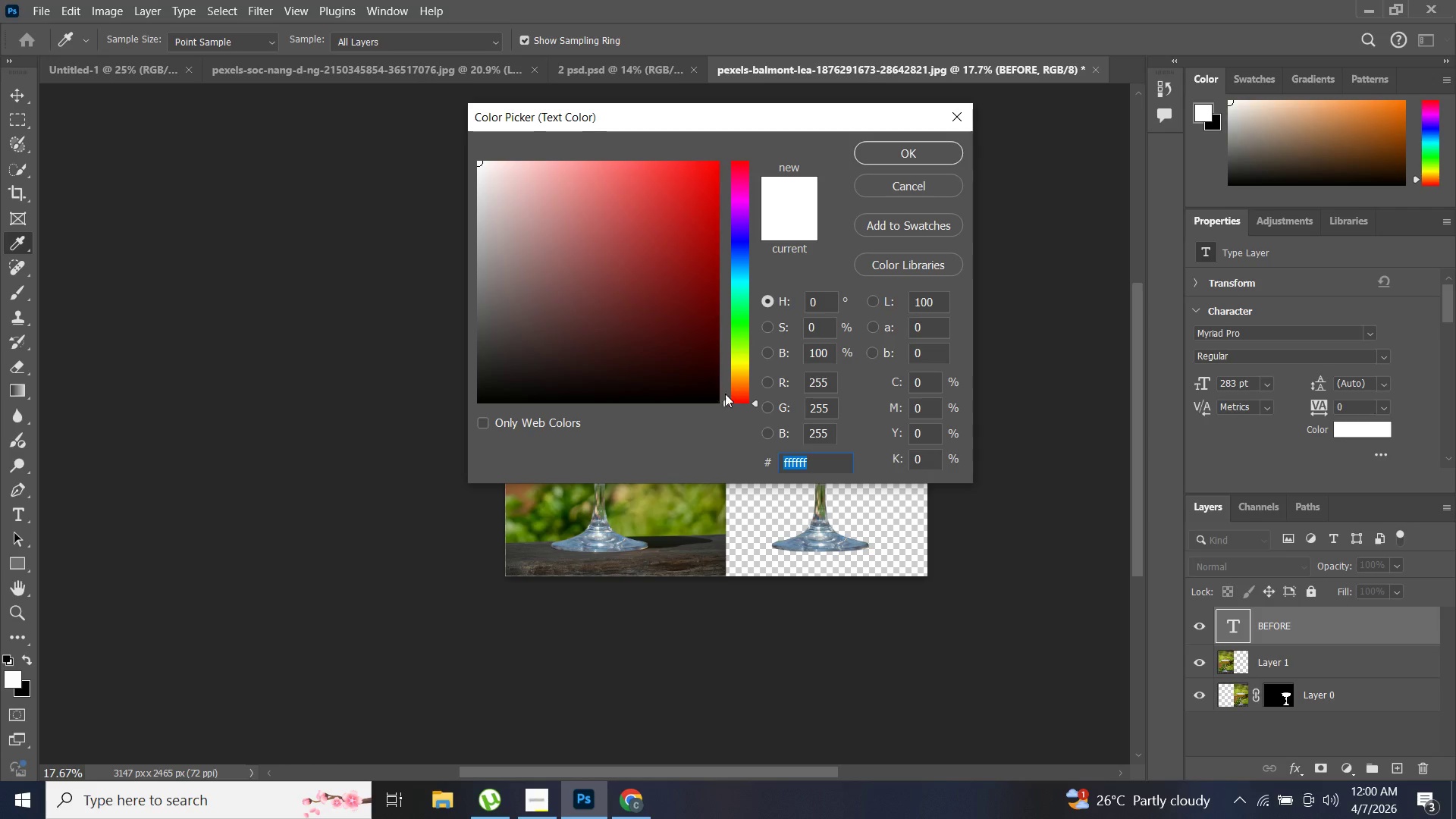 
left_click([739, 390])
 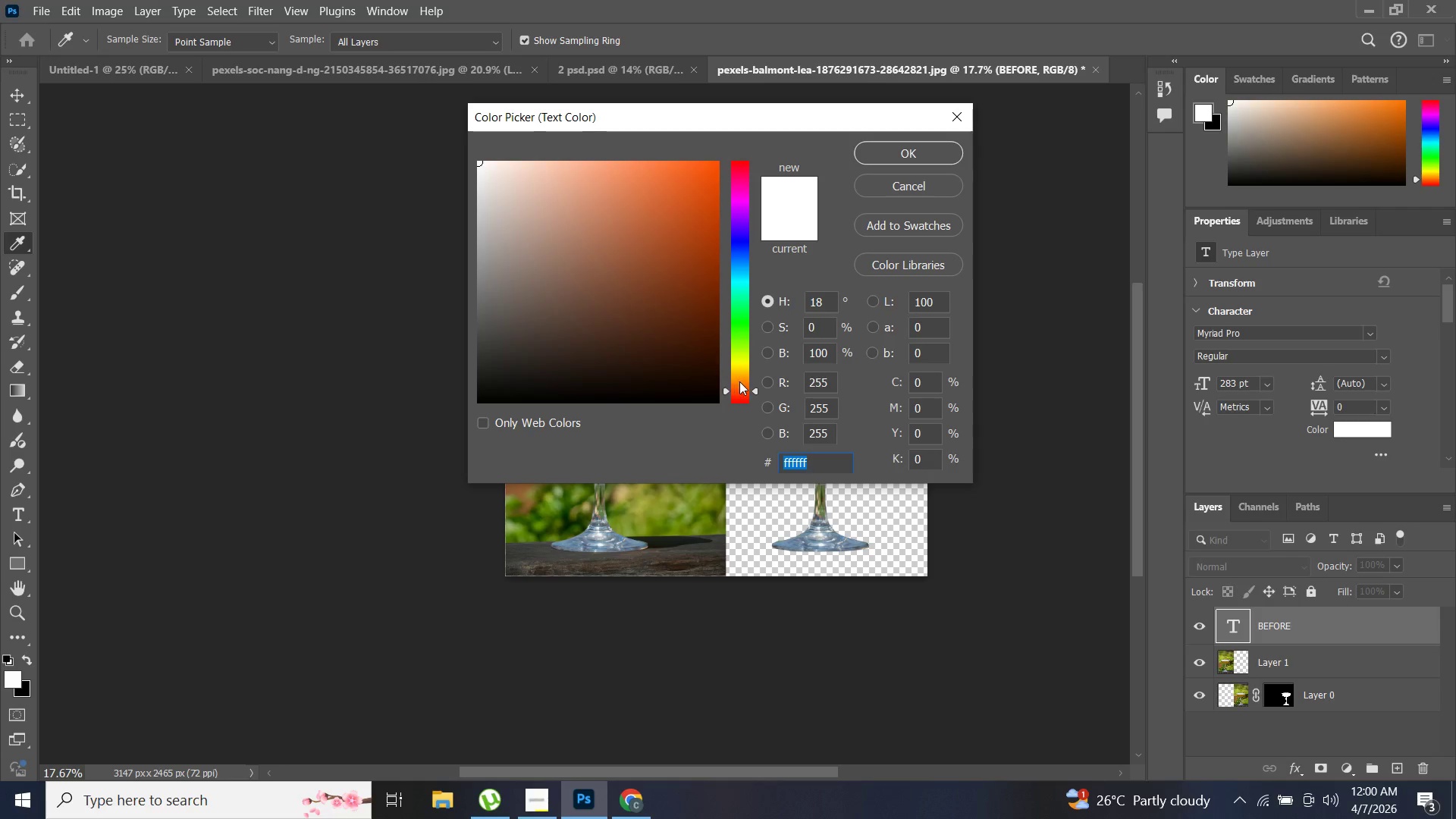 
left_click([739, 381])
 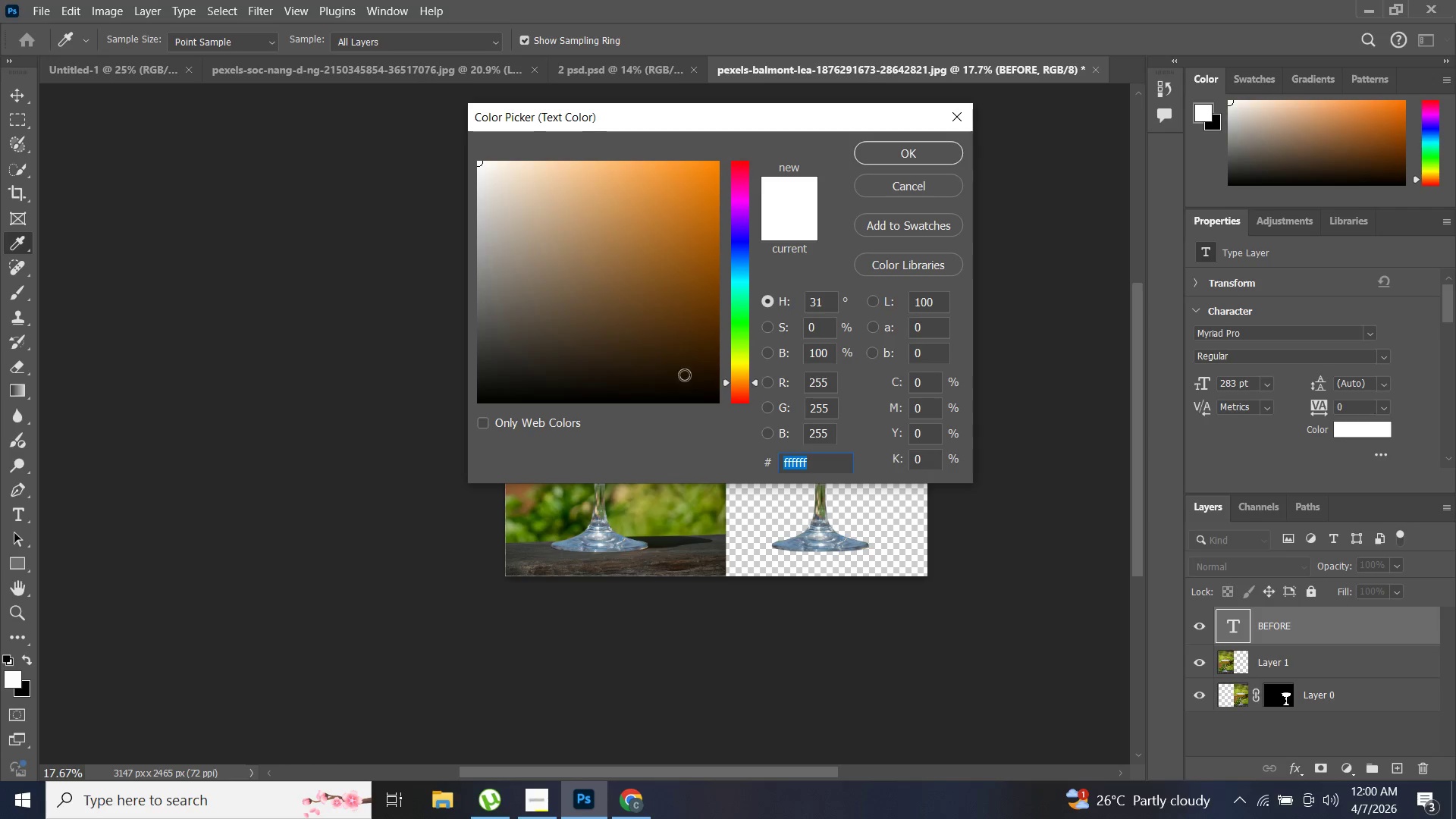 
left_click_drag(start_coordinate=[650, 353], to_coordinate=[750, 130])
 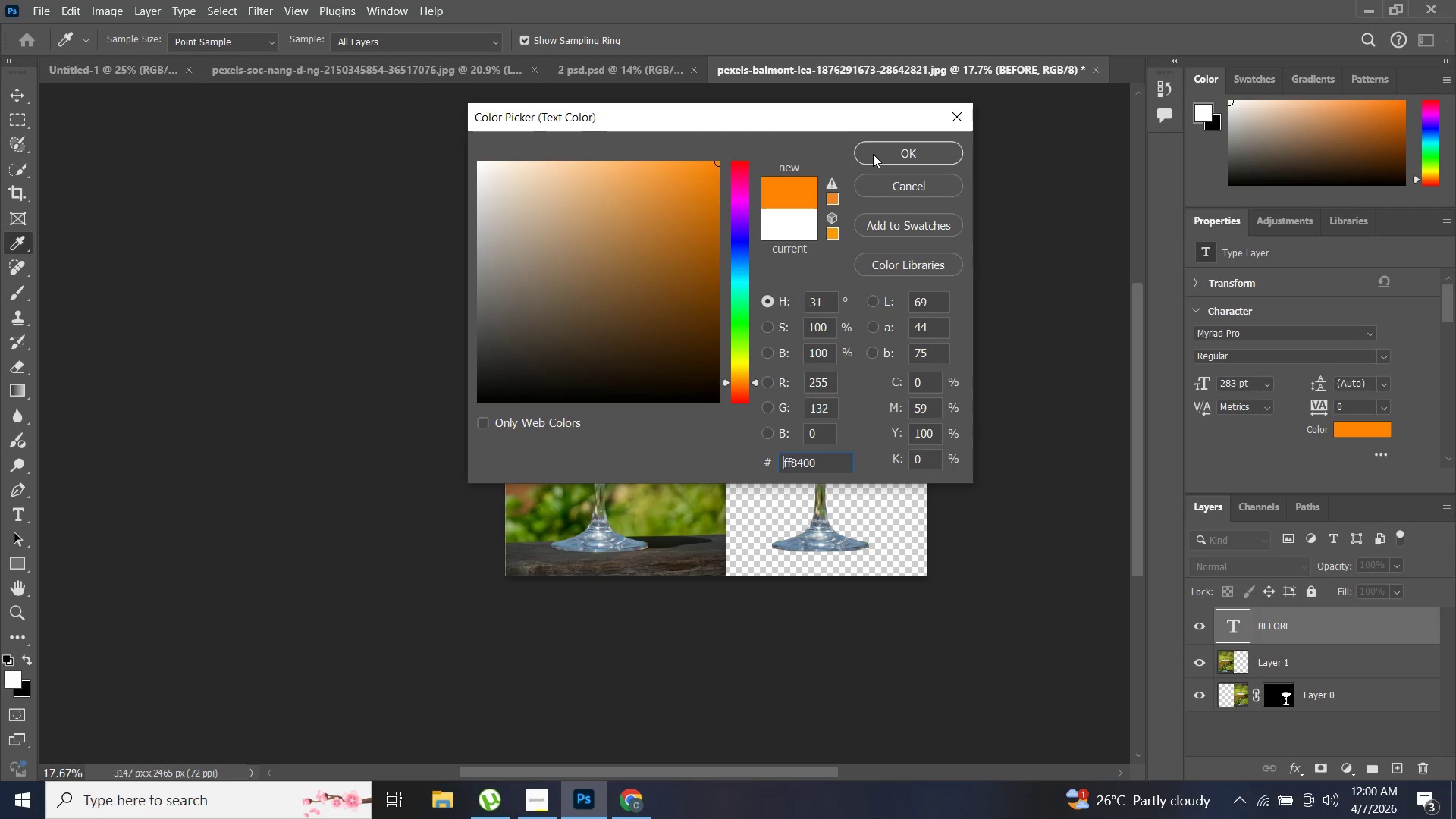 
double_click([873, 154])
 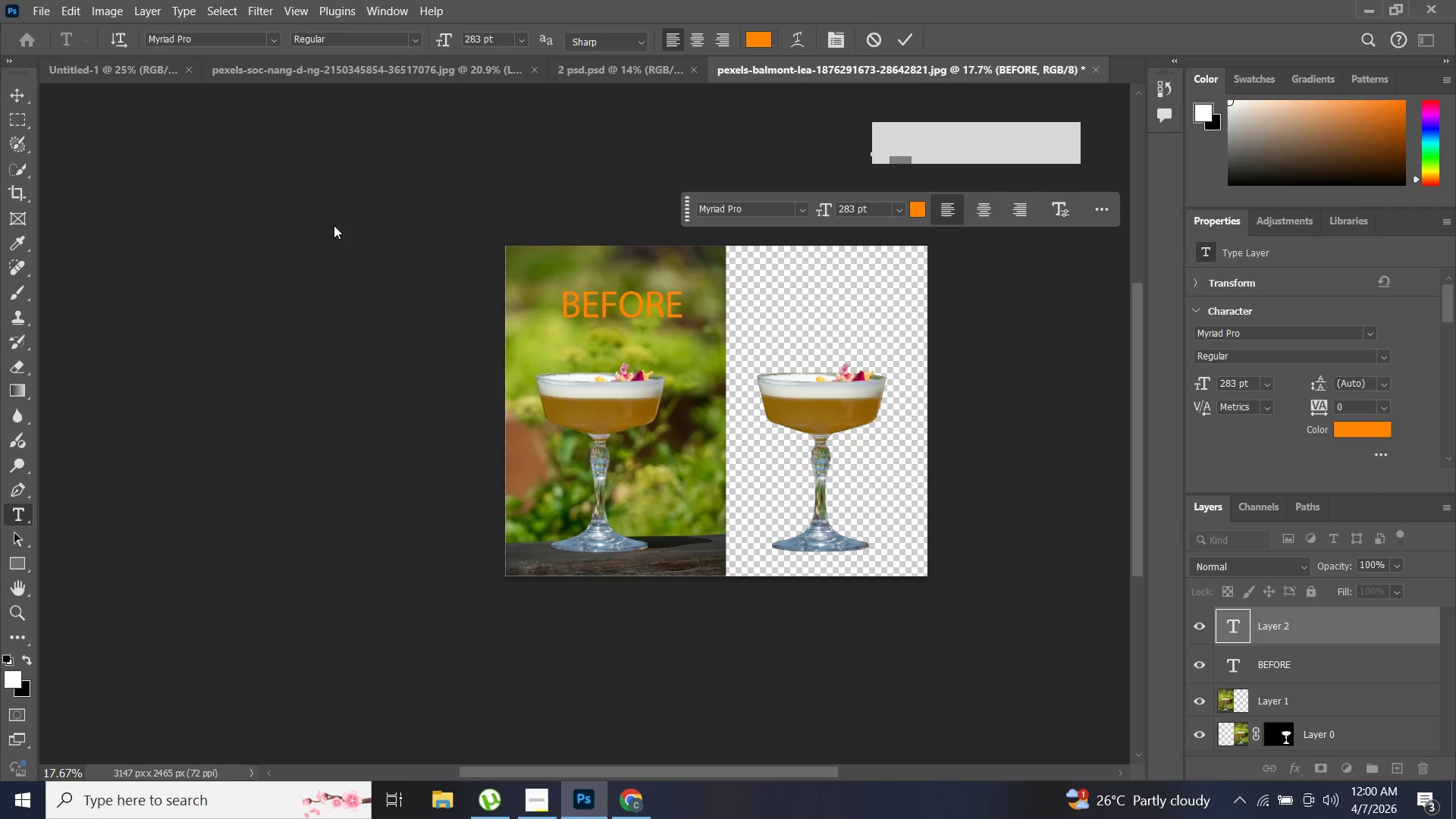 
left_click([28, 103])
 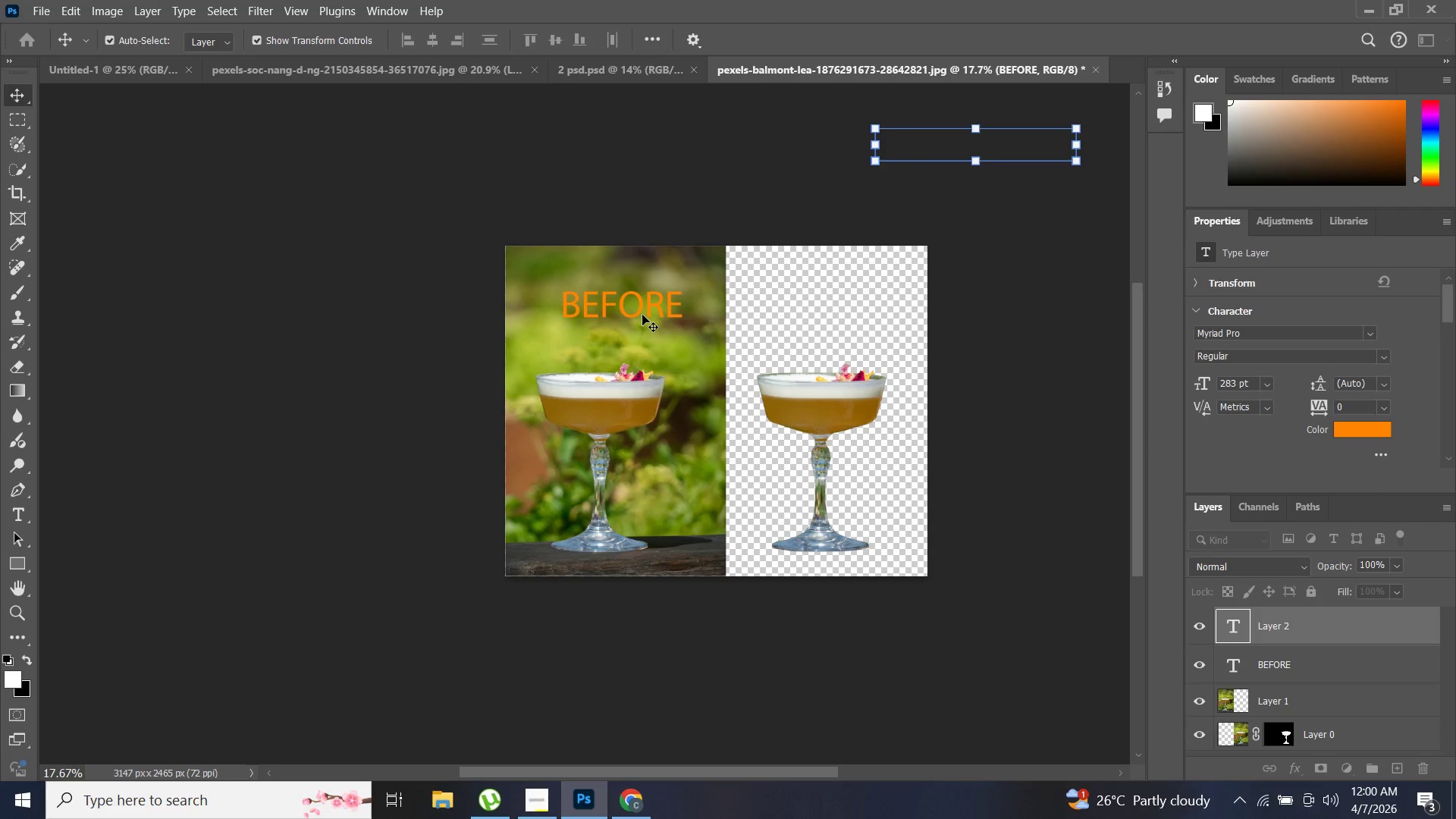 
left_click([645, 309])
 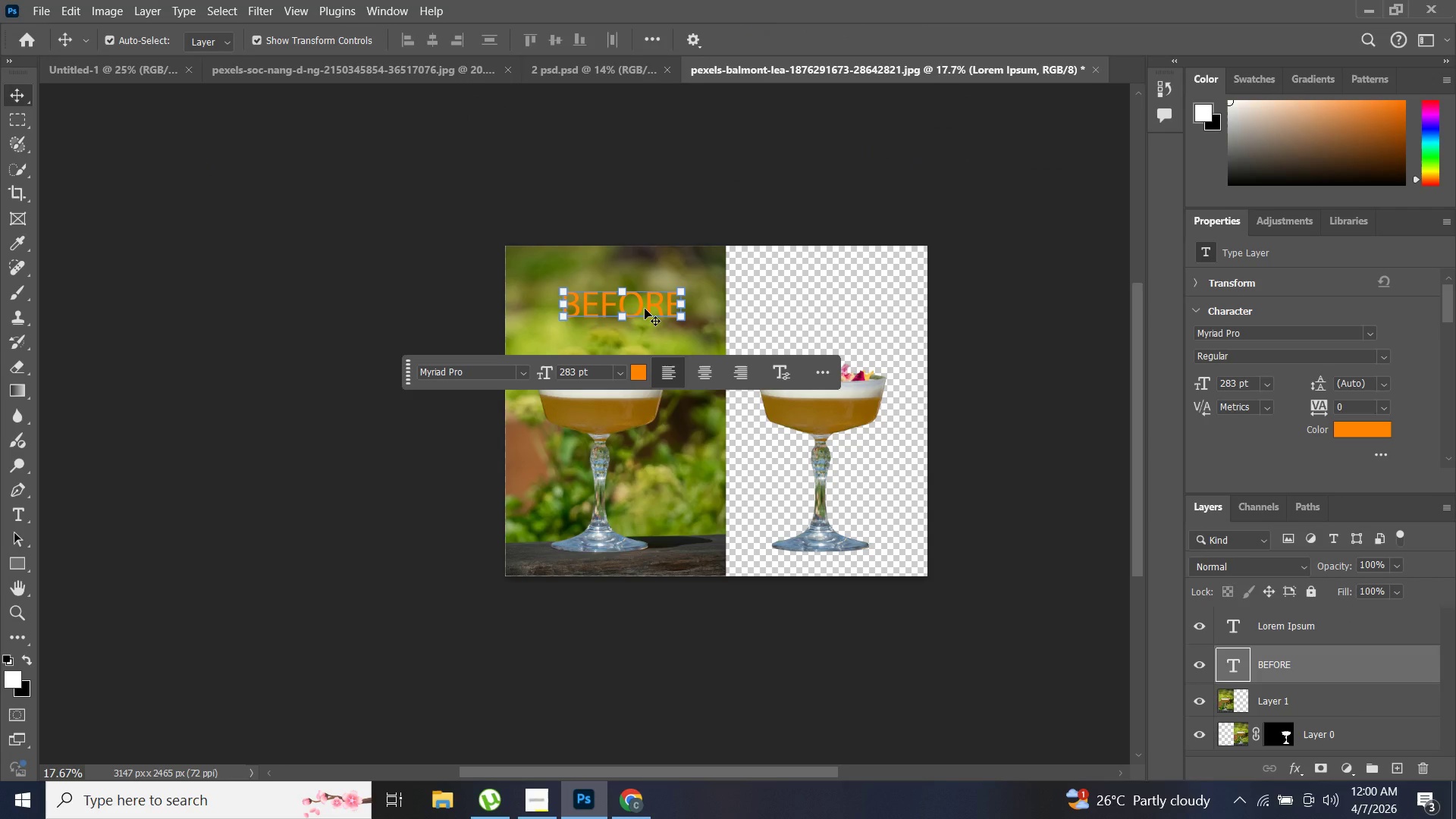 
left_click_drag(start_coordinate=[645, 309], to_coordinate=[623, 310])
 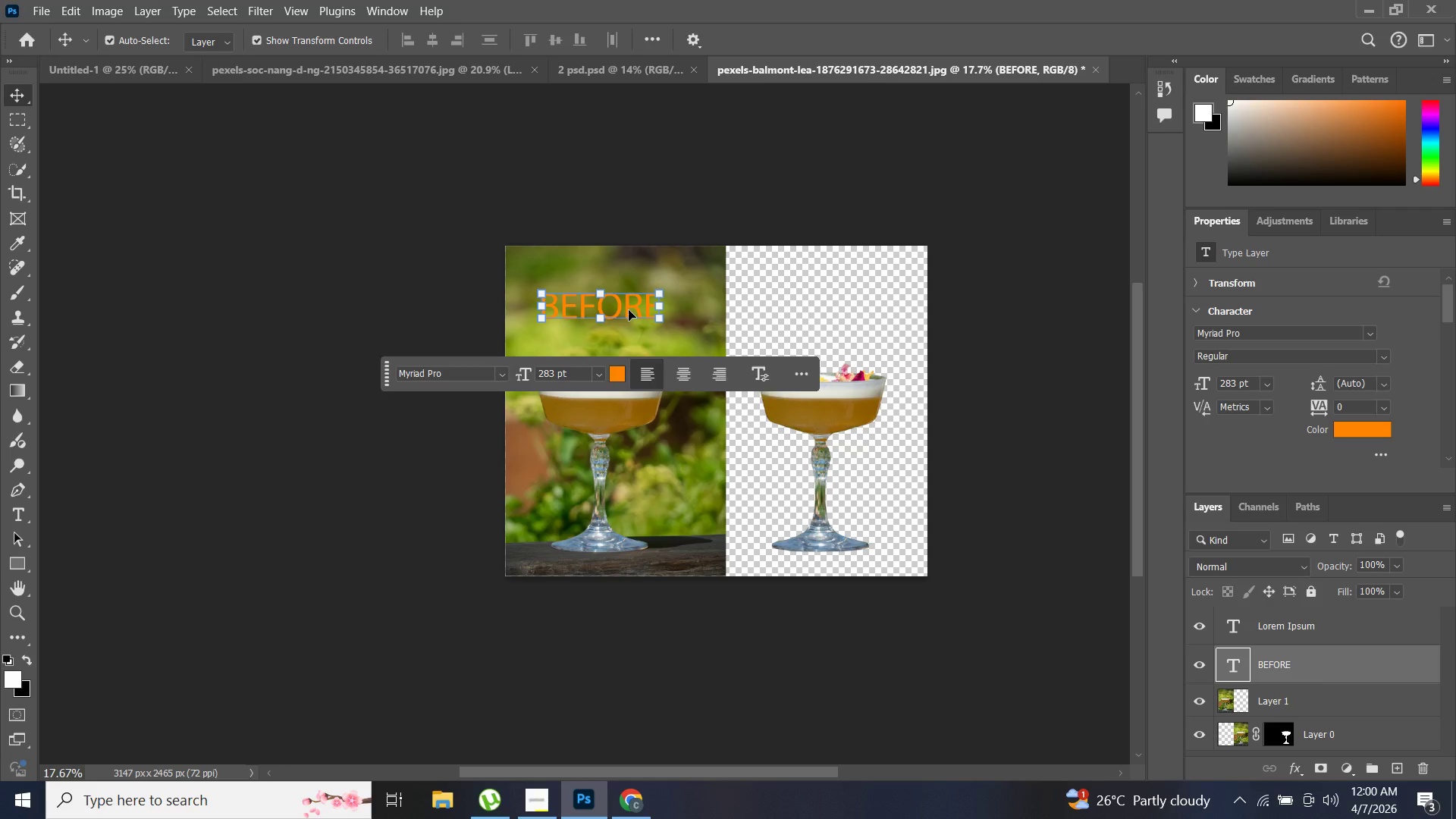 
left_click_drag(start_coordinate=[632, 310], to_coordinate=[635, 311])
 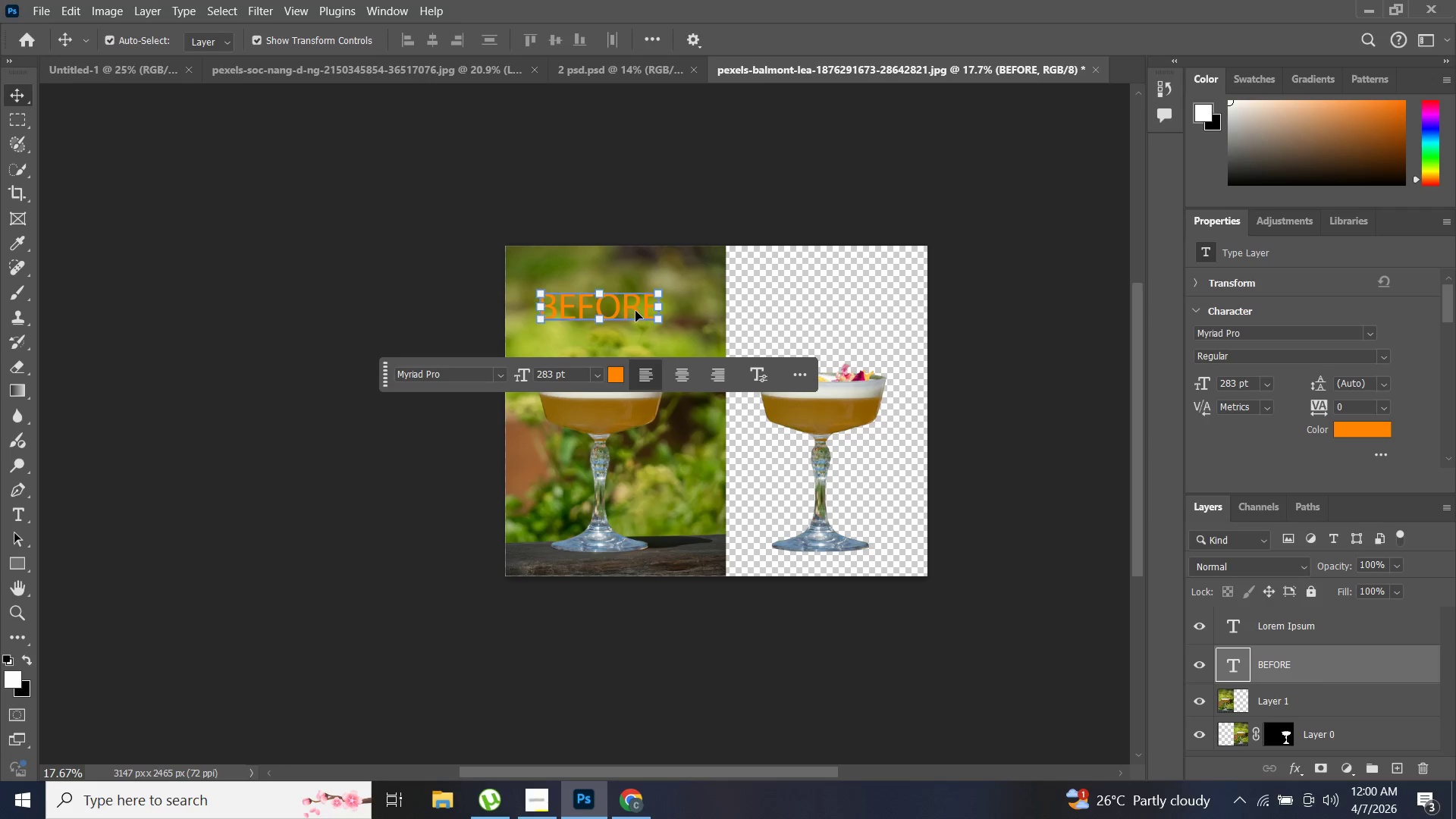 
key(Control+C)
 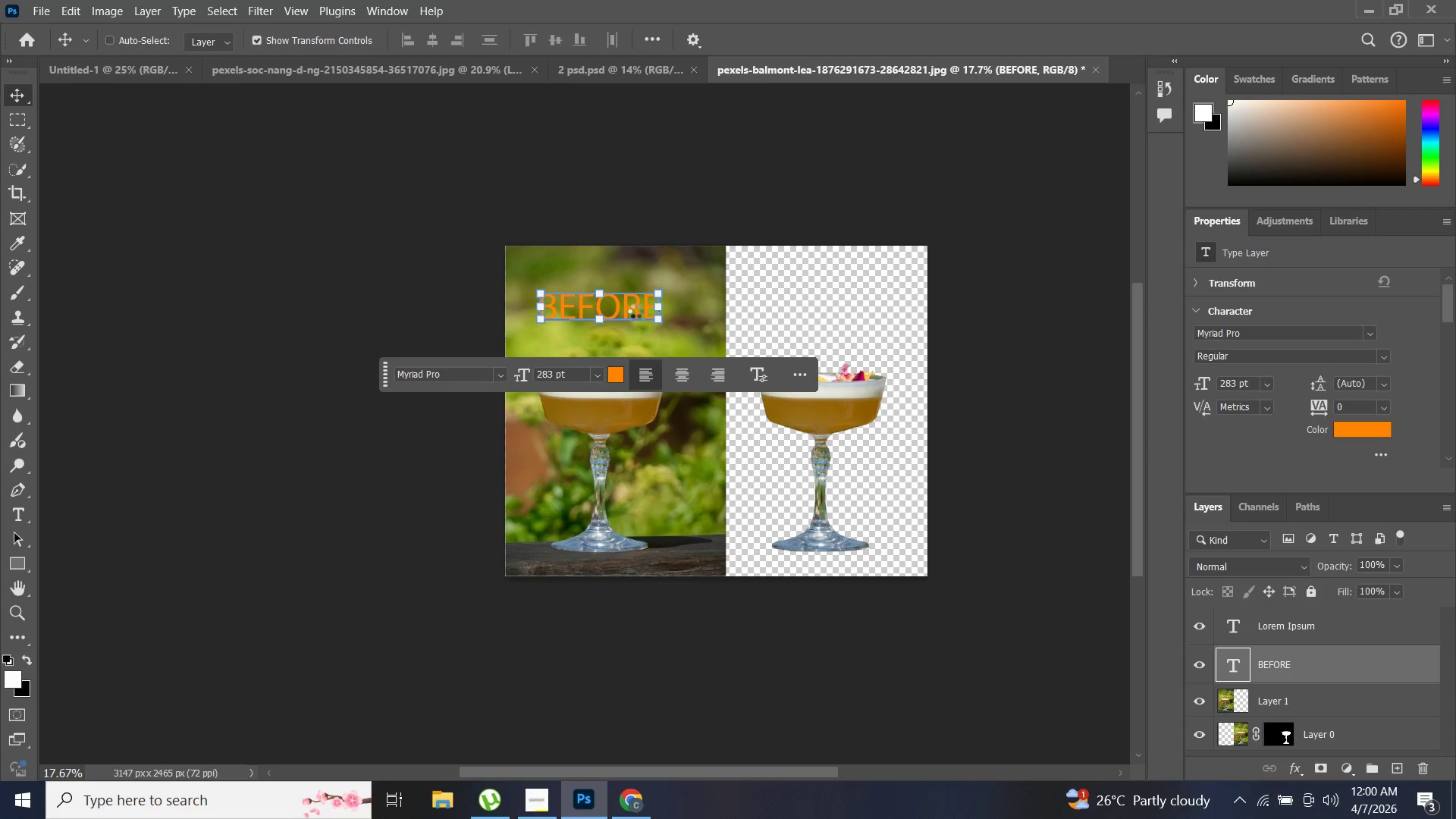 
key(Control+V)
 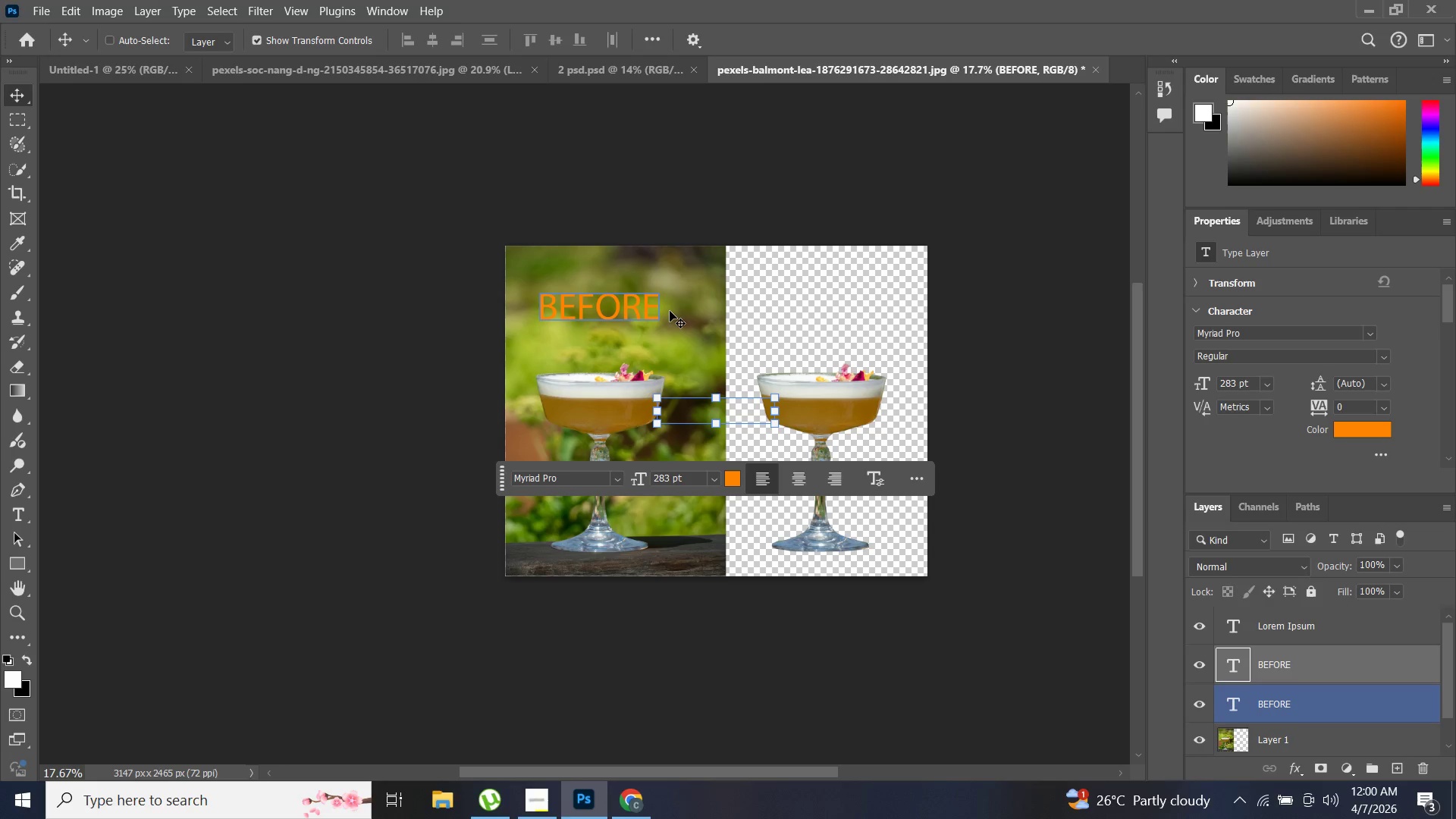 
left_click_drag(start_coordinate=[723, 413], to_coordinate=[840, 306])
 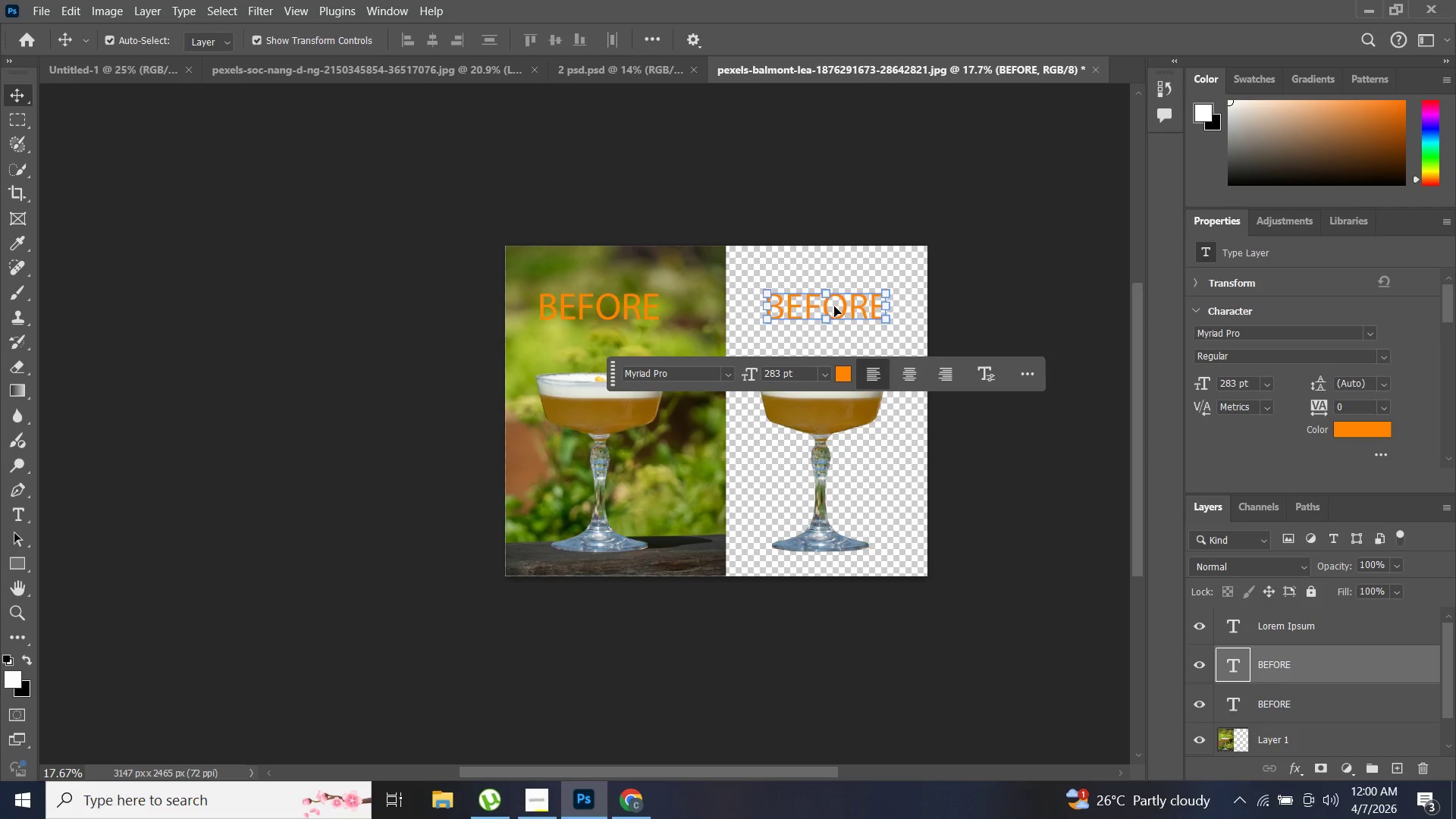 
double_click([834, 306])
 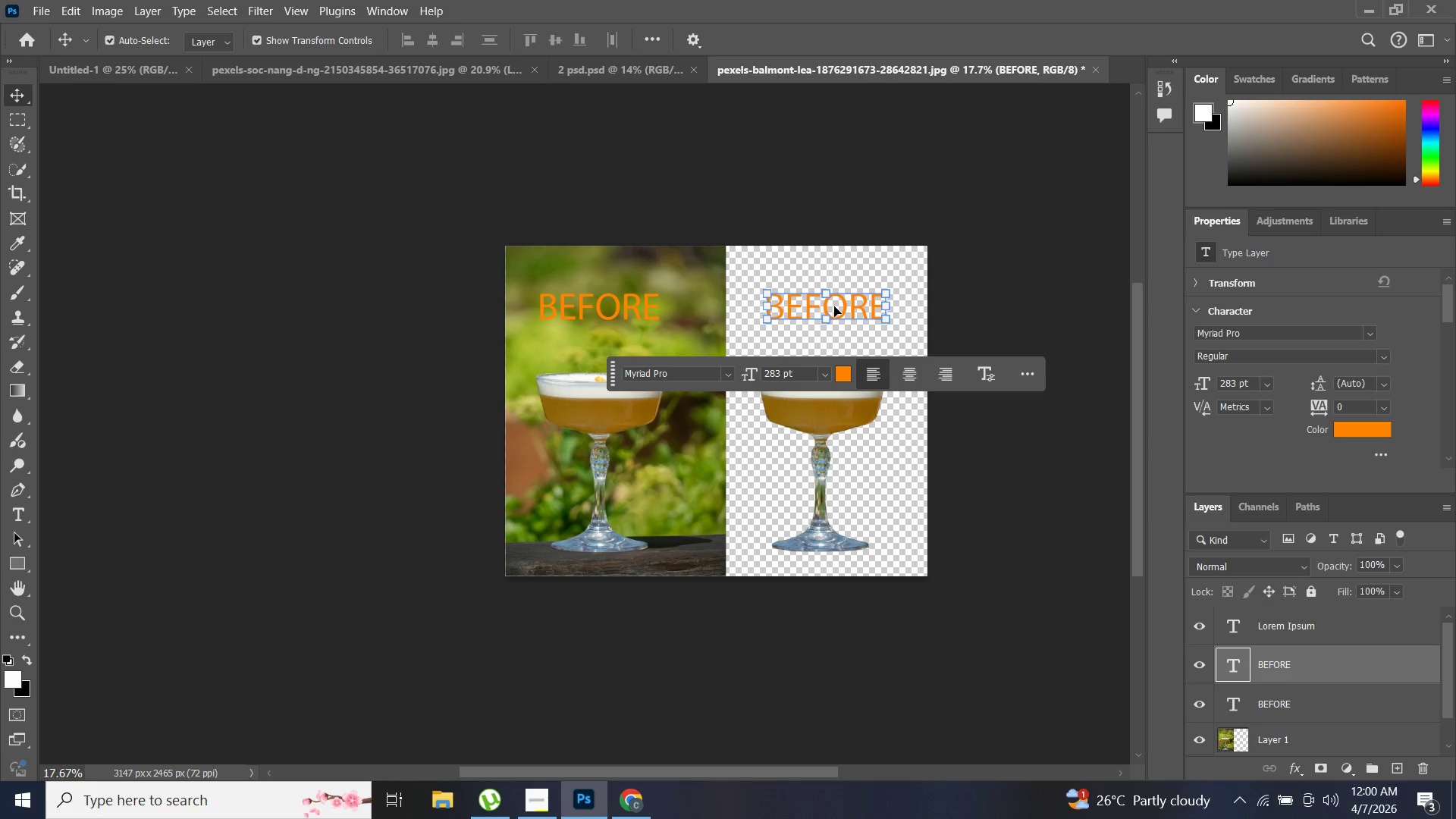 
triple_click([834, 306])
 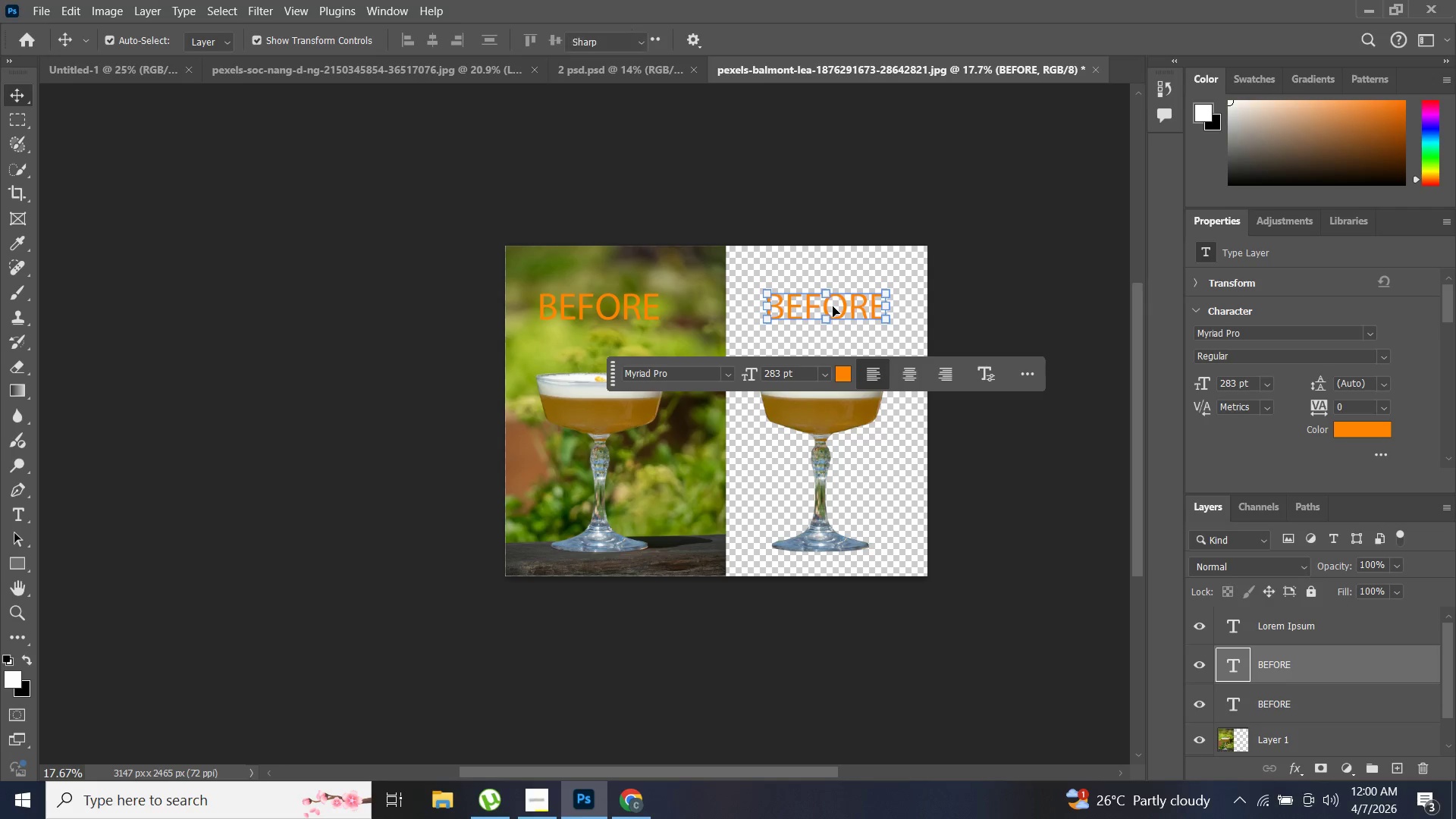 
triple_click([834, 306])
 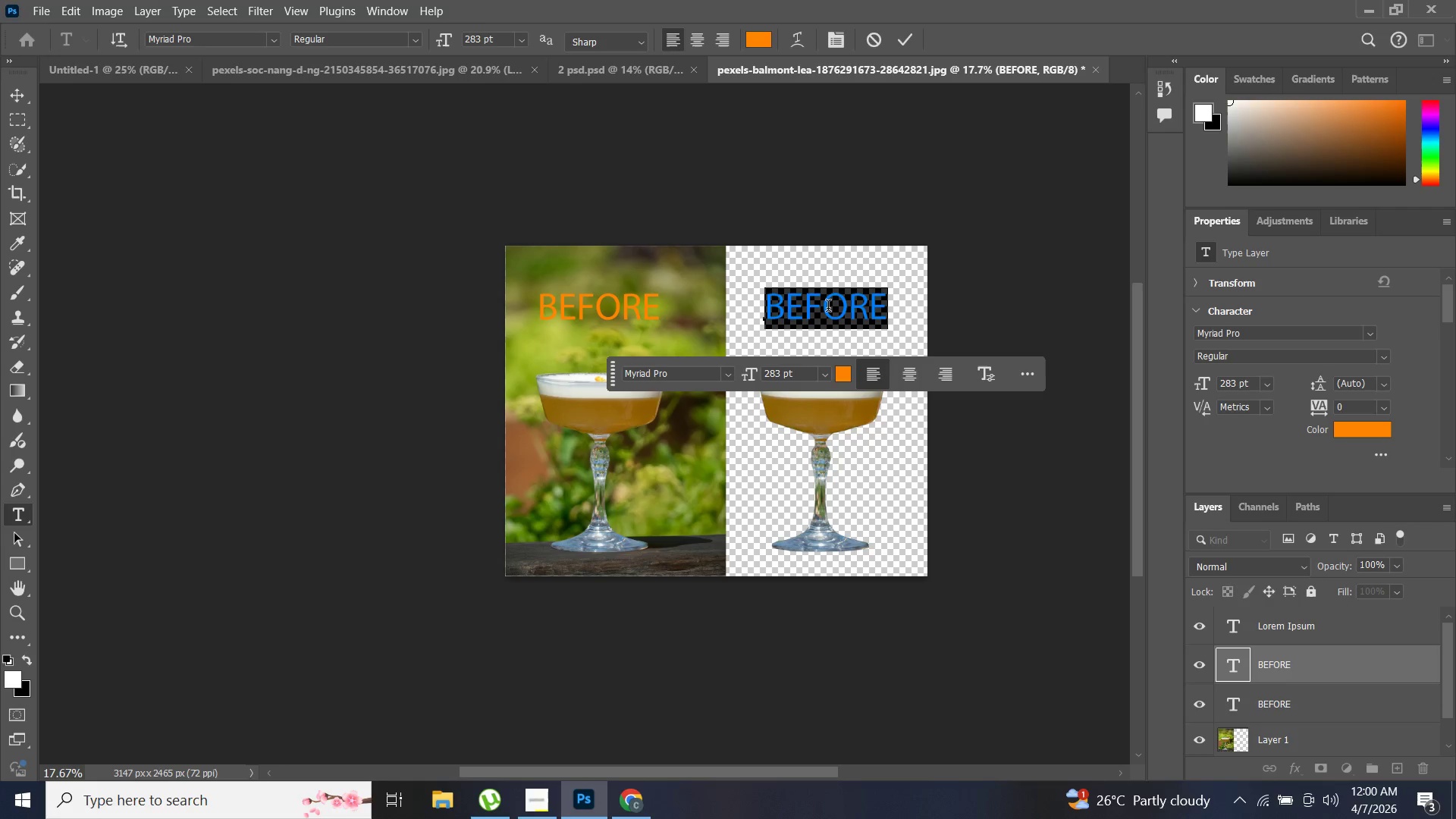 
type(AFTER)
 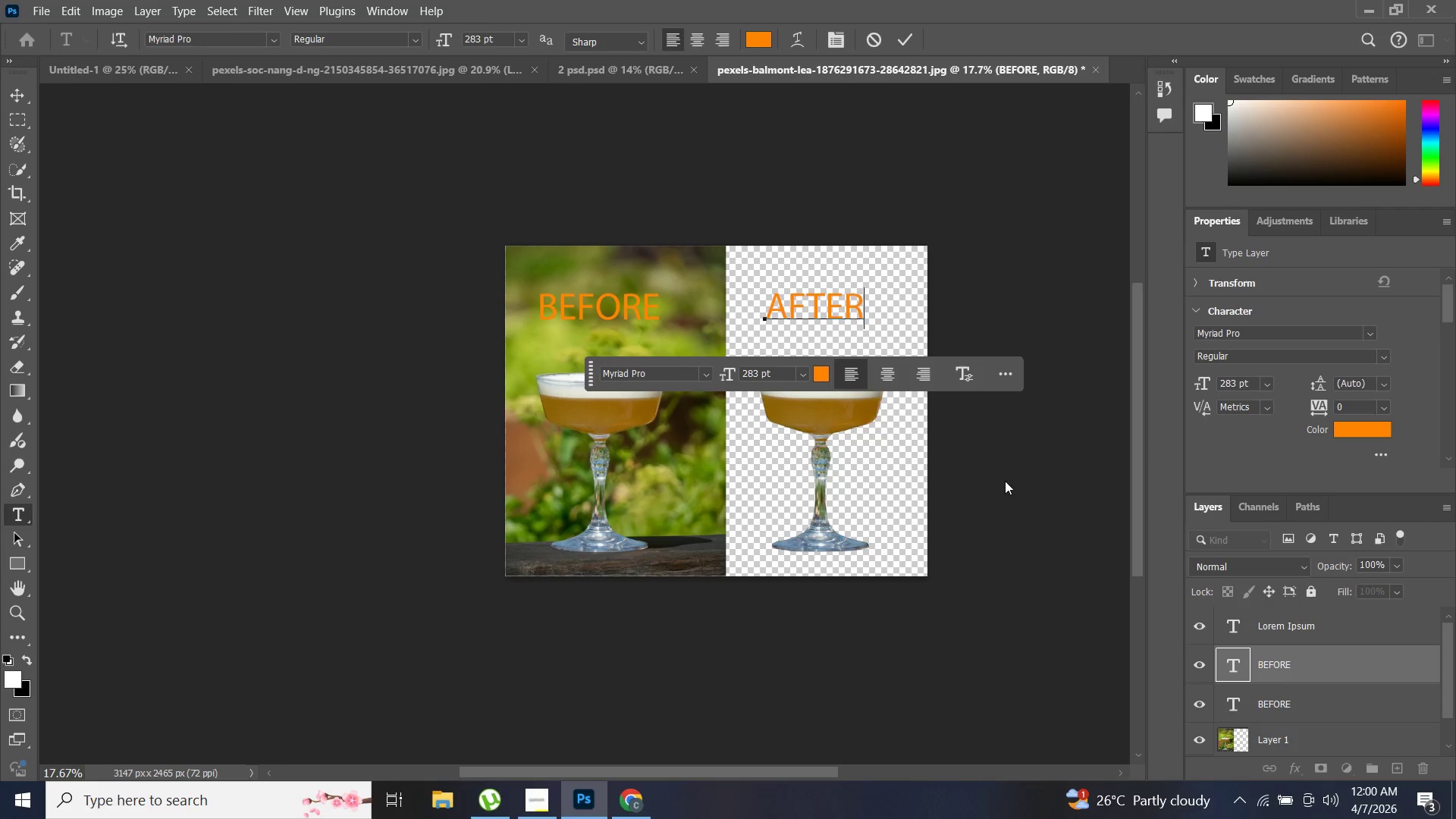 
left_click([1001, 493])
 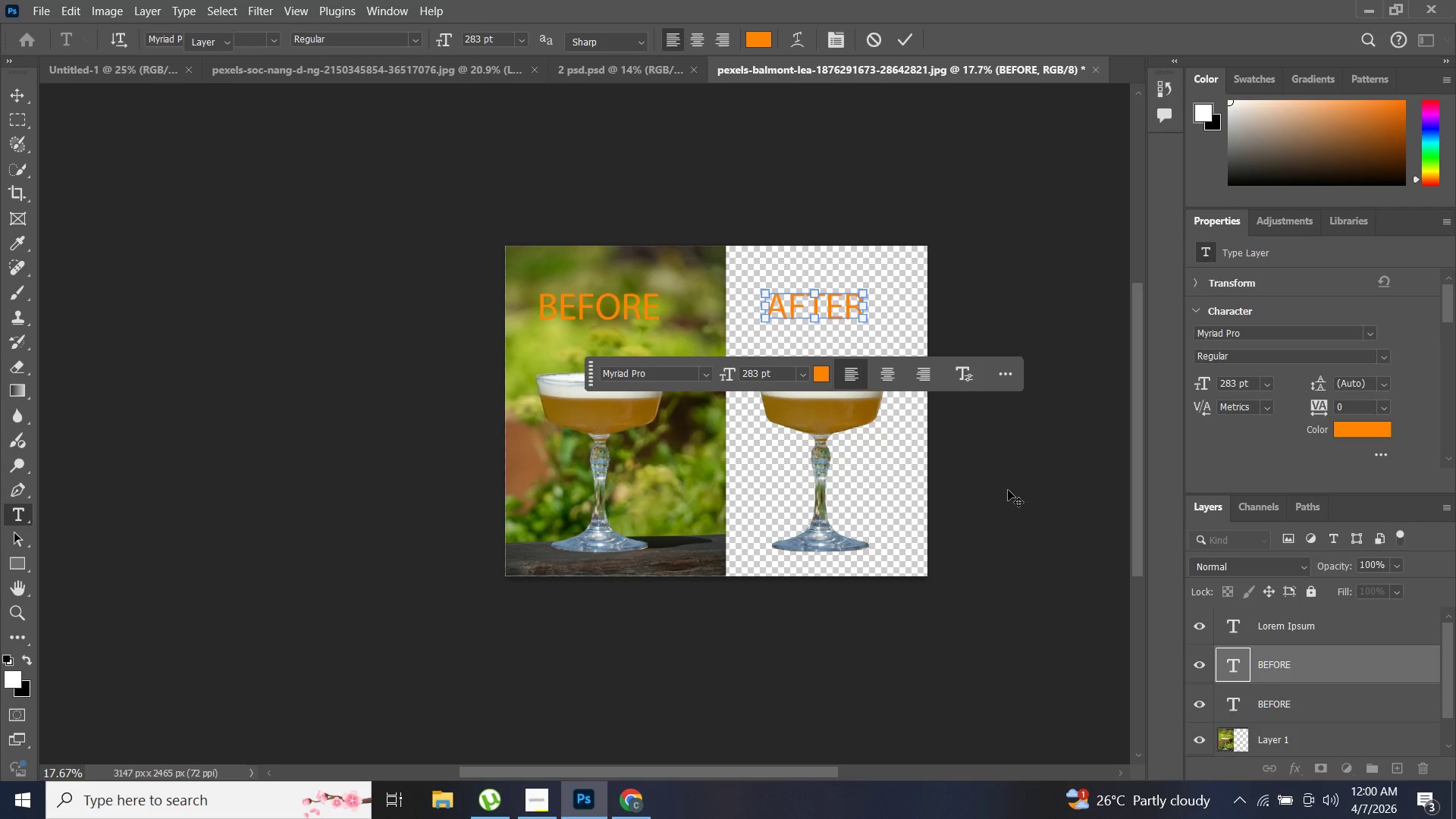 
double_click([1007, 490])
 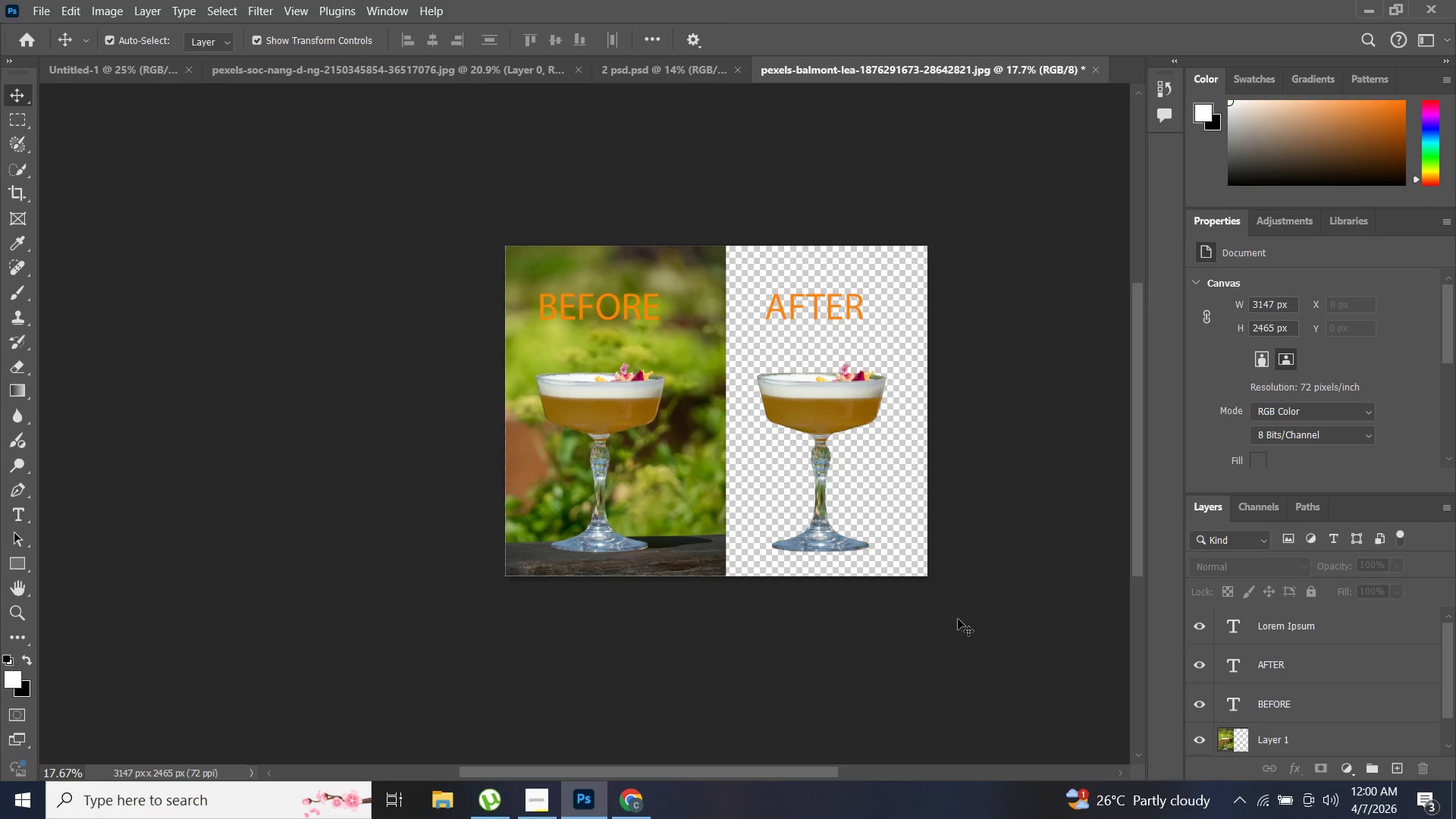 
wait(7.98)
 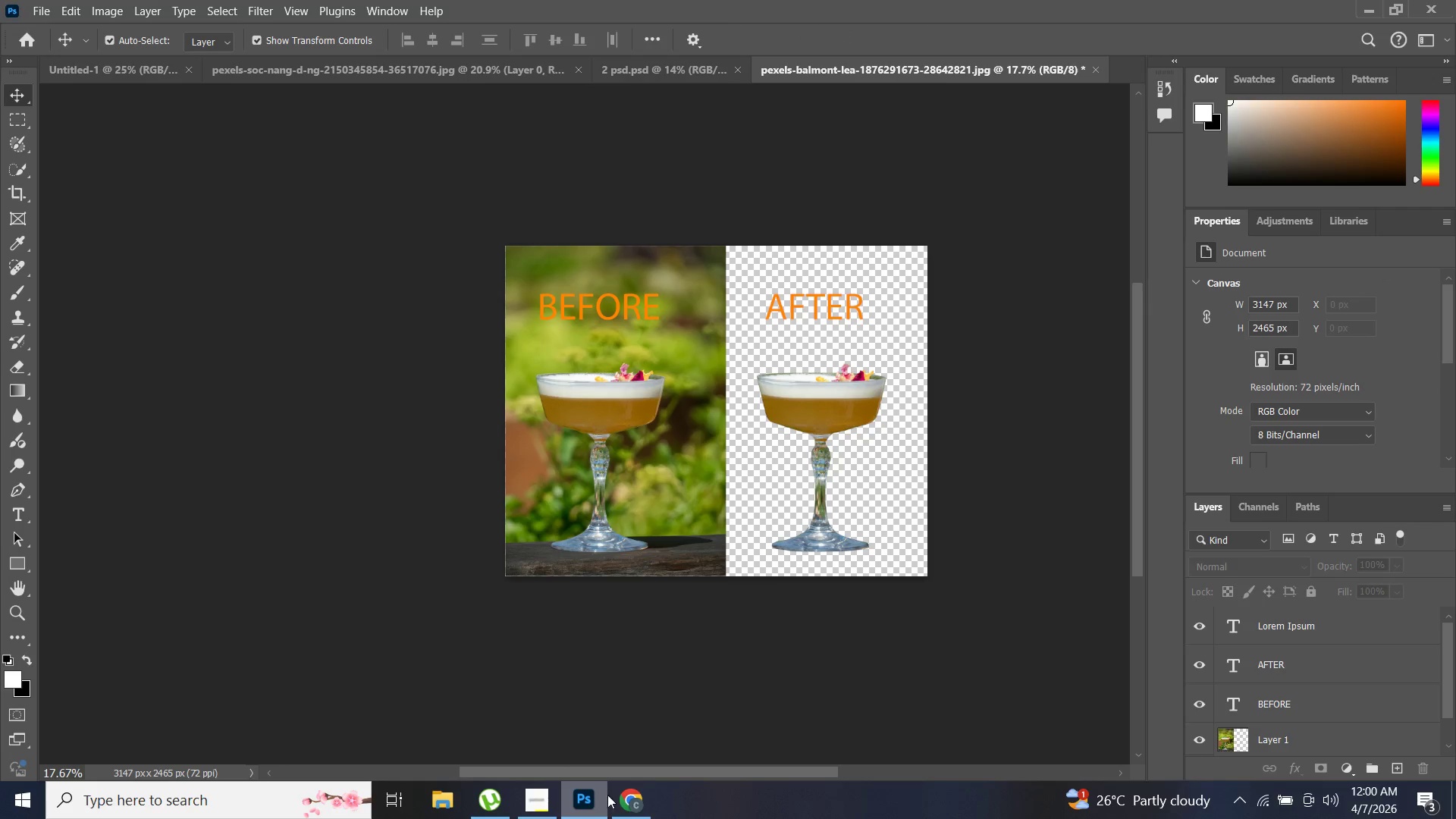 
hold_key(key=ControlLeft, duration=1.12)
 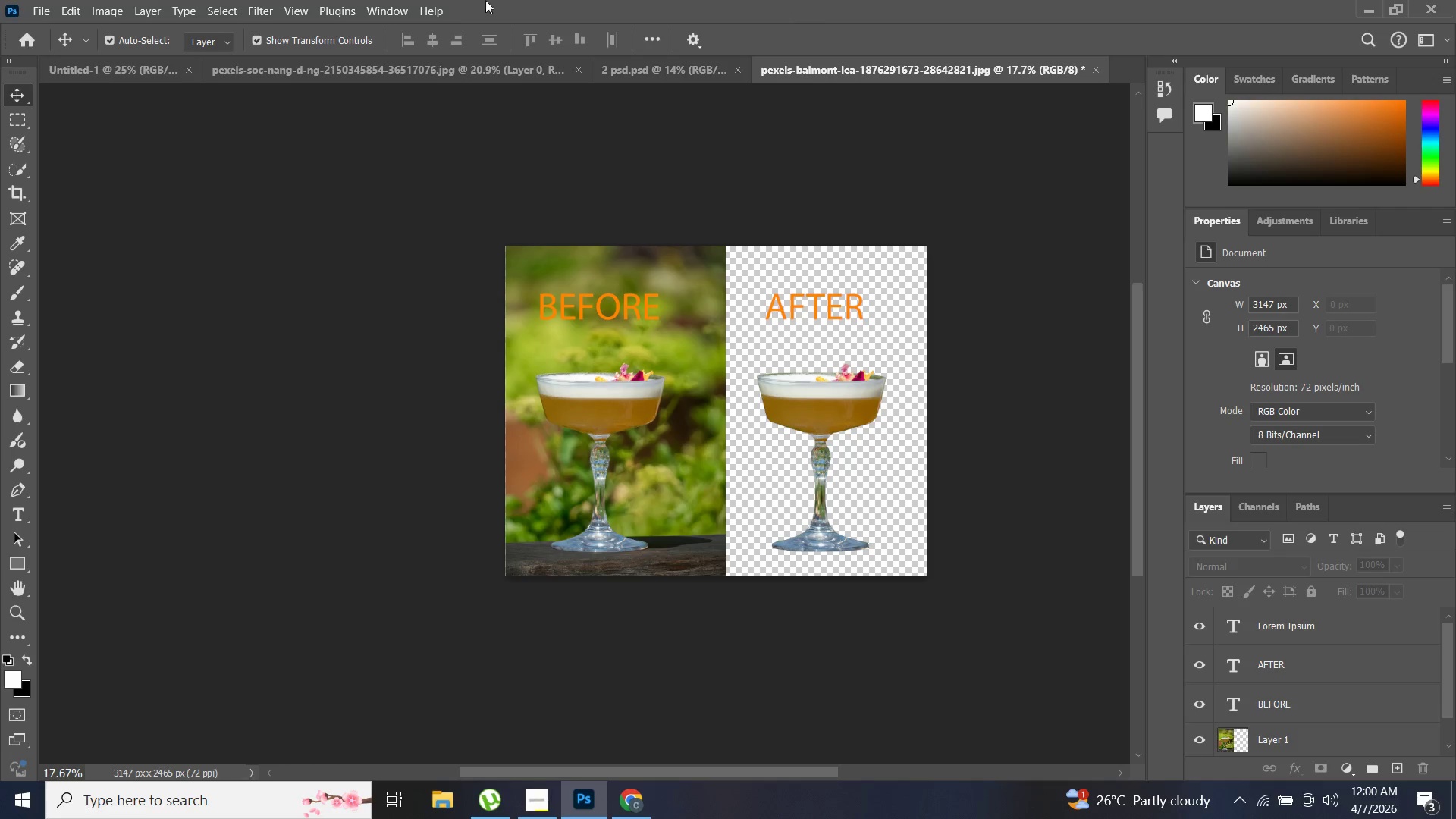 
hold_key(key=AltLeft, duration=0.47)
 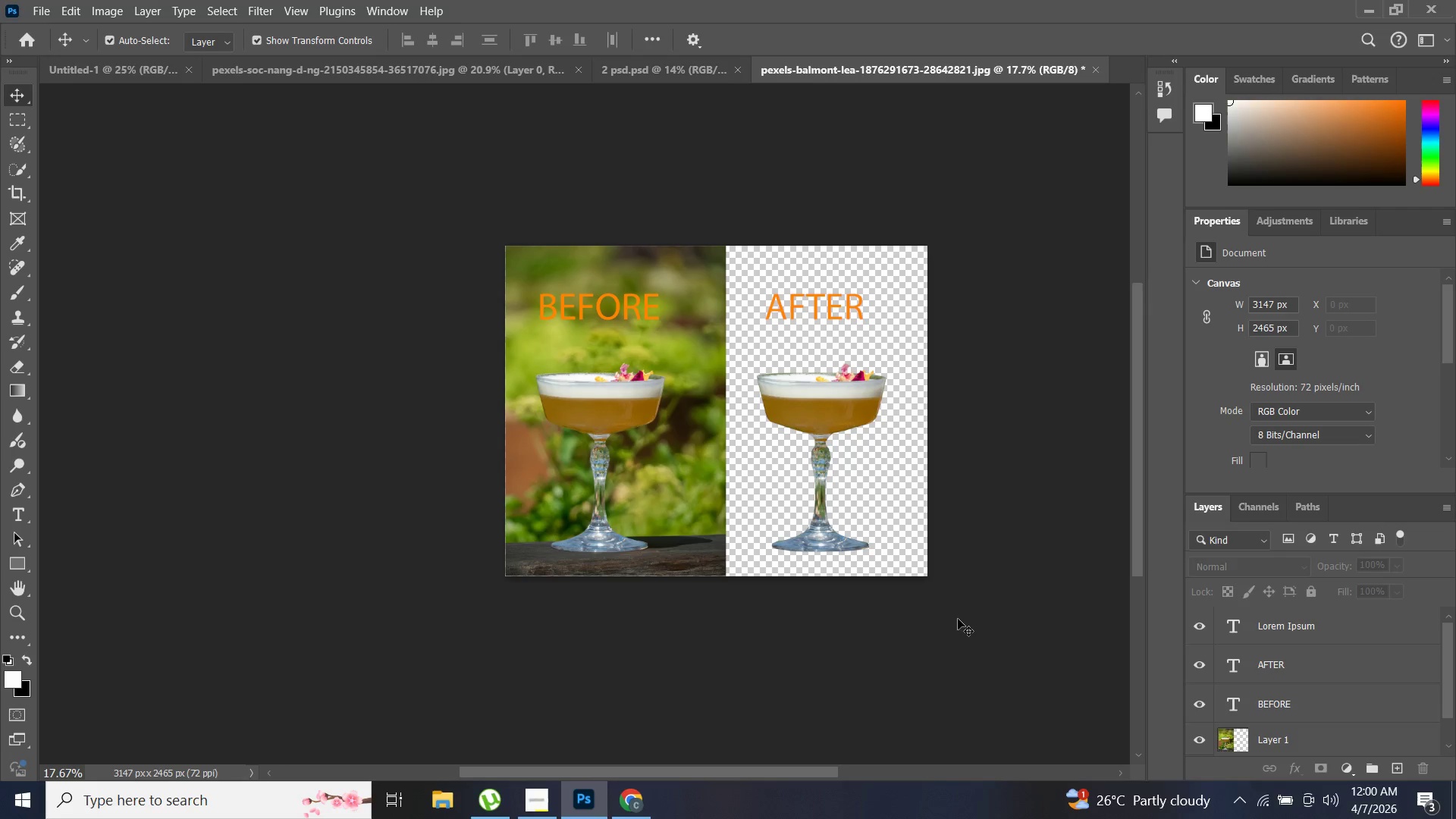 
hold_key(key=ShiftLeft, duration=0.86)
 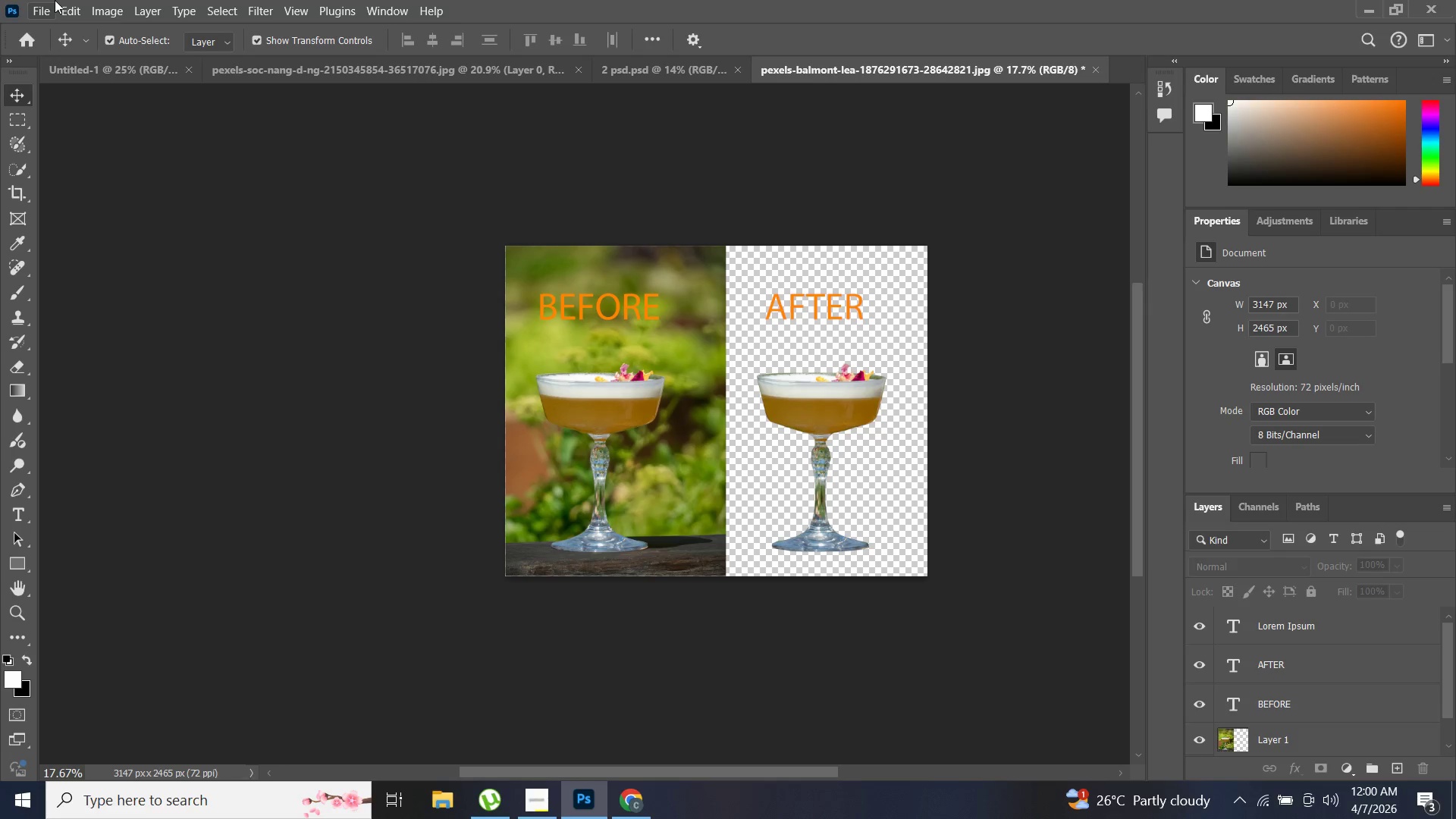 
left_click([53, 5])
 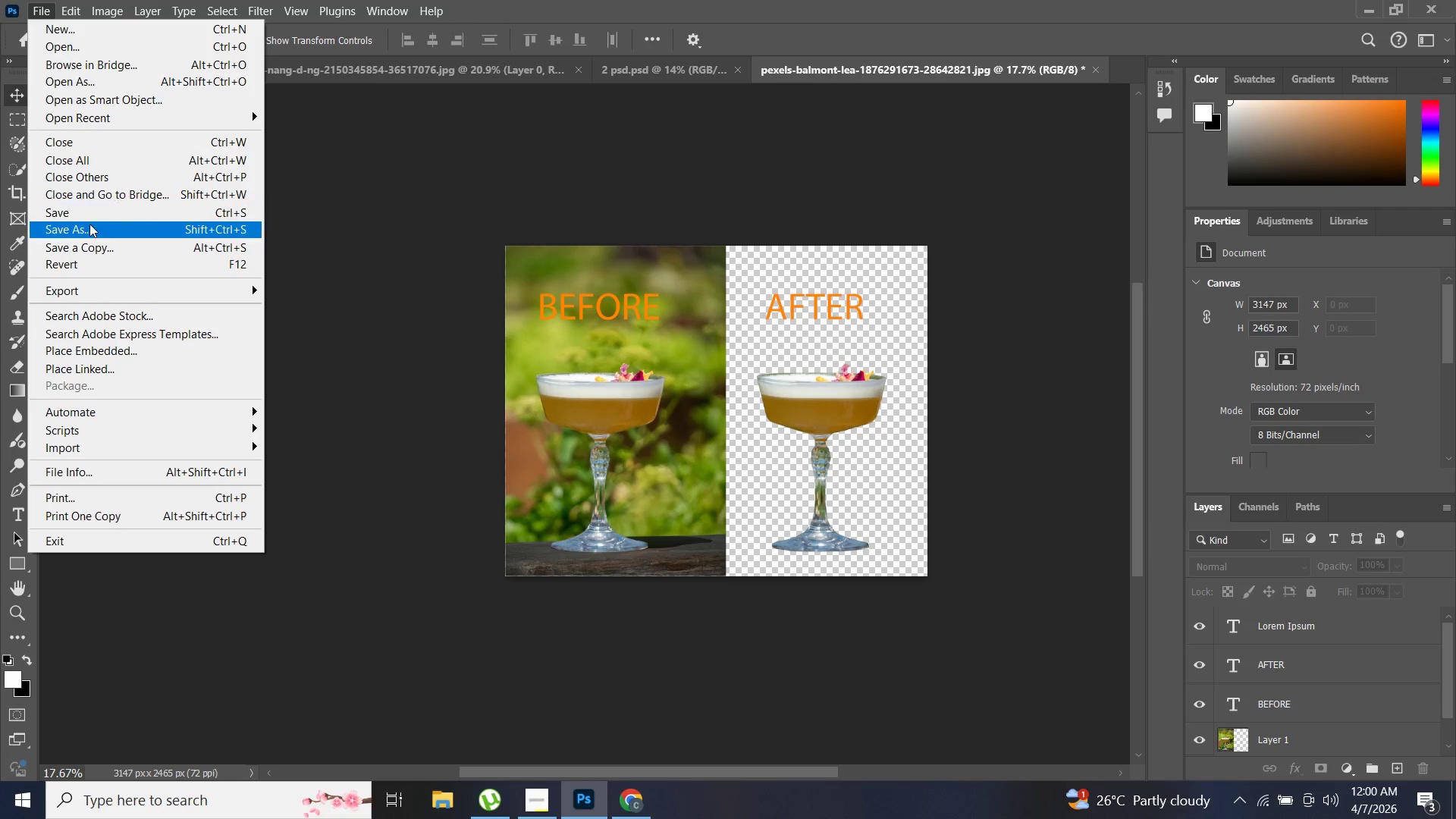 
left_click([89, 228])
 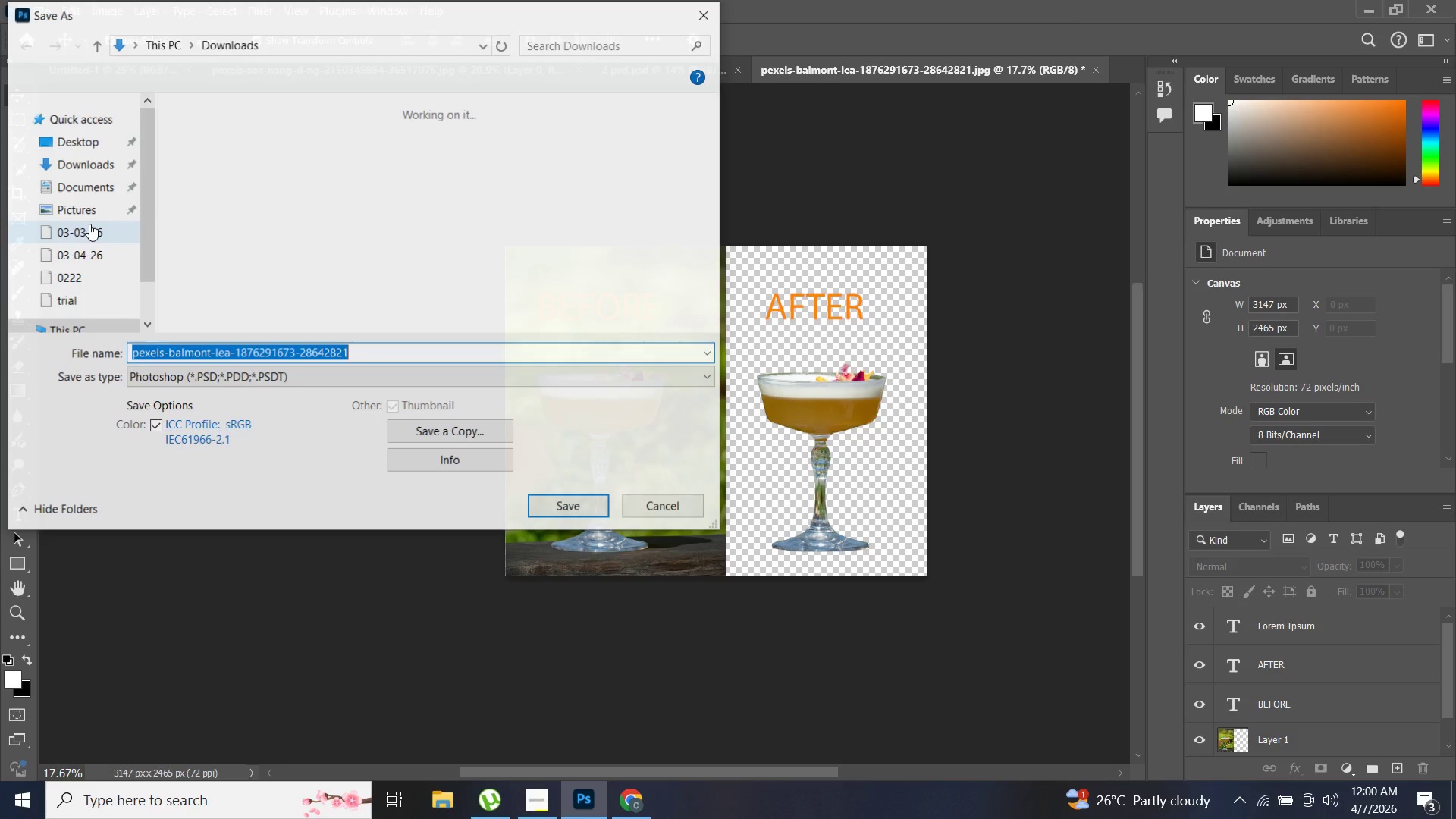 
left_click([714, 16])
 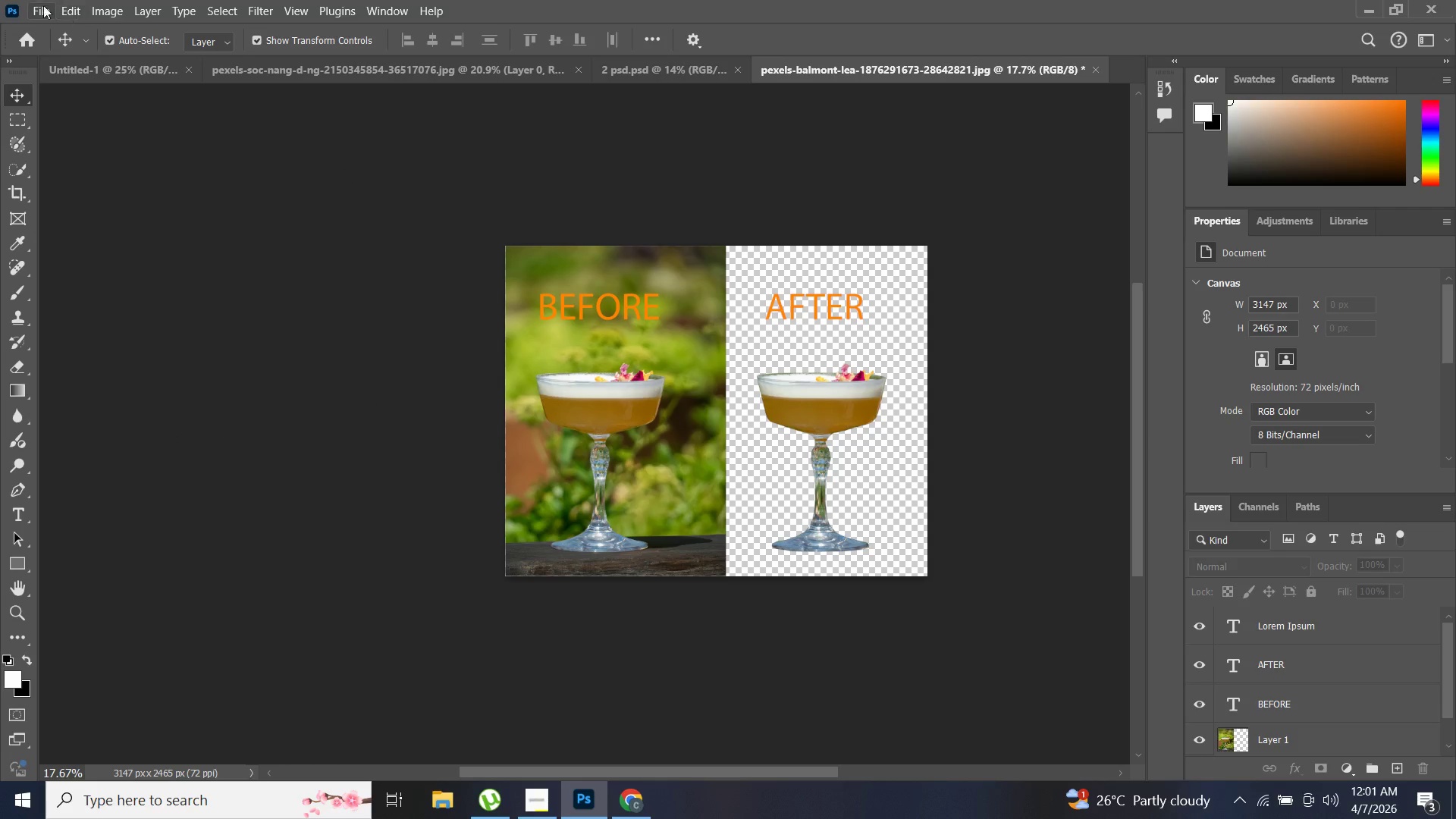 
left_click([39, 4])
 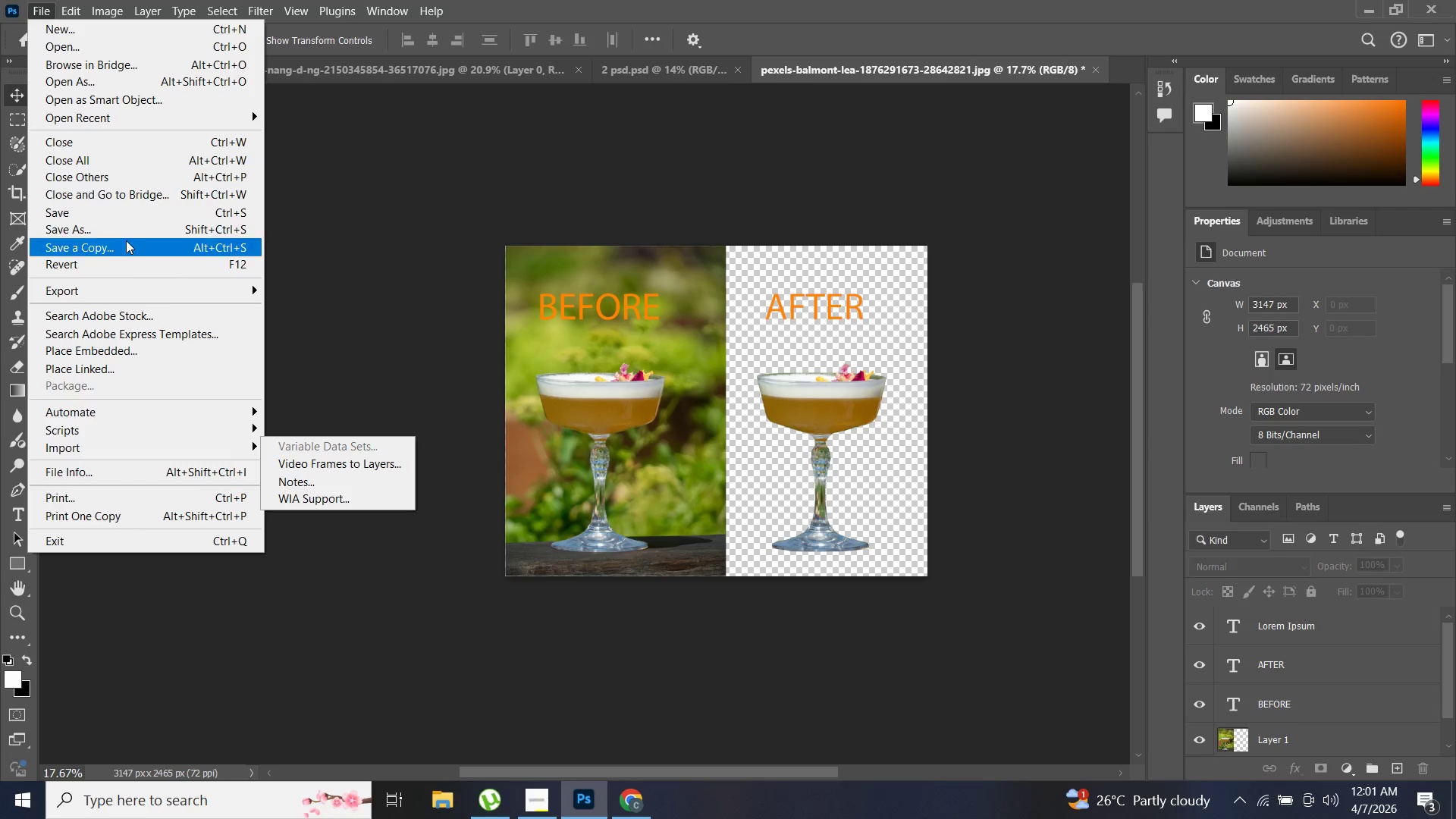 
wait(9.87)
 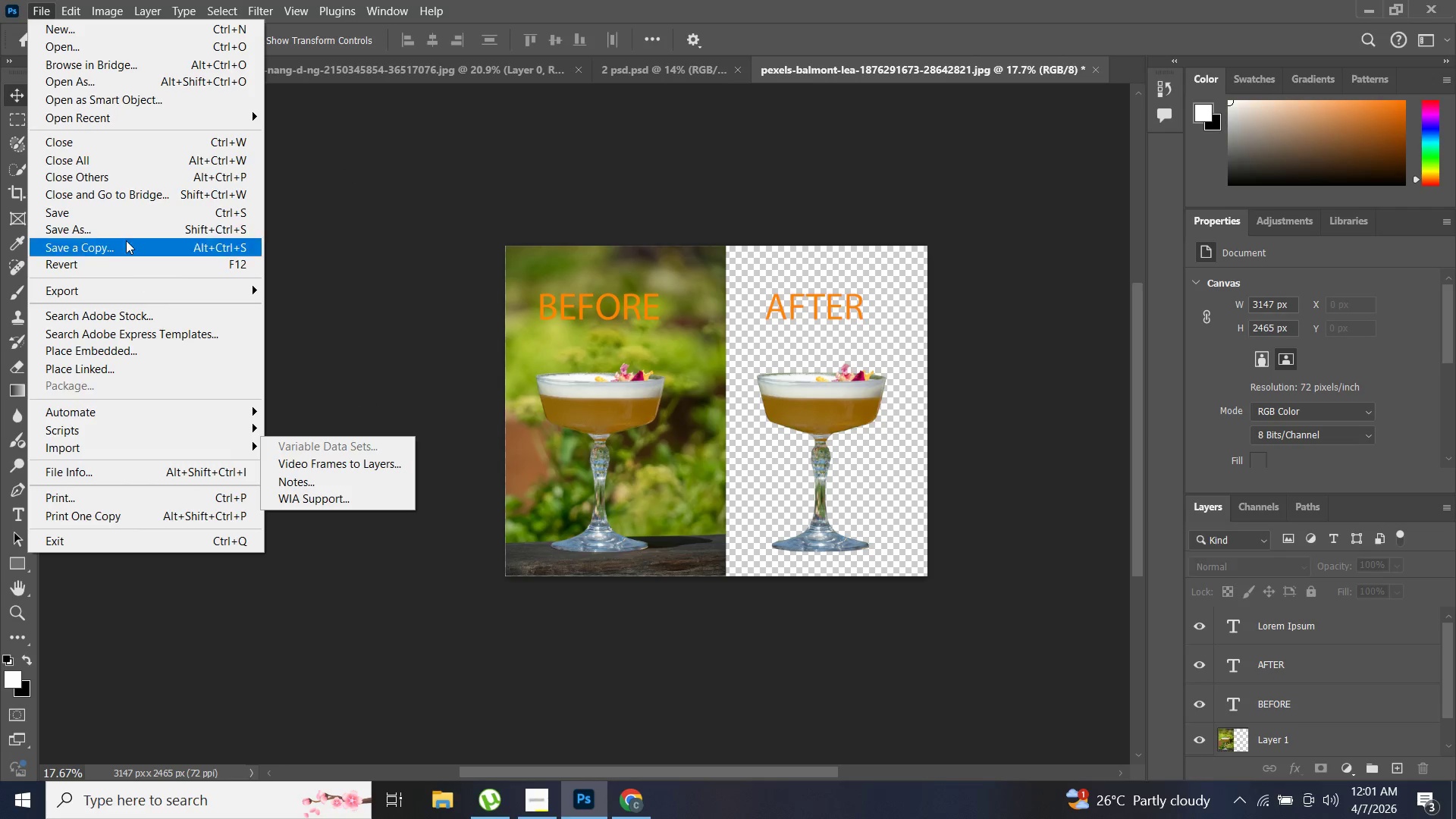 
mouse_move([186, 438])
 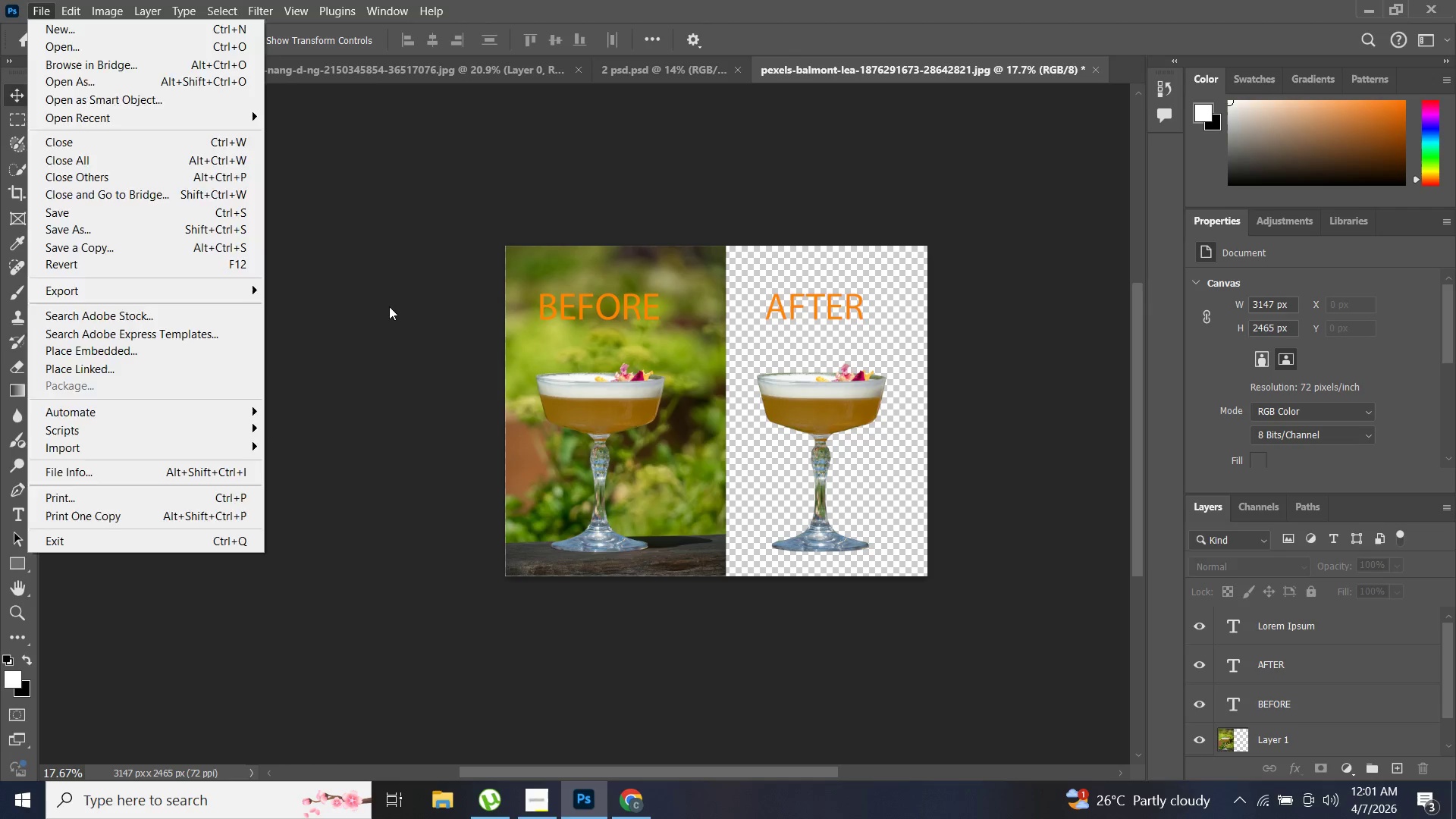 
left_click([389, 306])
 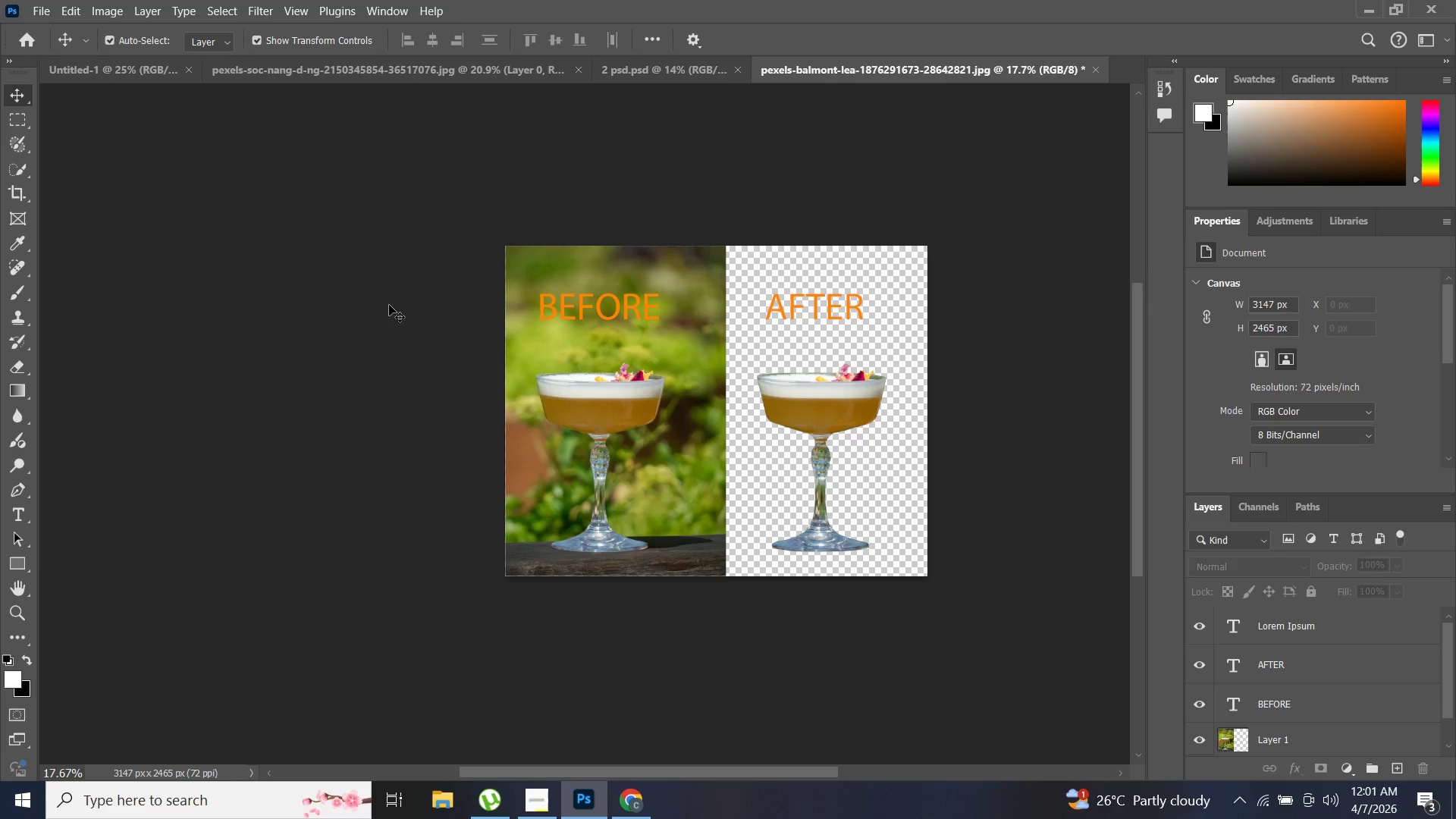 
key(Alt+Control+Shift+AltLeft)
 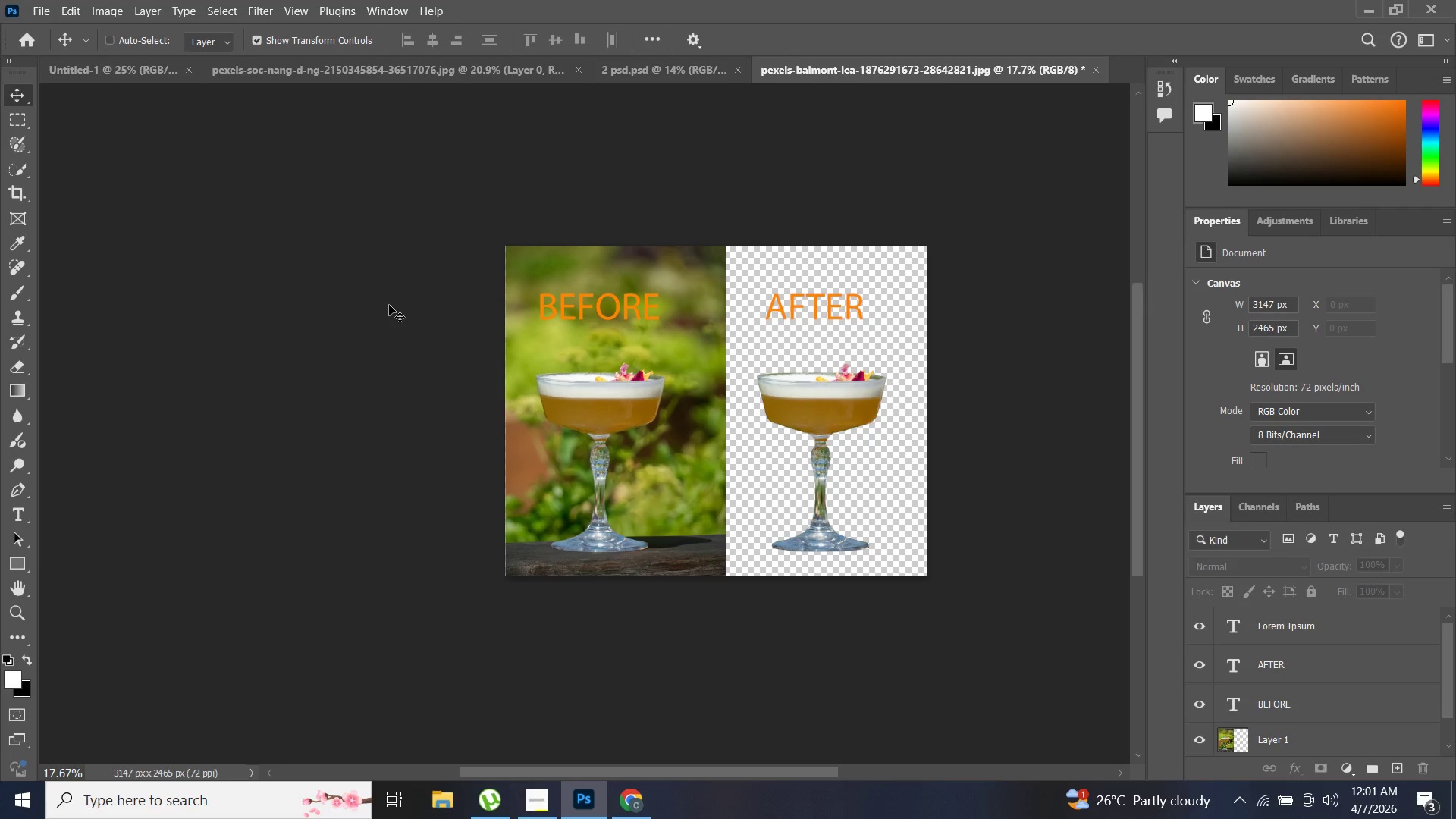 
key(Alt+Control+Shift+W)
 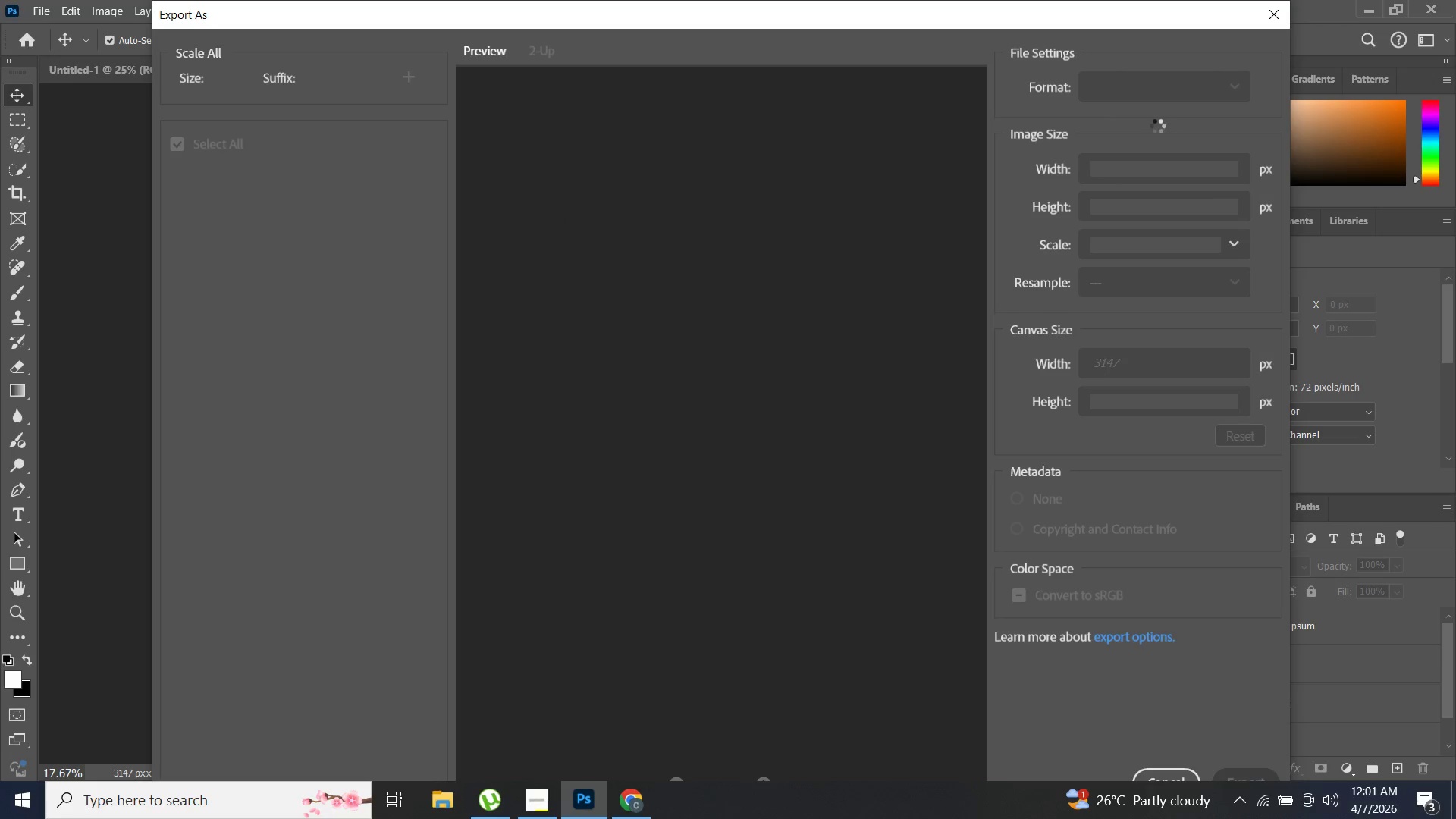 
wait(10.62)
 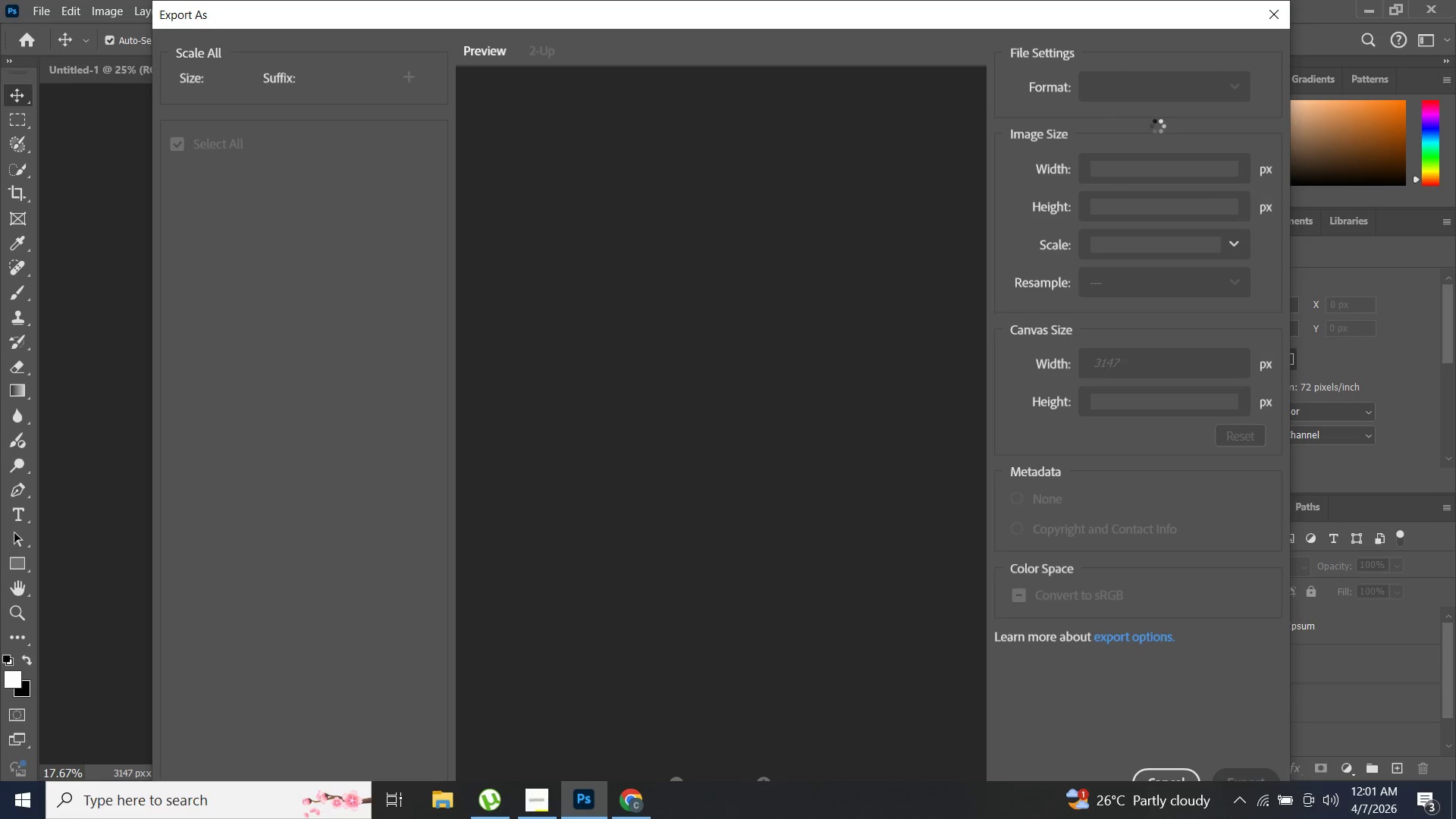 
mouse_move([1174, 94])
 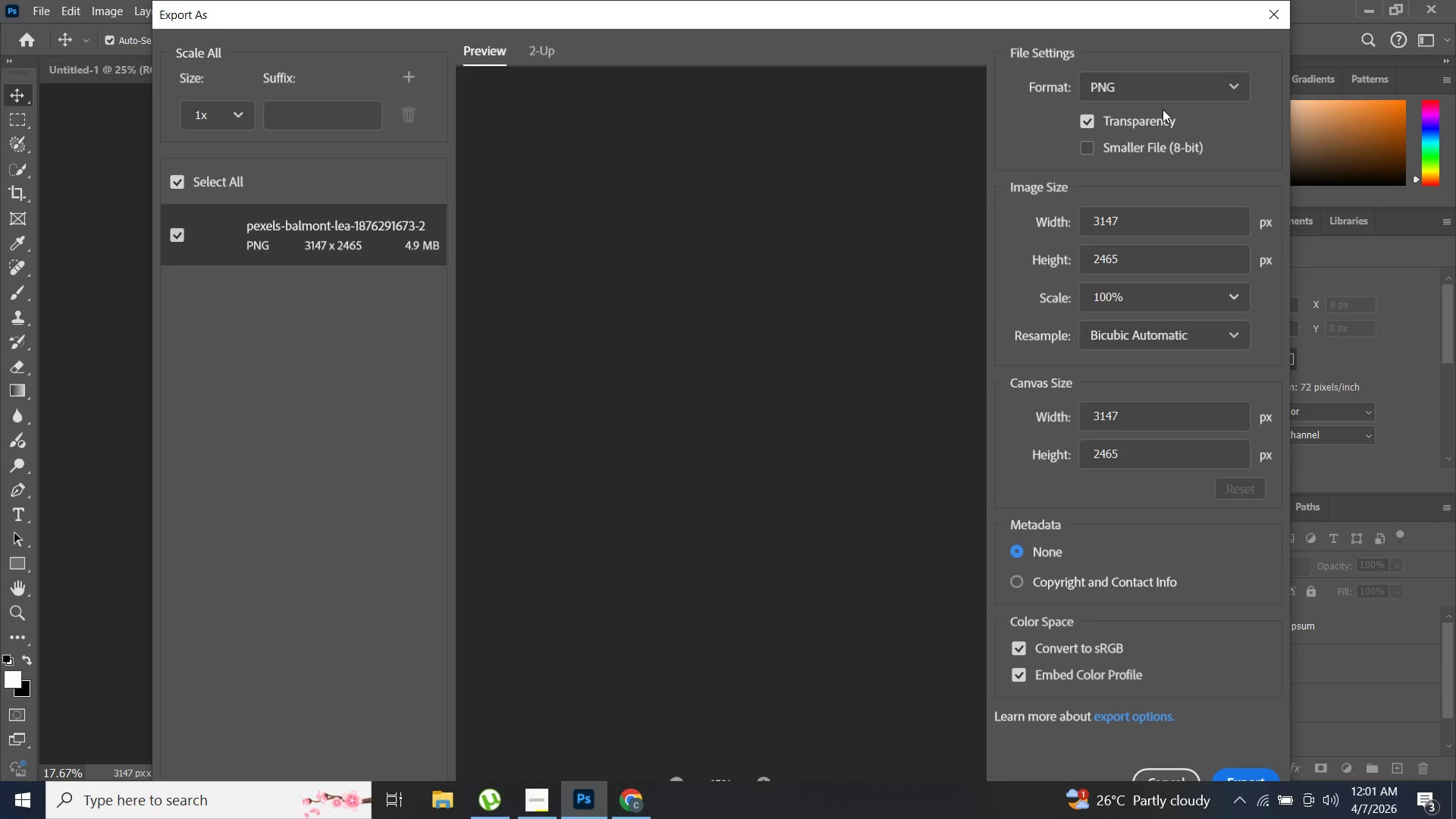 
left_click([1175, 93])
 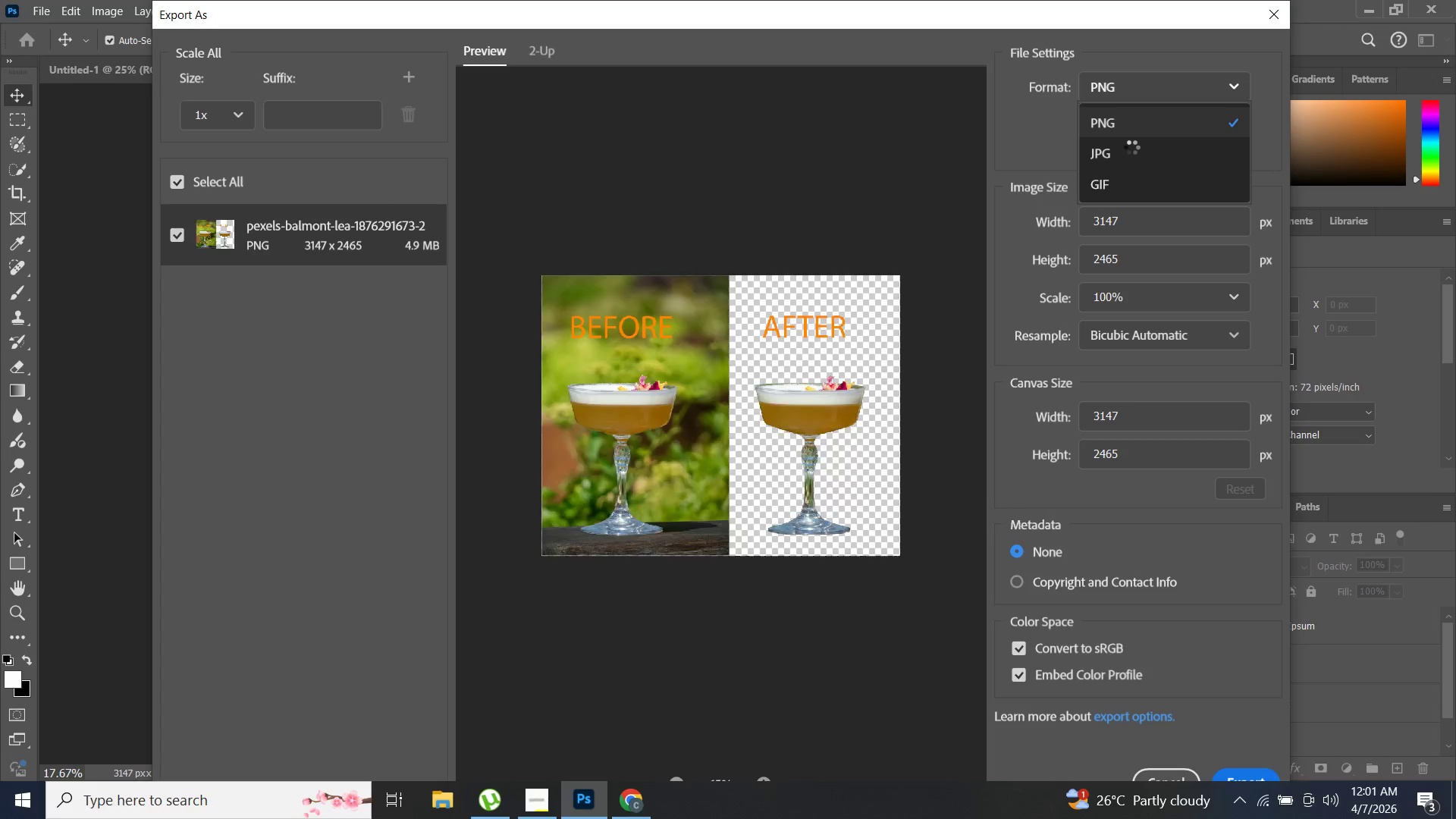 
wait(6.28)
 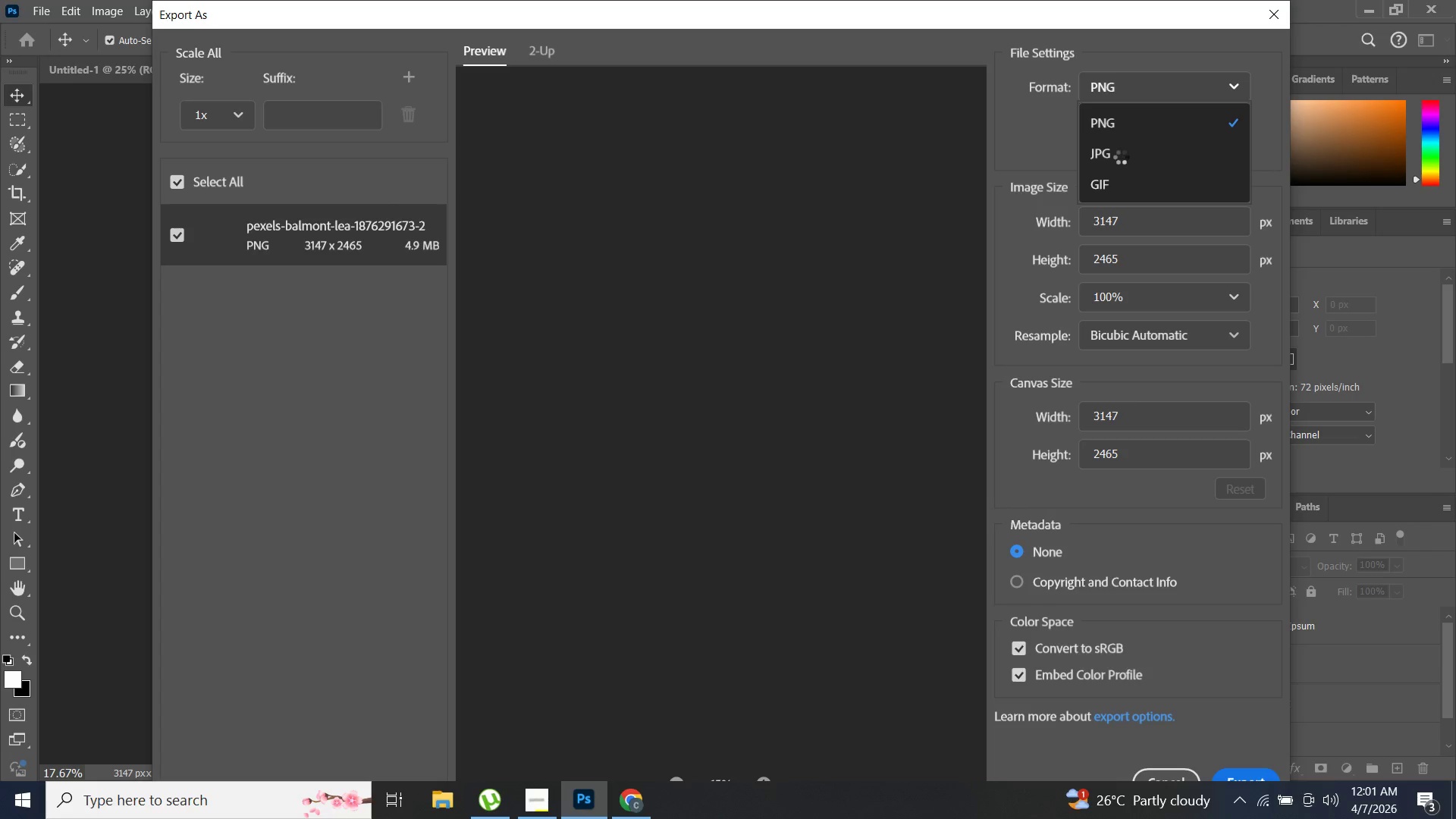 
left_click([1126, 152])
 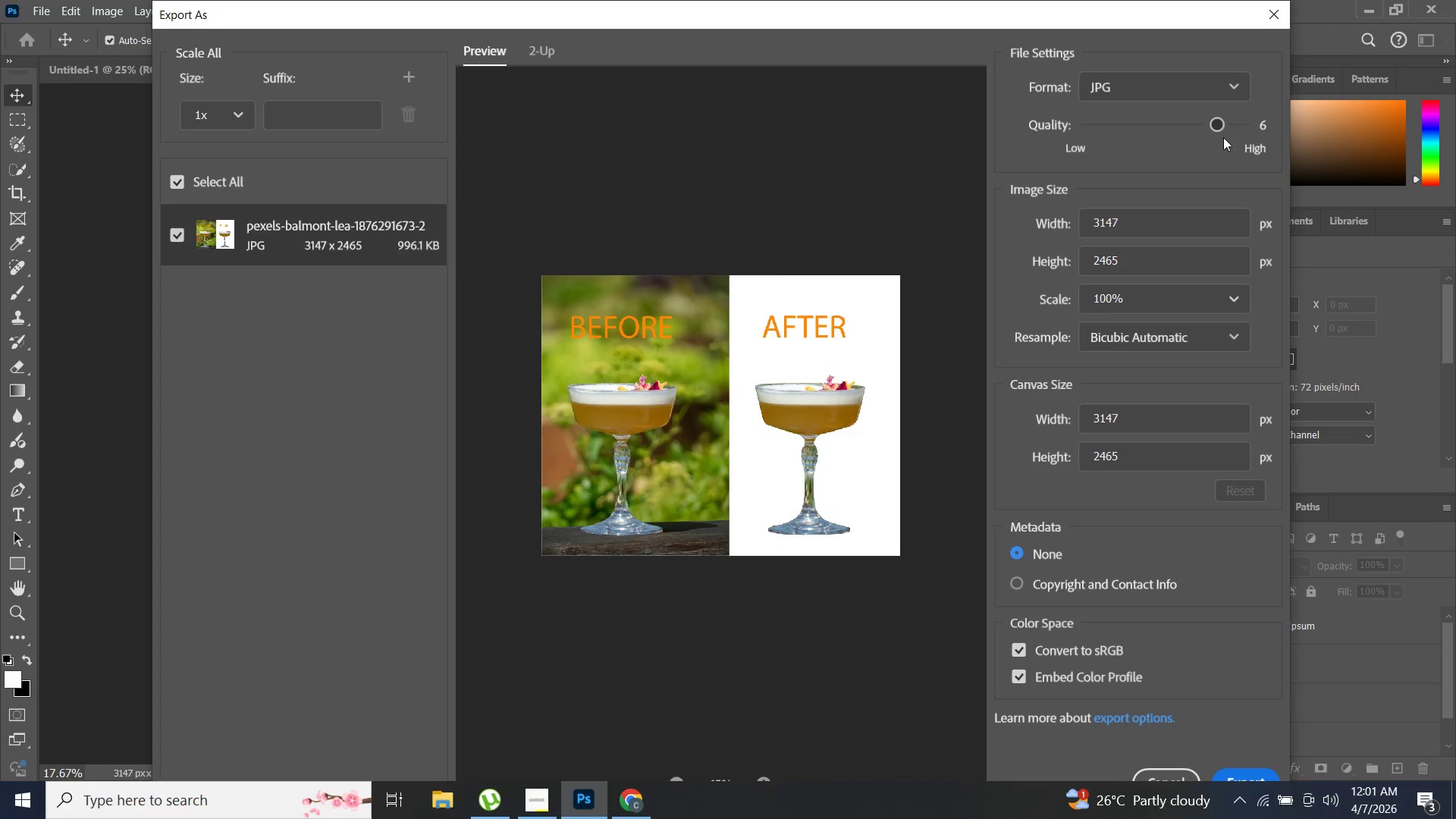 
wait(12.27)
 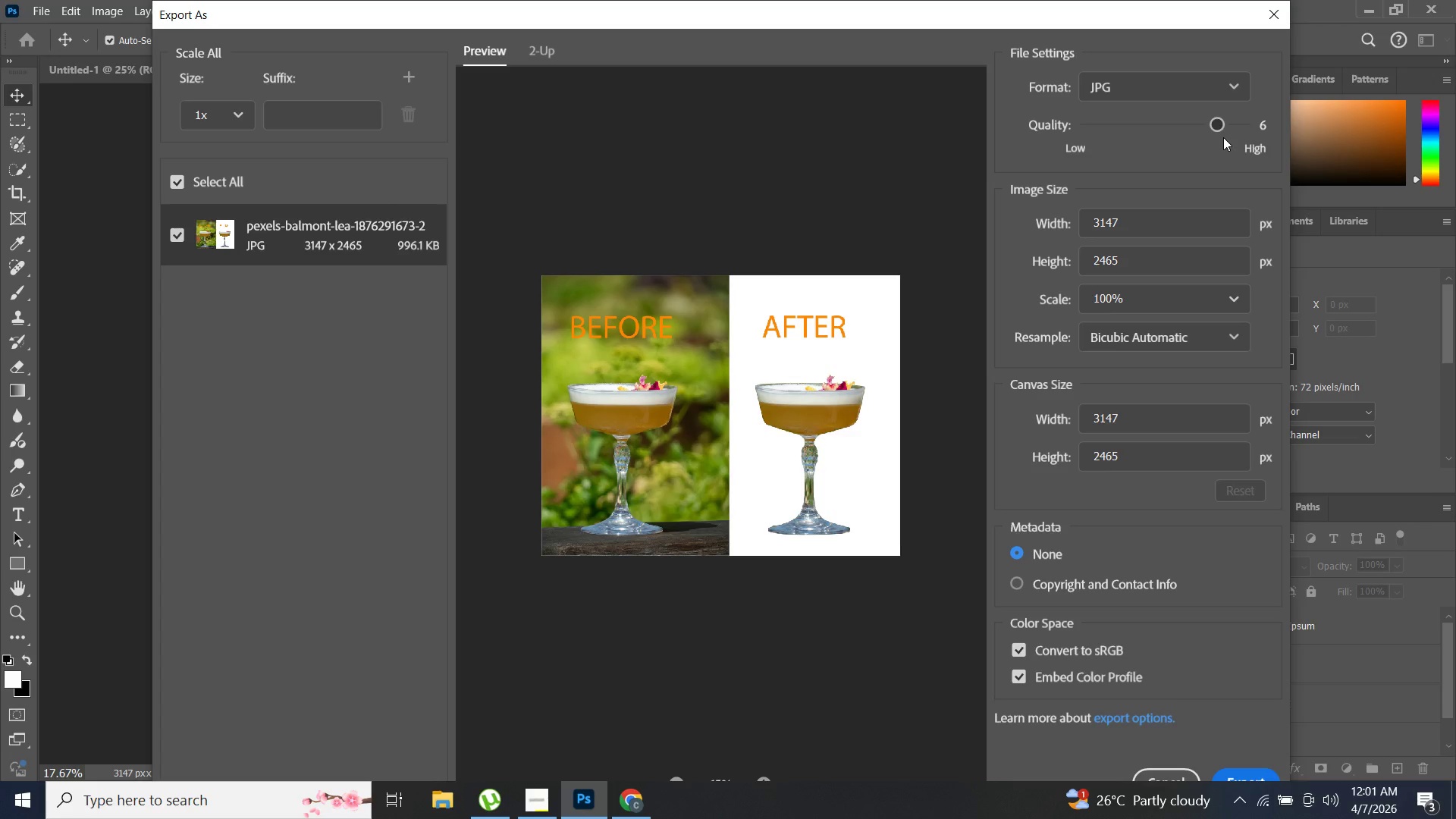 
left_click([1260, 776])
 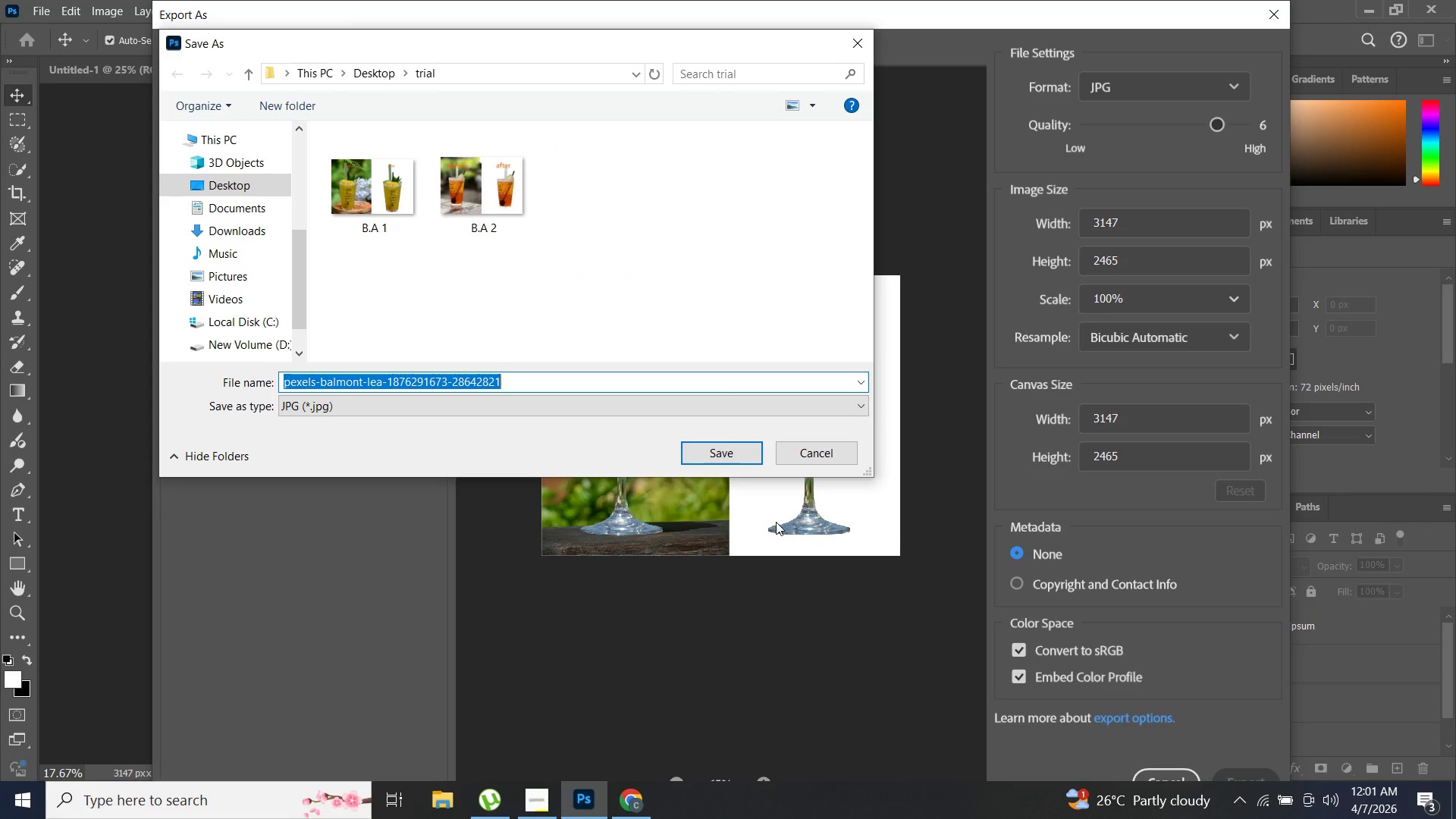 
key(B)
 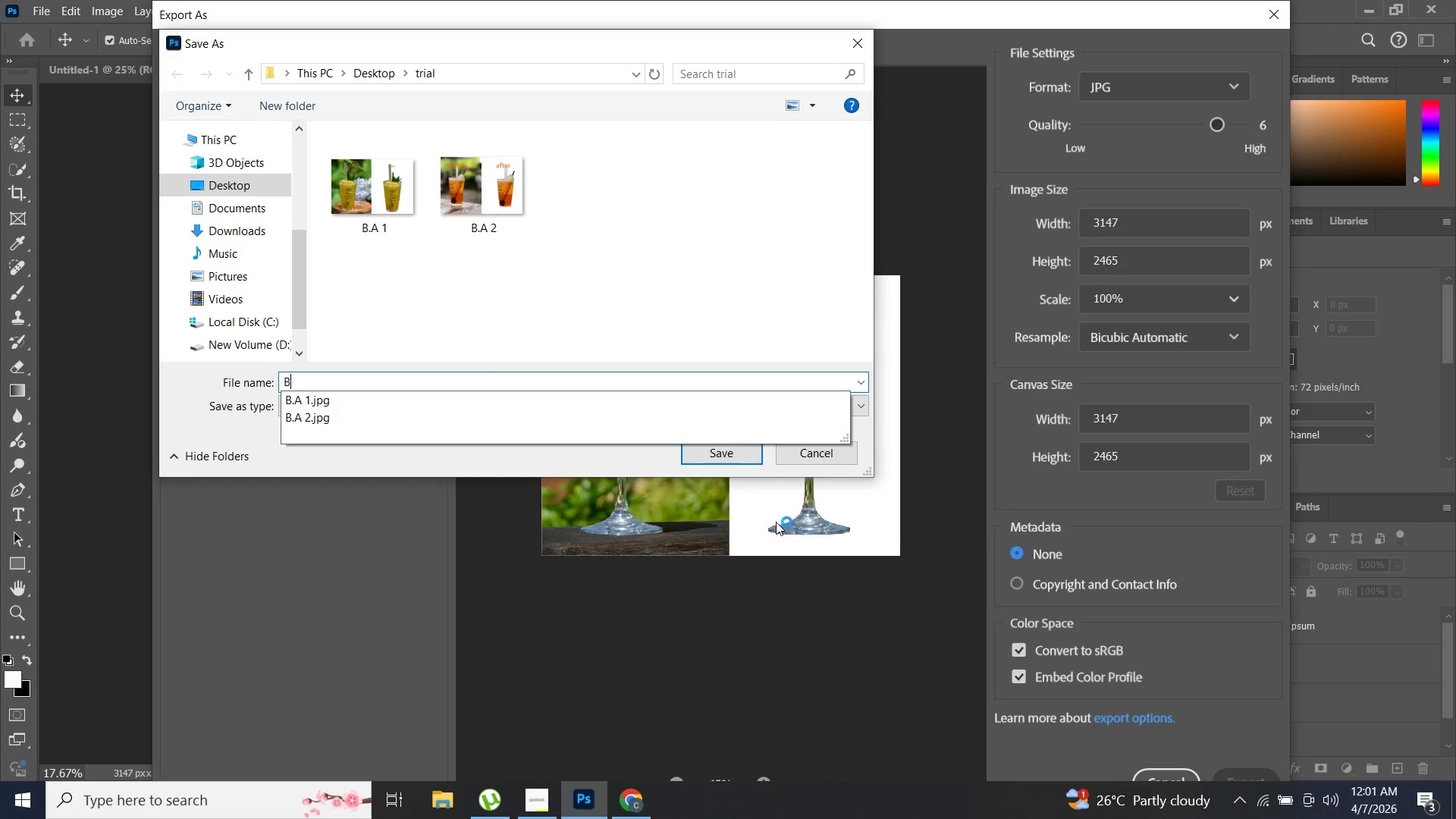 
key(Period)
 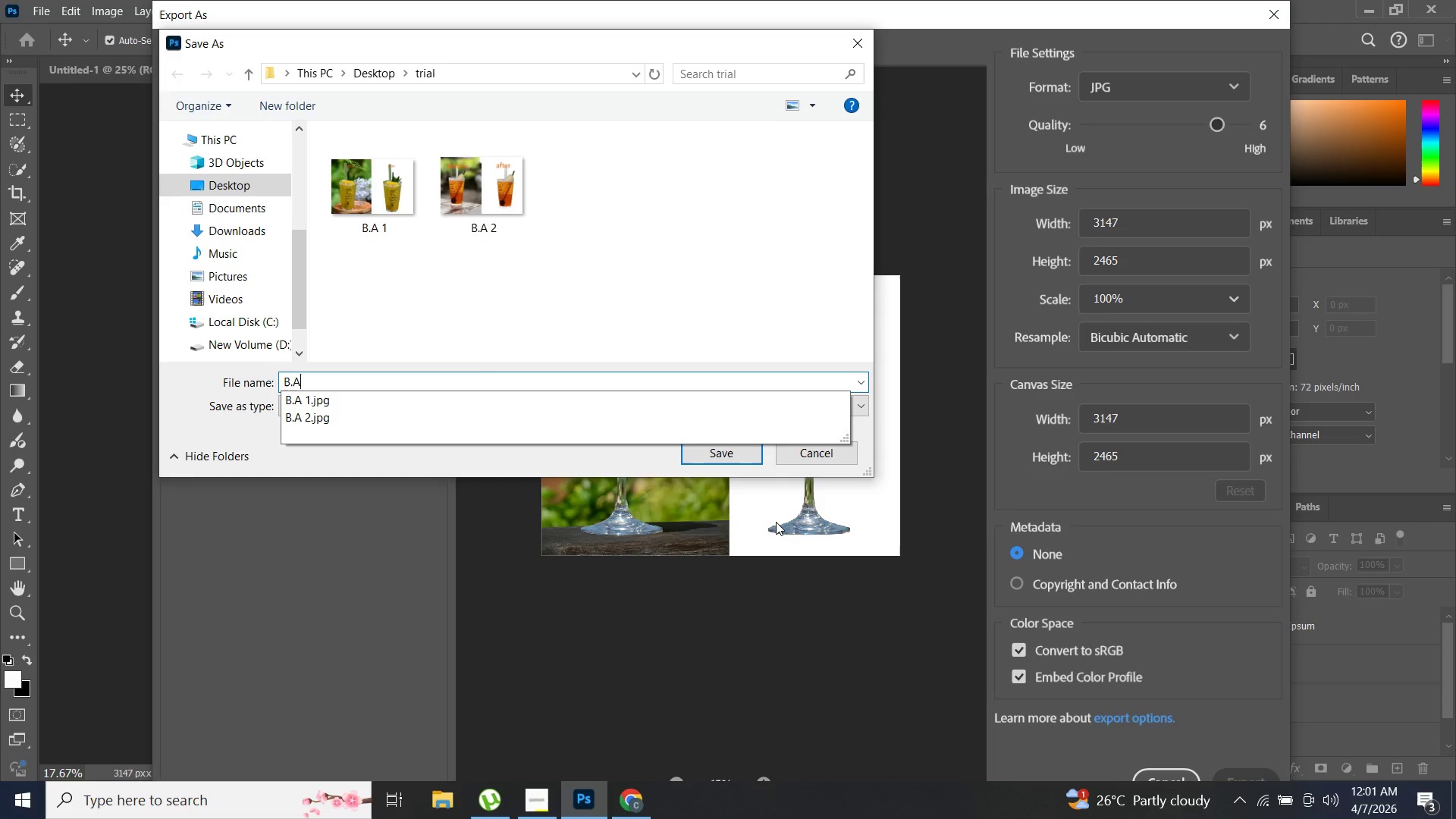 
key(A)
 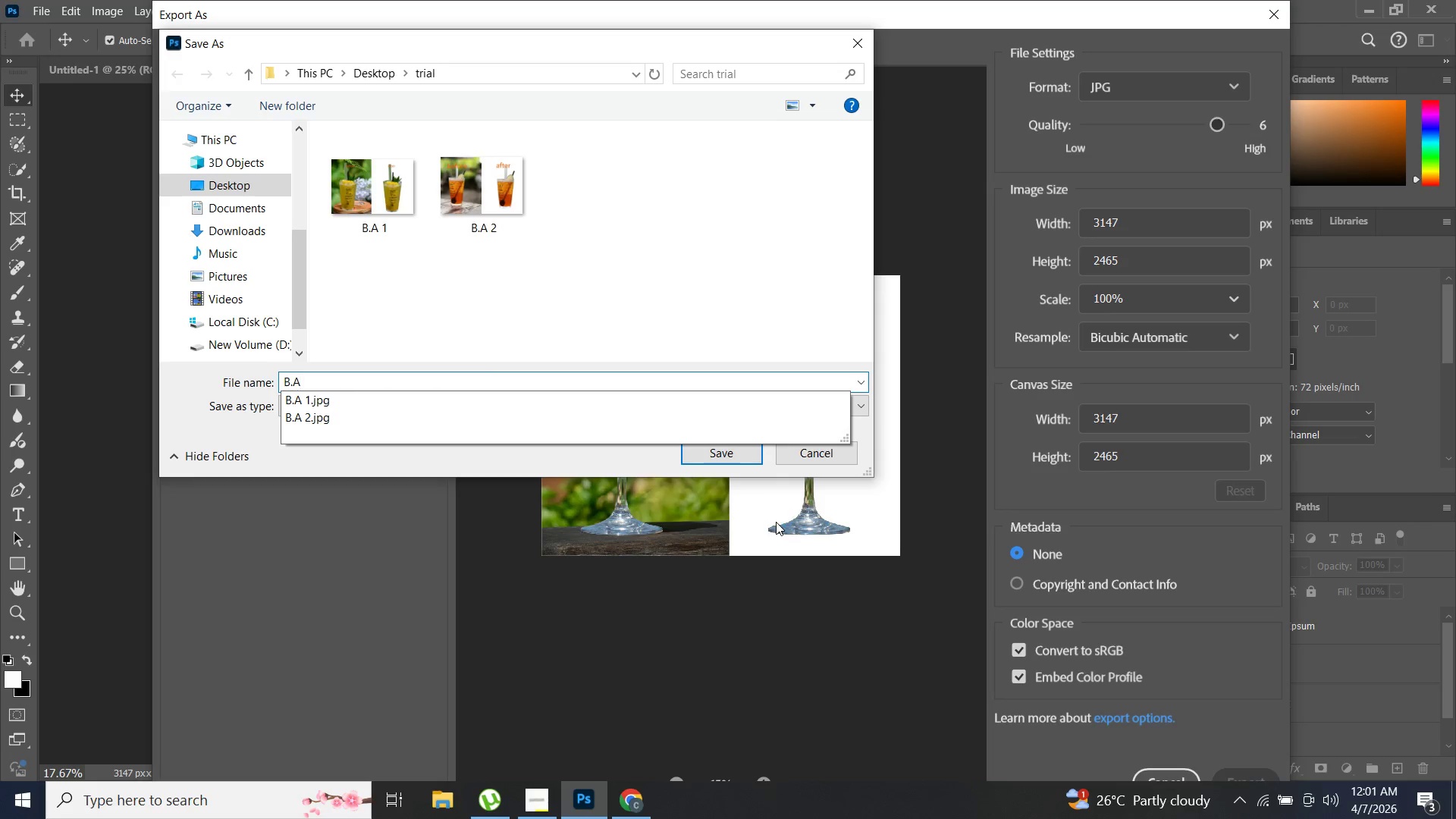 
key(Space)
 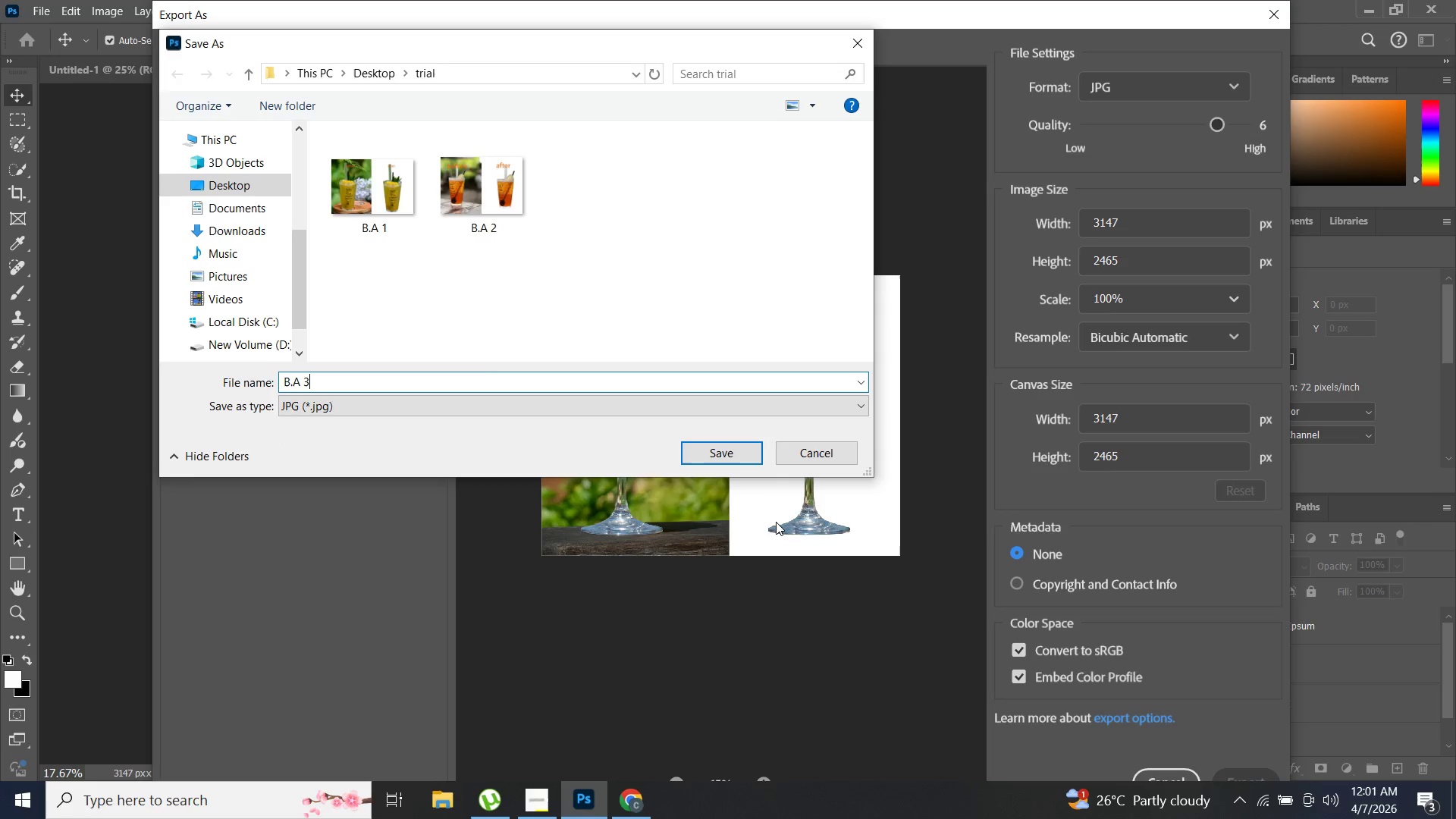 
key(3)
 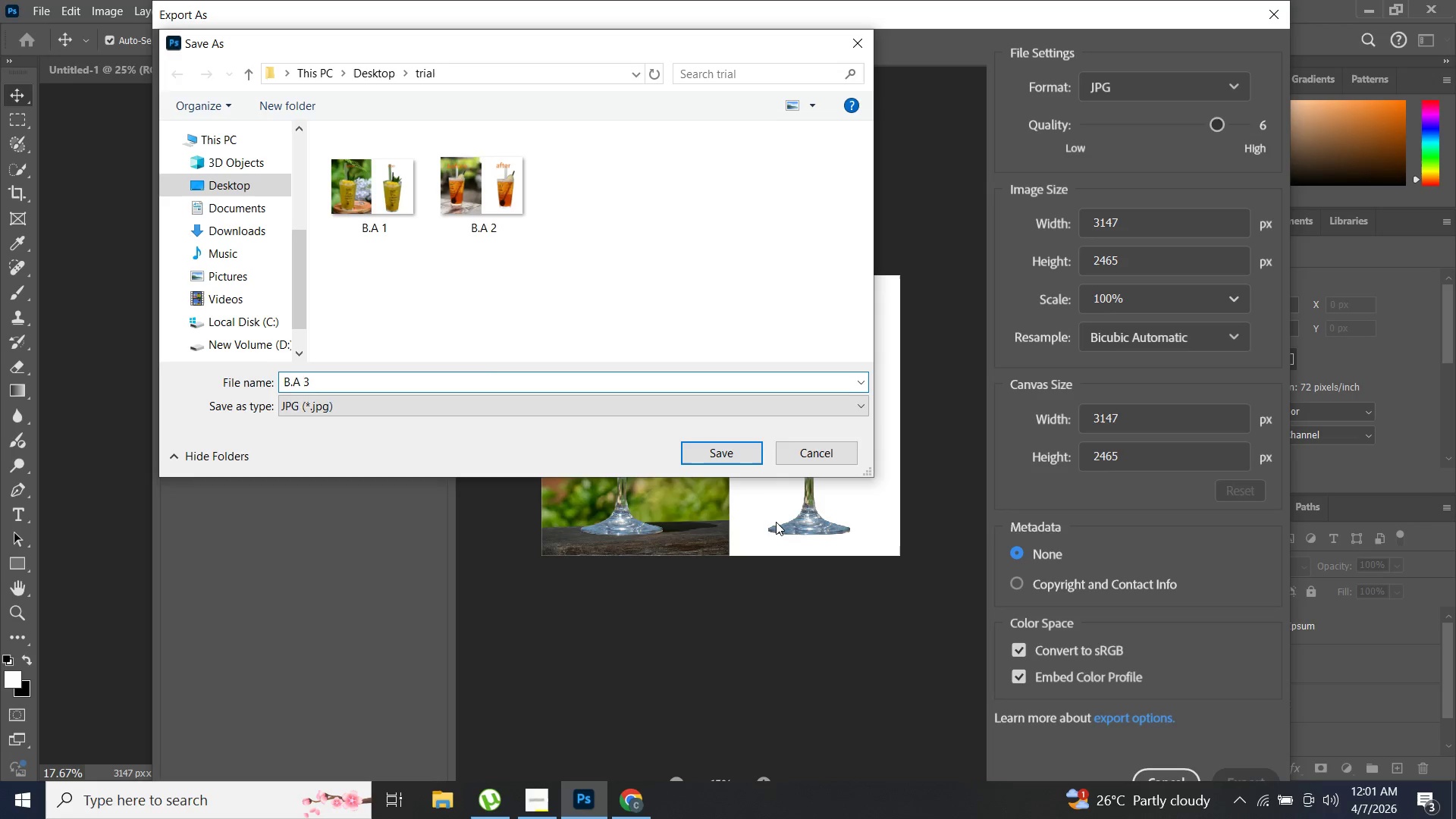 
key(Backspace)
 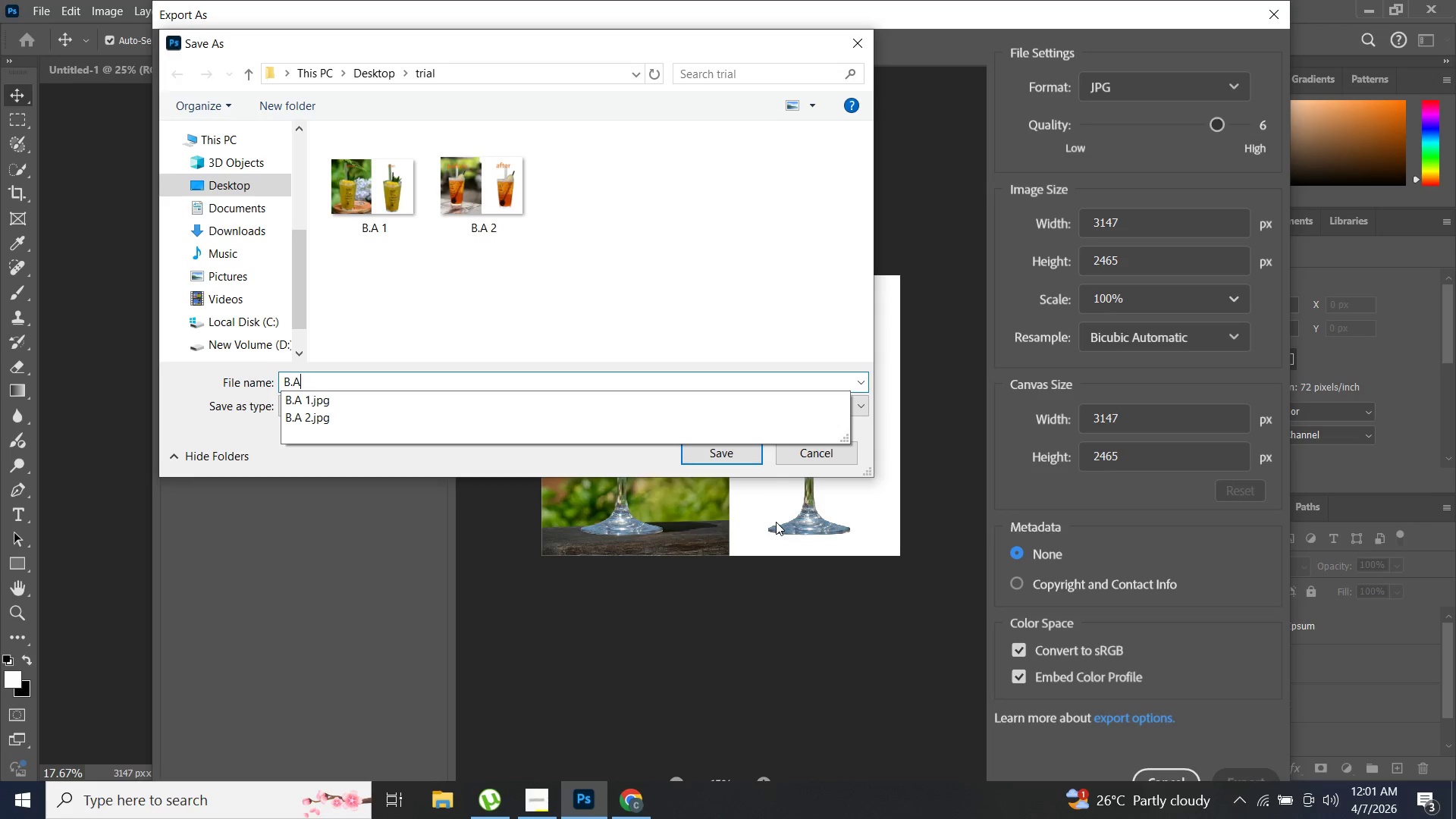 
key(Backspace)
 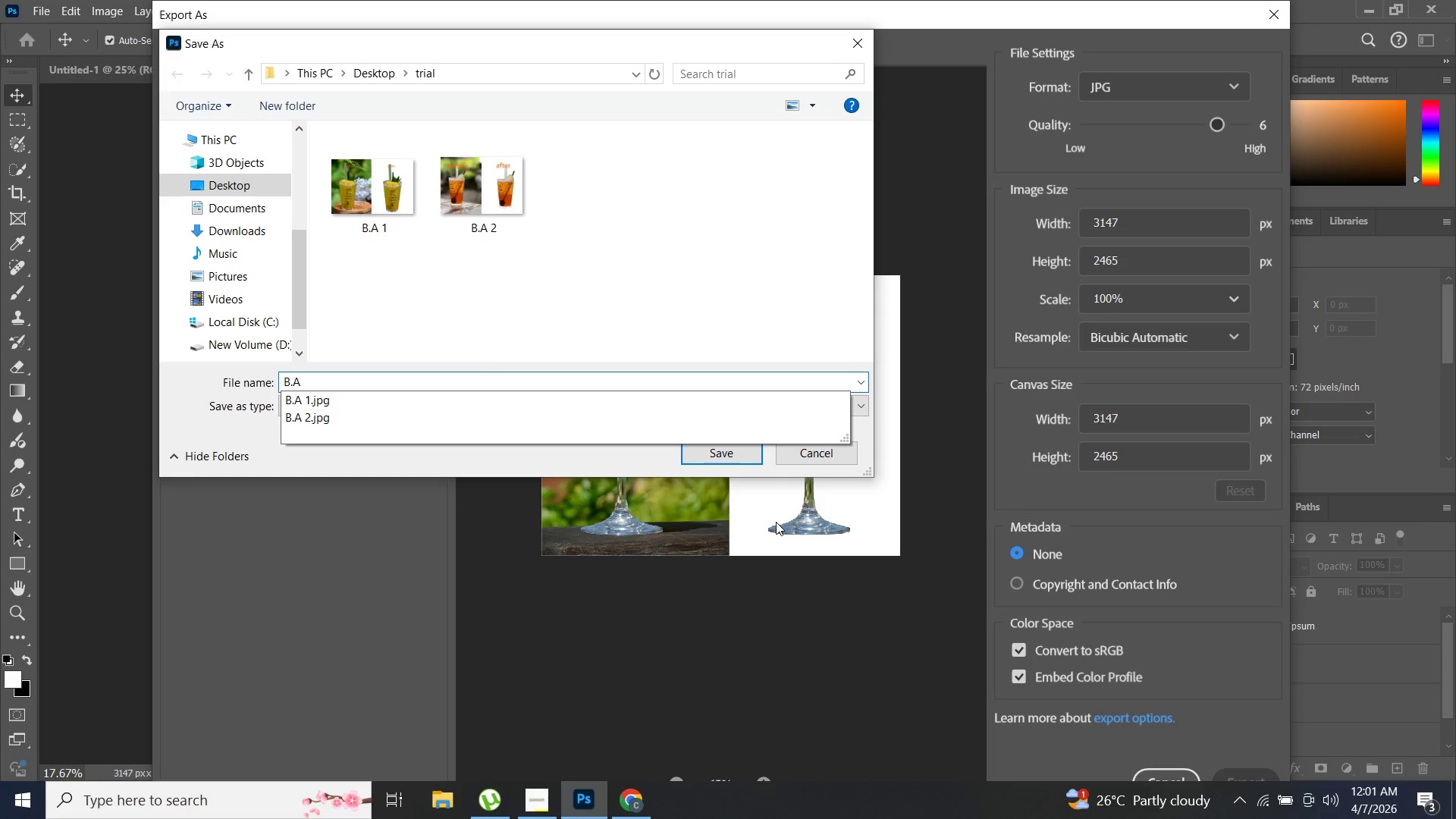 
key(Space)
 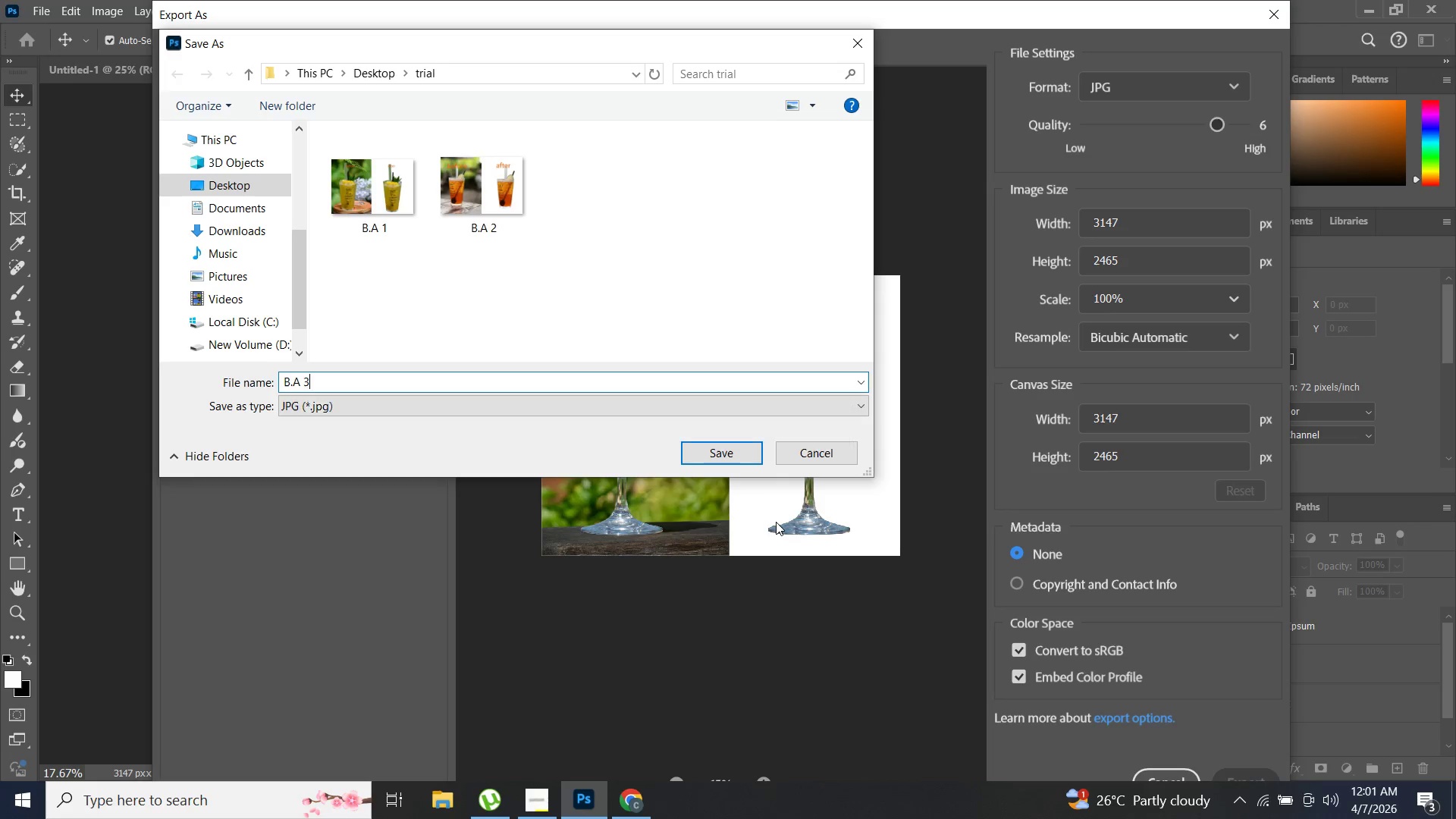 
key(3)
 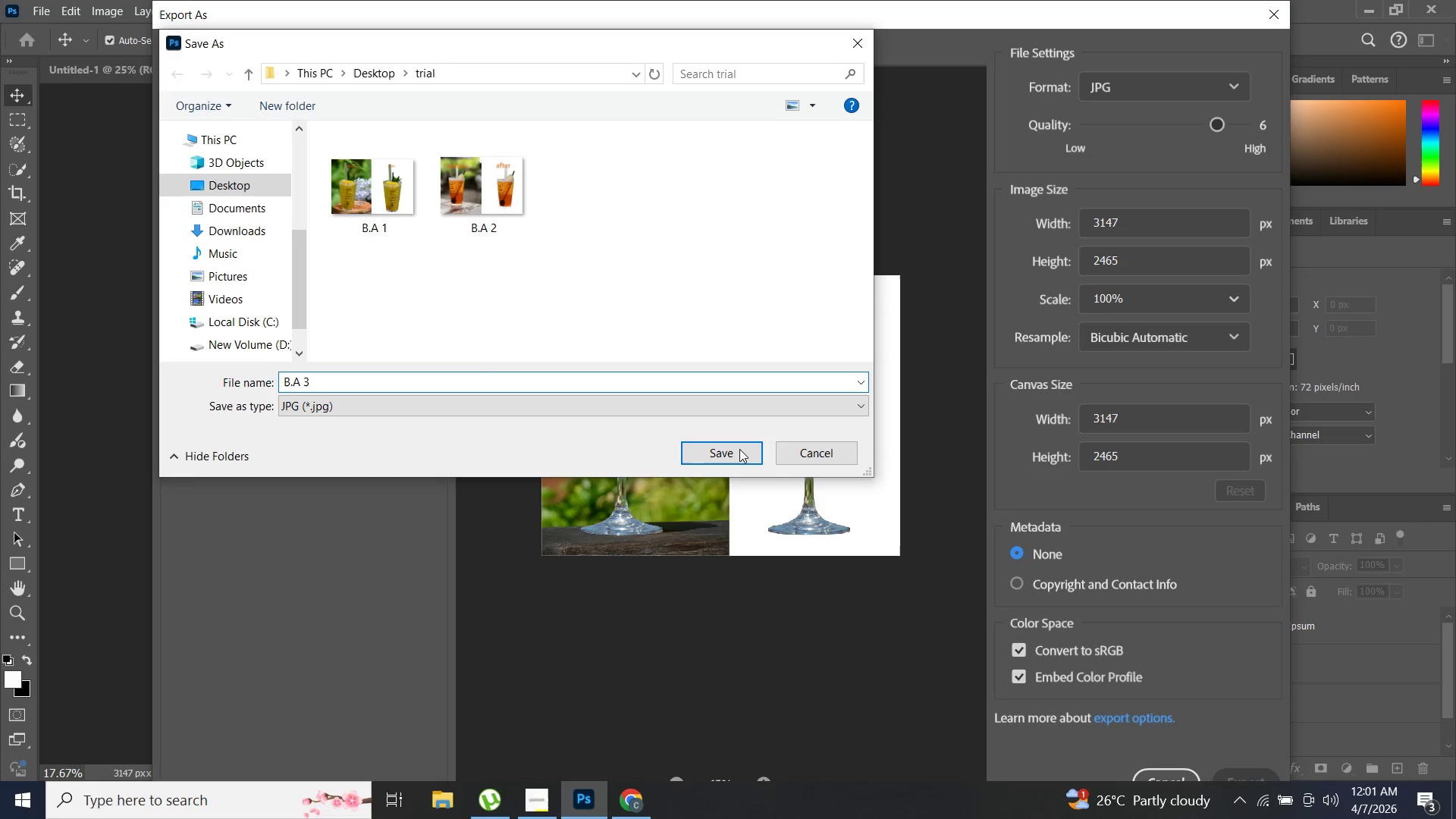 
left_click([736, 449])
 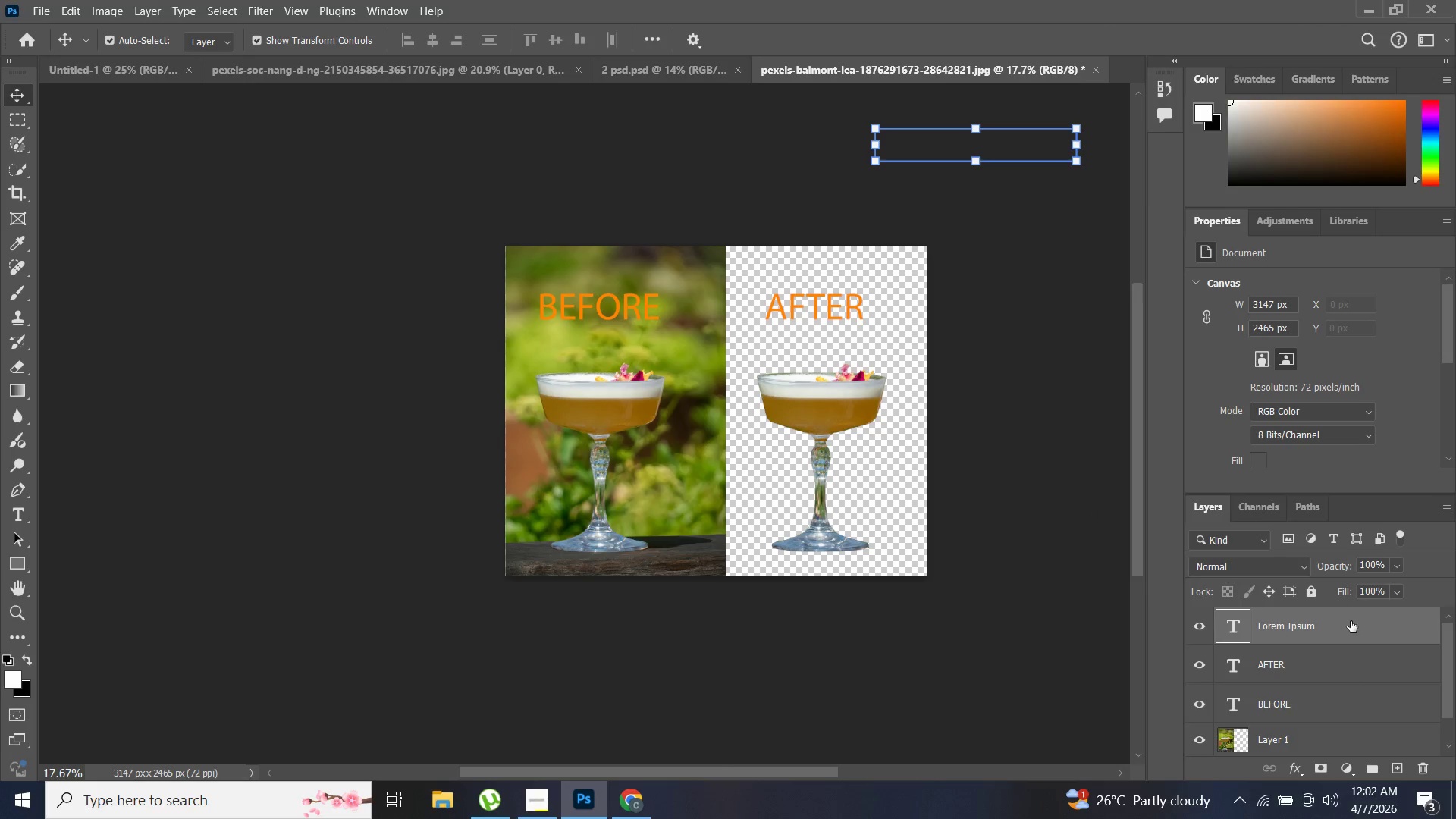 
wait(14.26)
 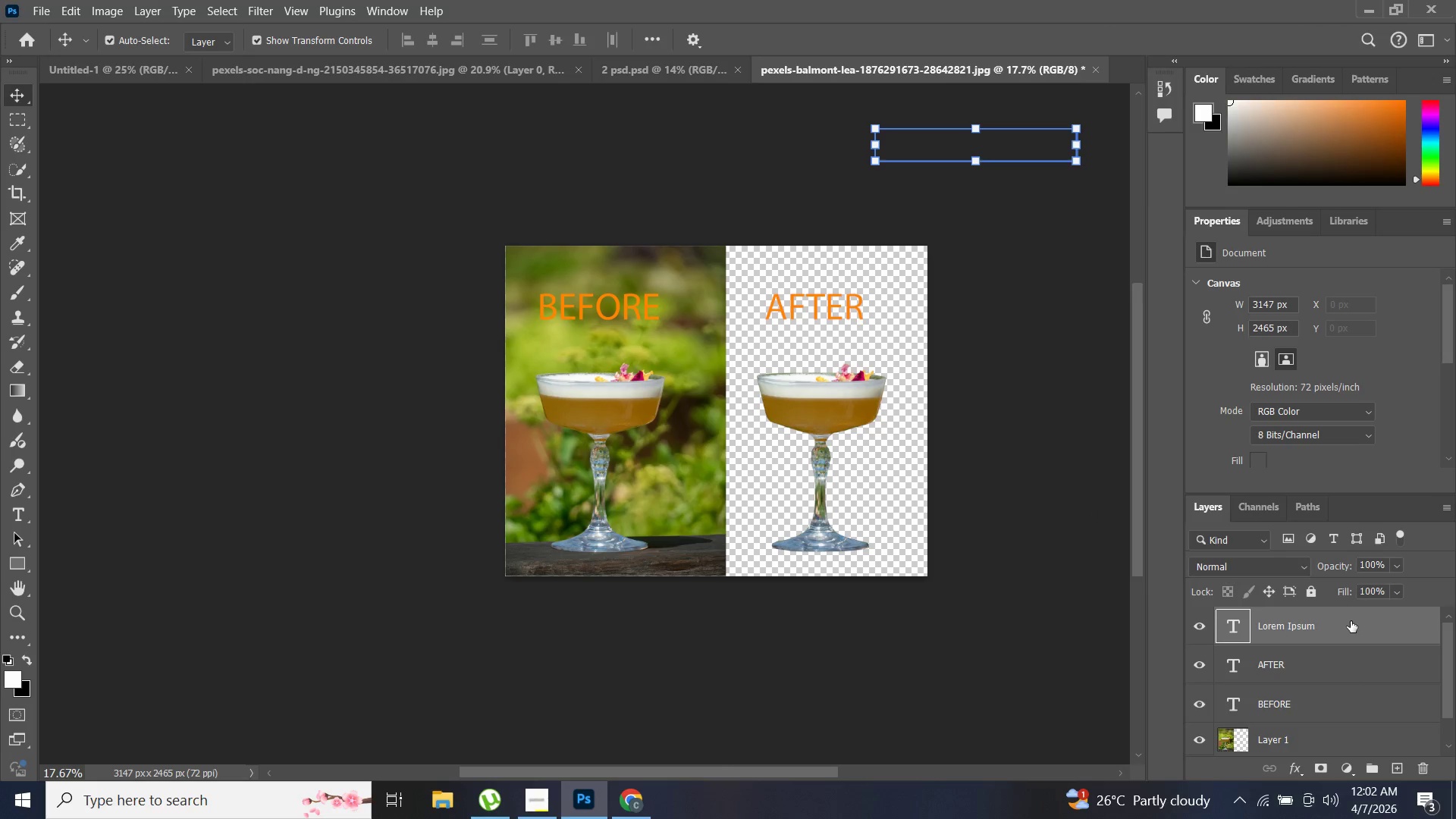 
key(Delete)
 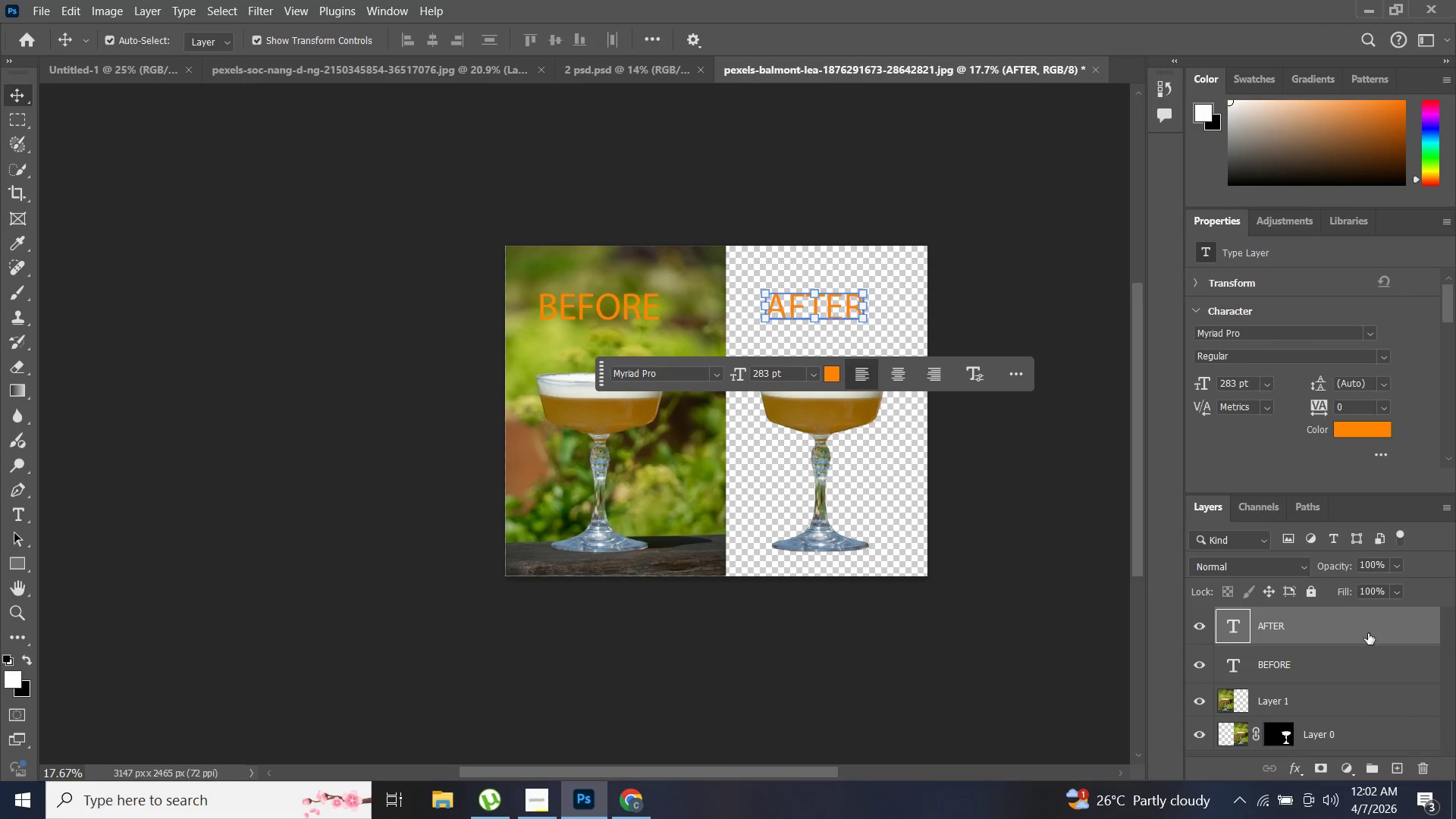 
key(Delete)
 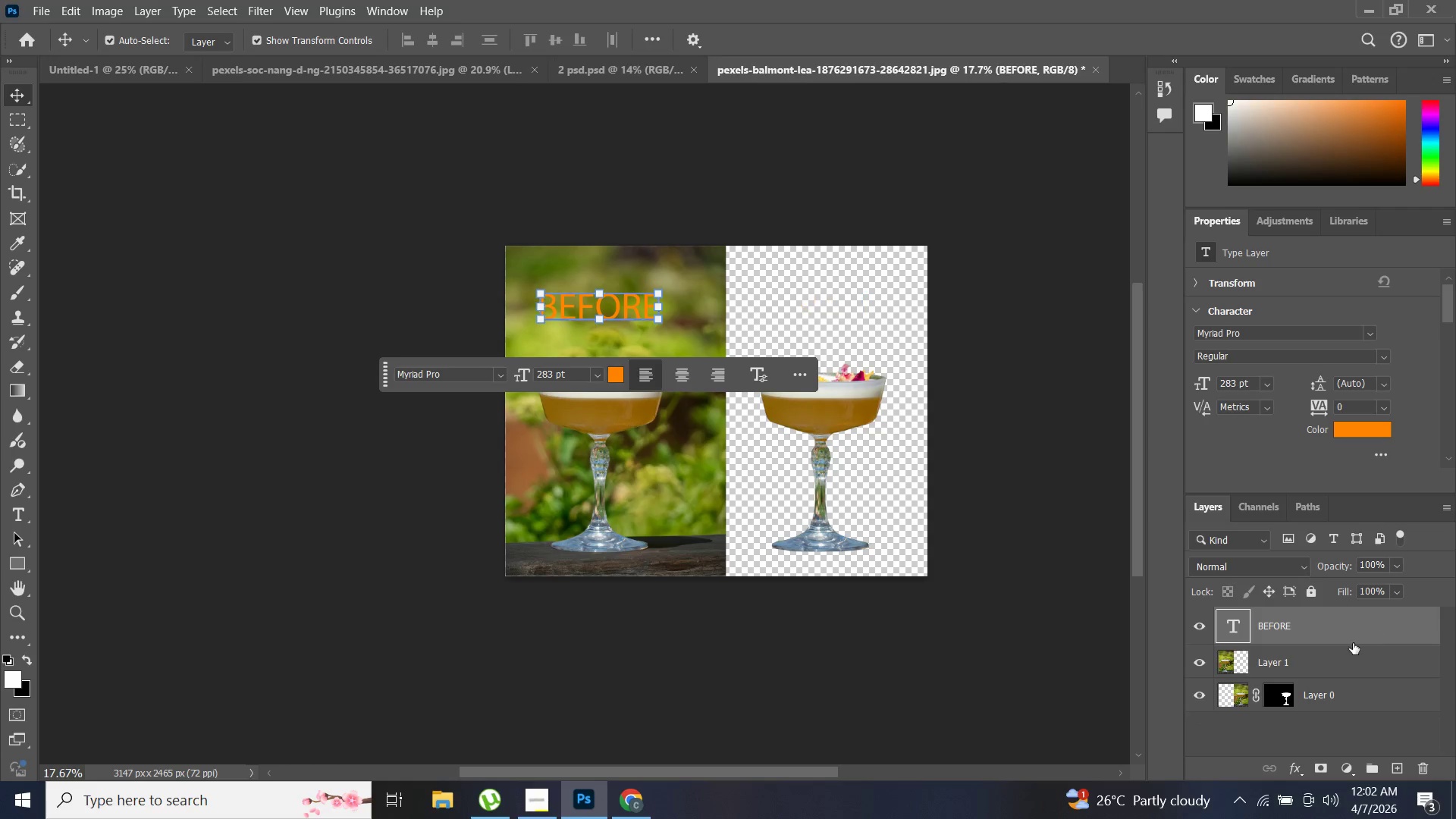 
left_click([1353, 643])
 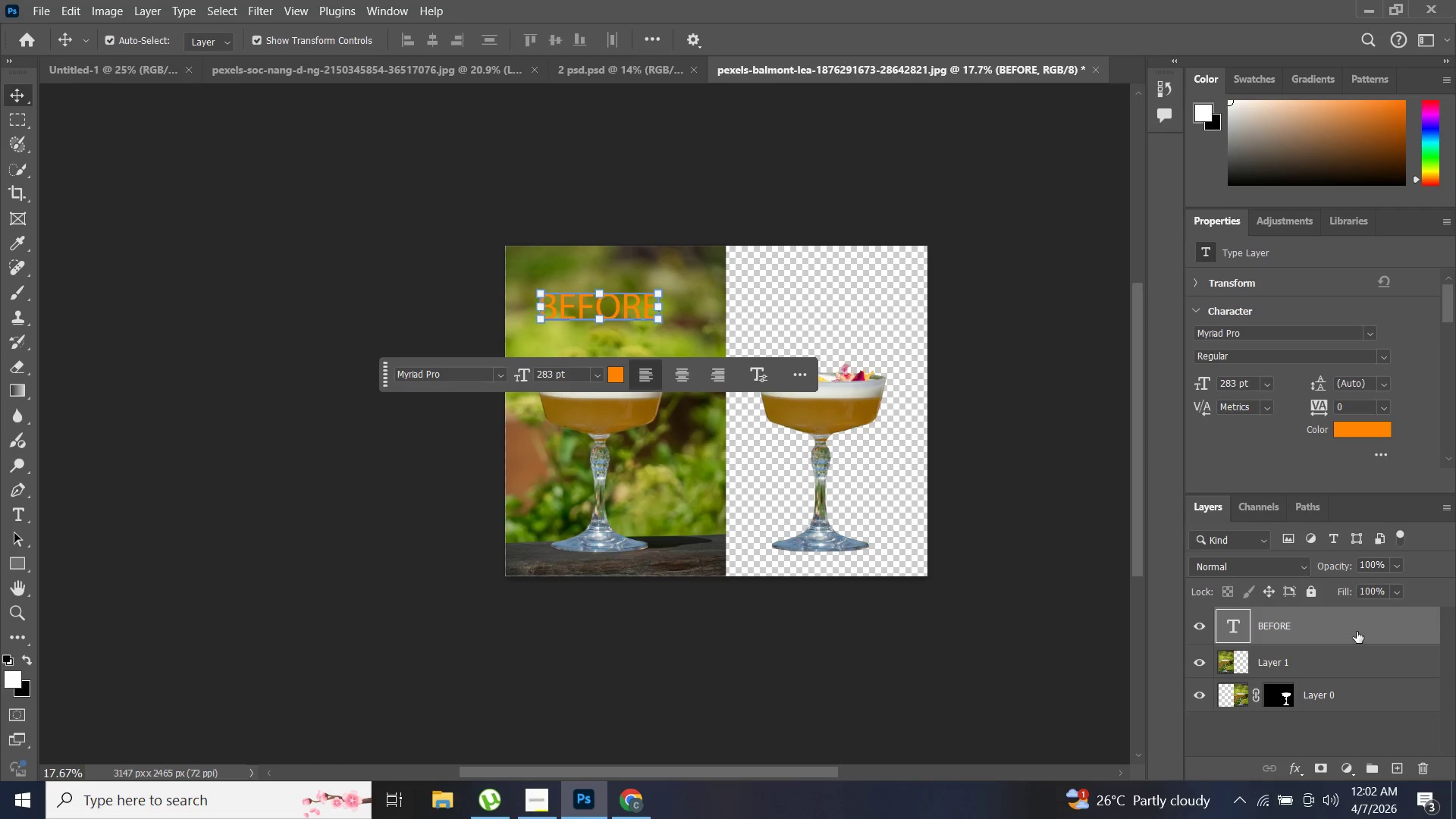 
left_click([1357, 632])
 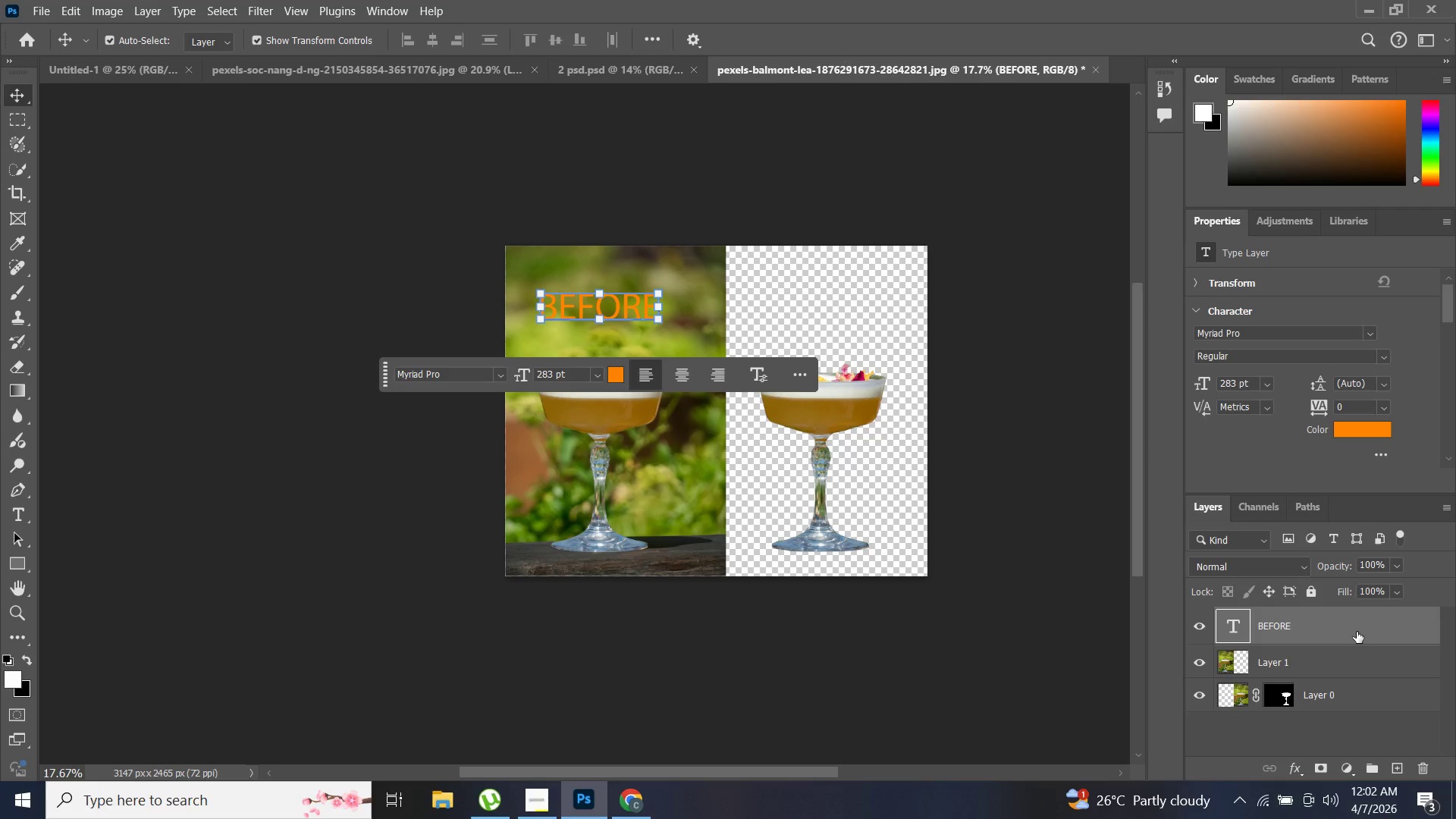 
key(Delete)
 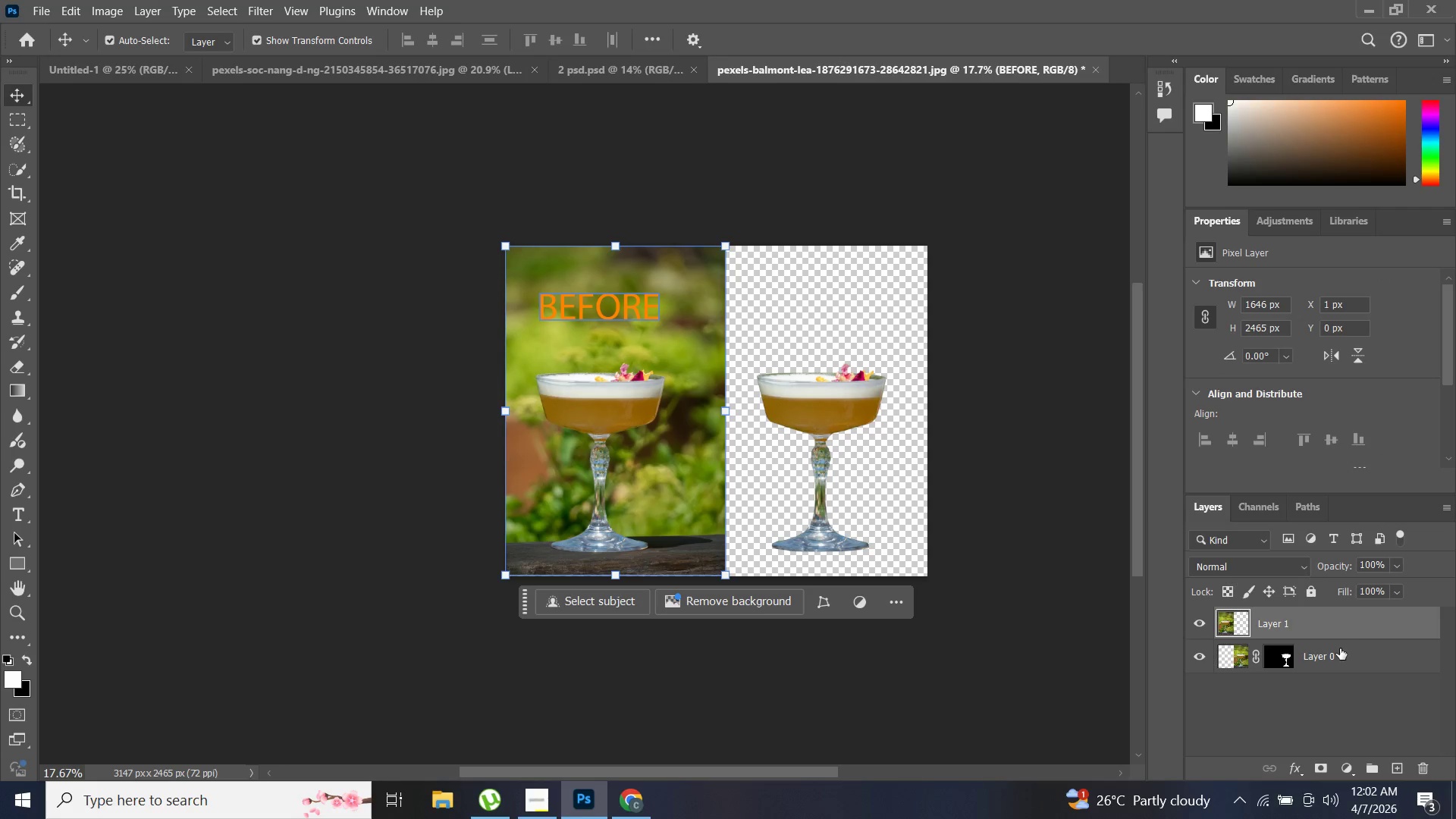 
left_click([1339, 632])
 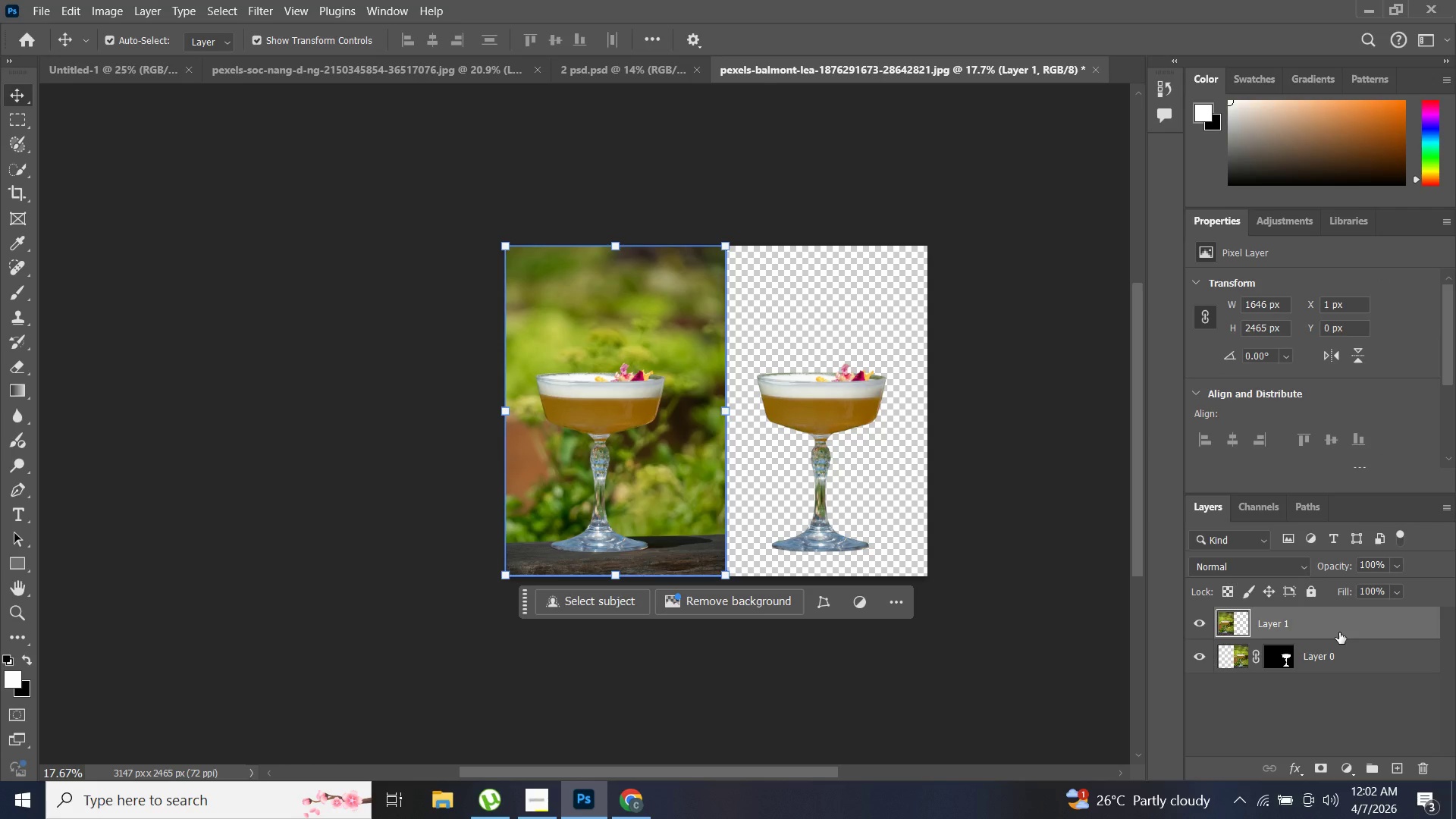 
key(Delete)
 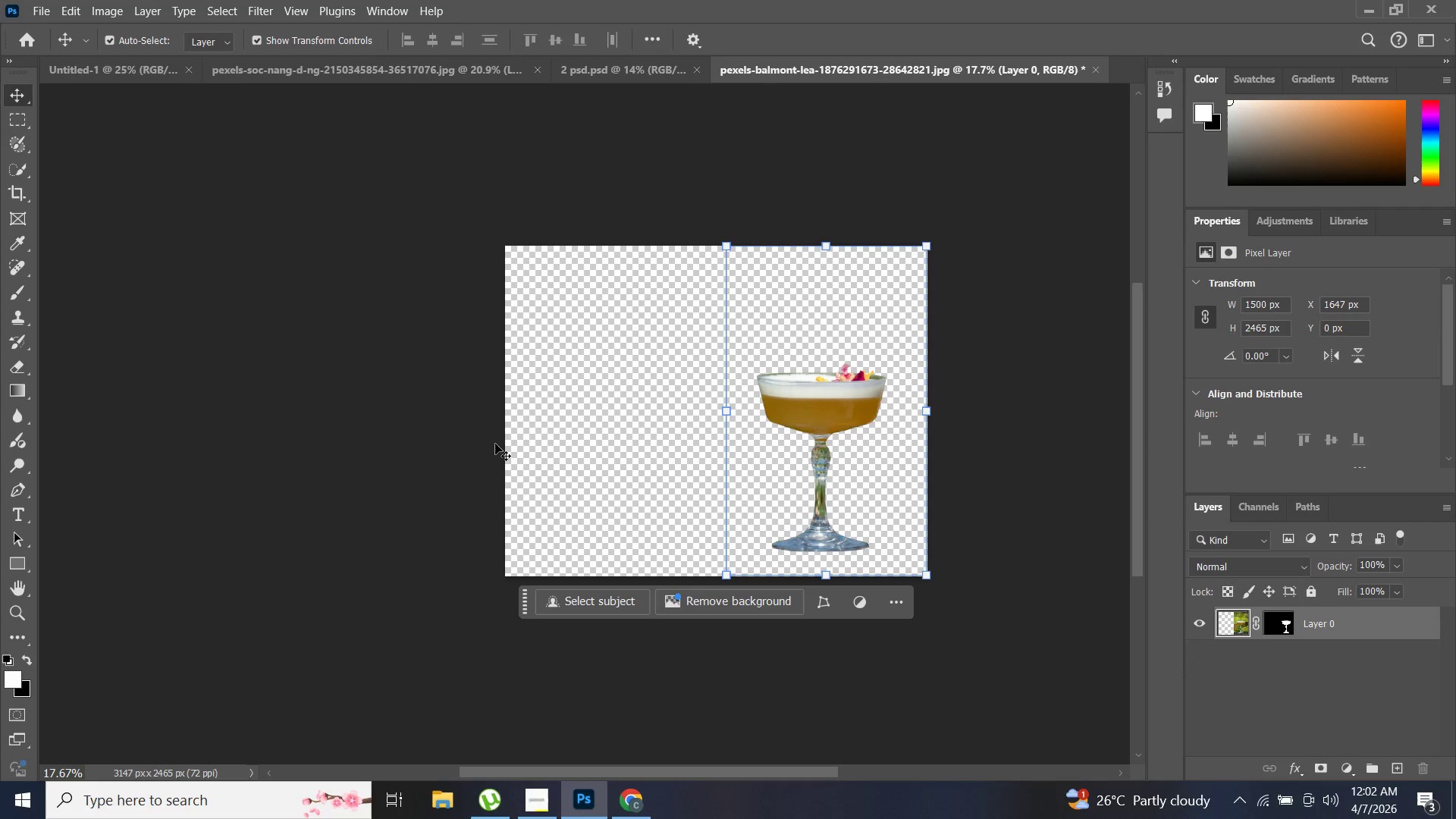 
type(CC)
 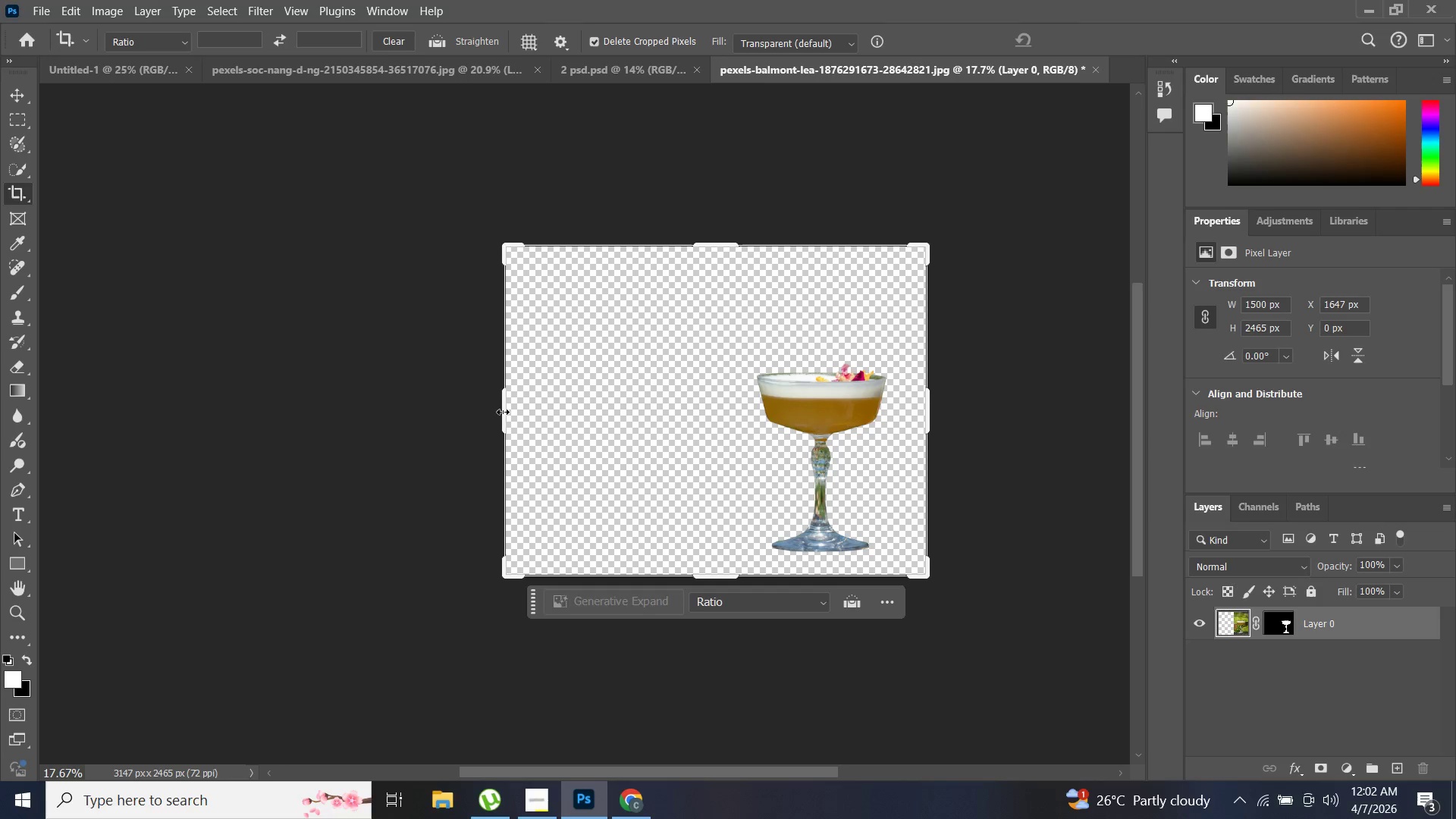 
left_click_drag(start_coordinate=[500, 412], to_coordinate=[596, 432])
 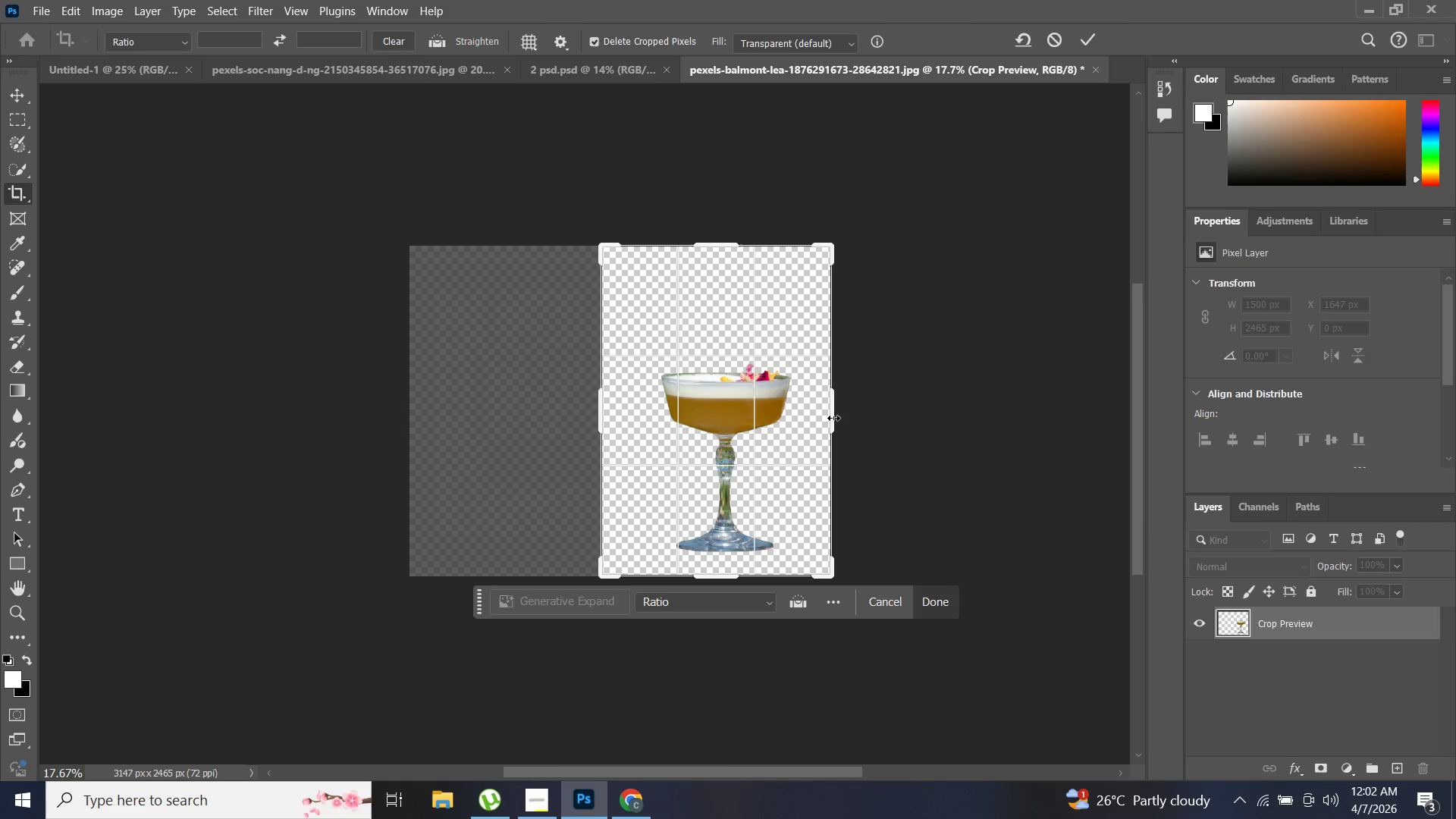 
left_click_drag(start_coordinate=[833, 418], to_coordinate=[894, 428])
 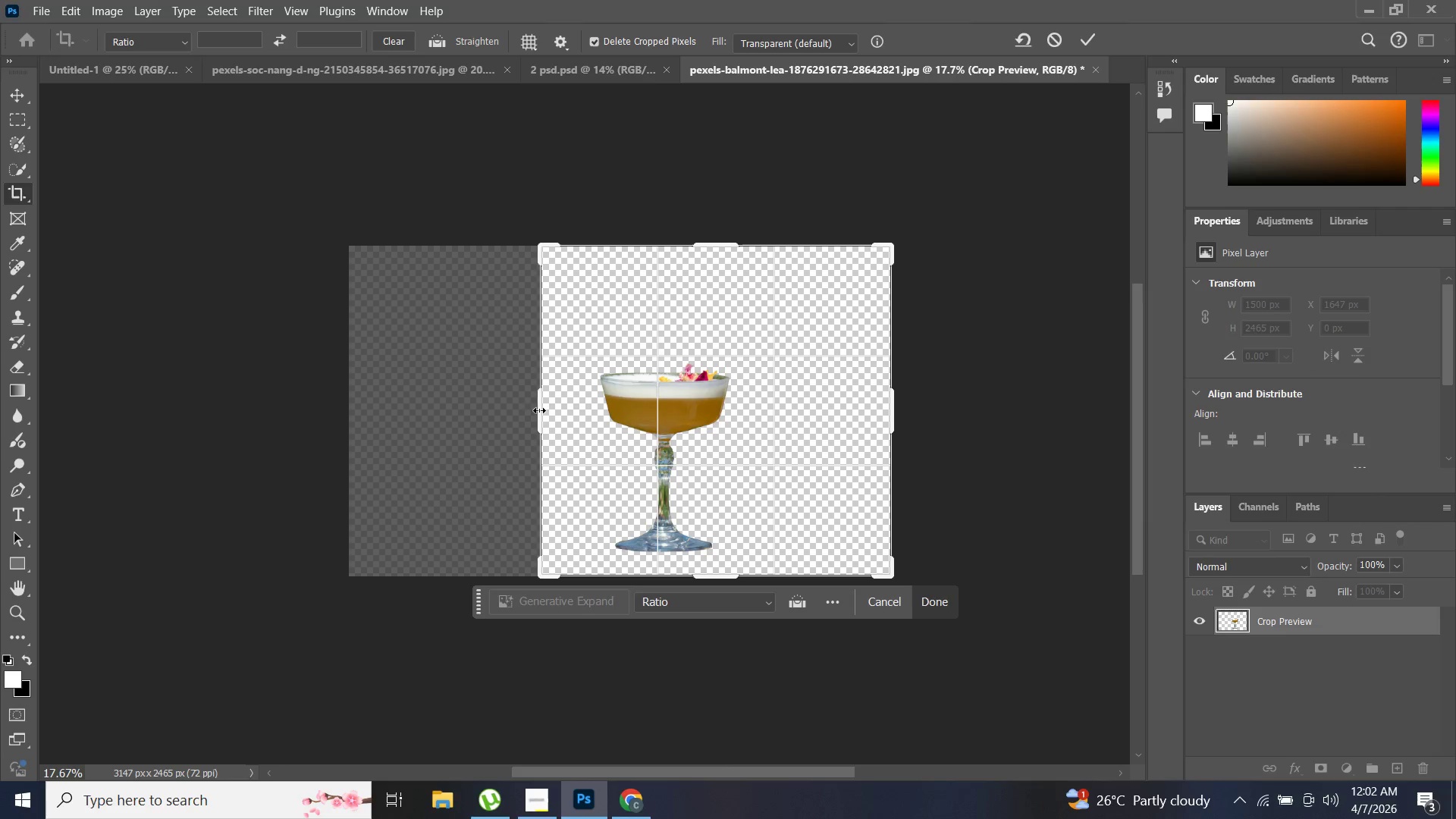 
left_click_drag(start_coordinate=[538, 411], to_coordinate=[506, 413])
 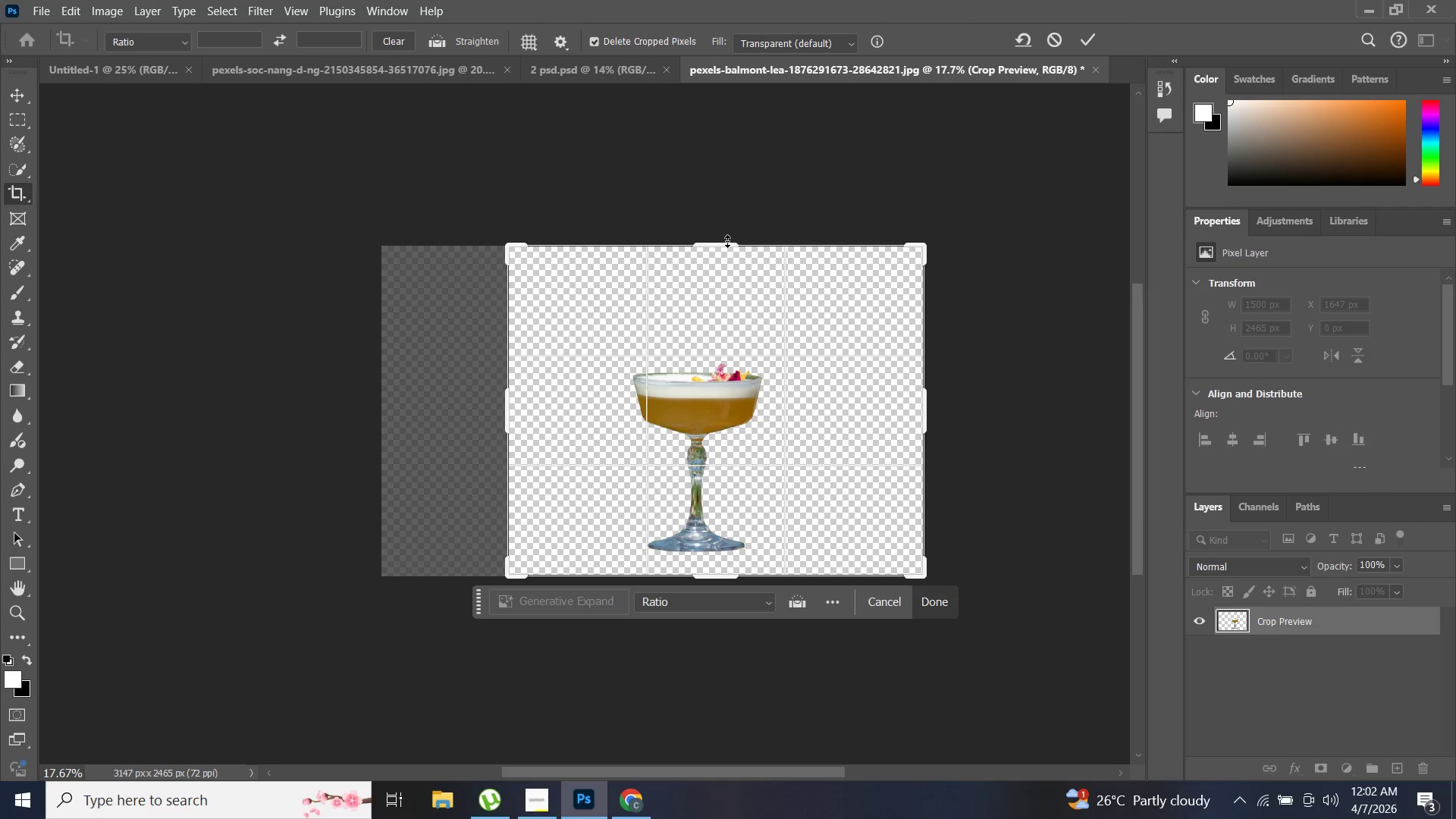 
left_click_drag(start_coordinate=[726, 242], to_coordinate=[734, 169])
 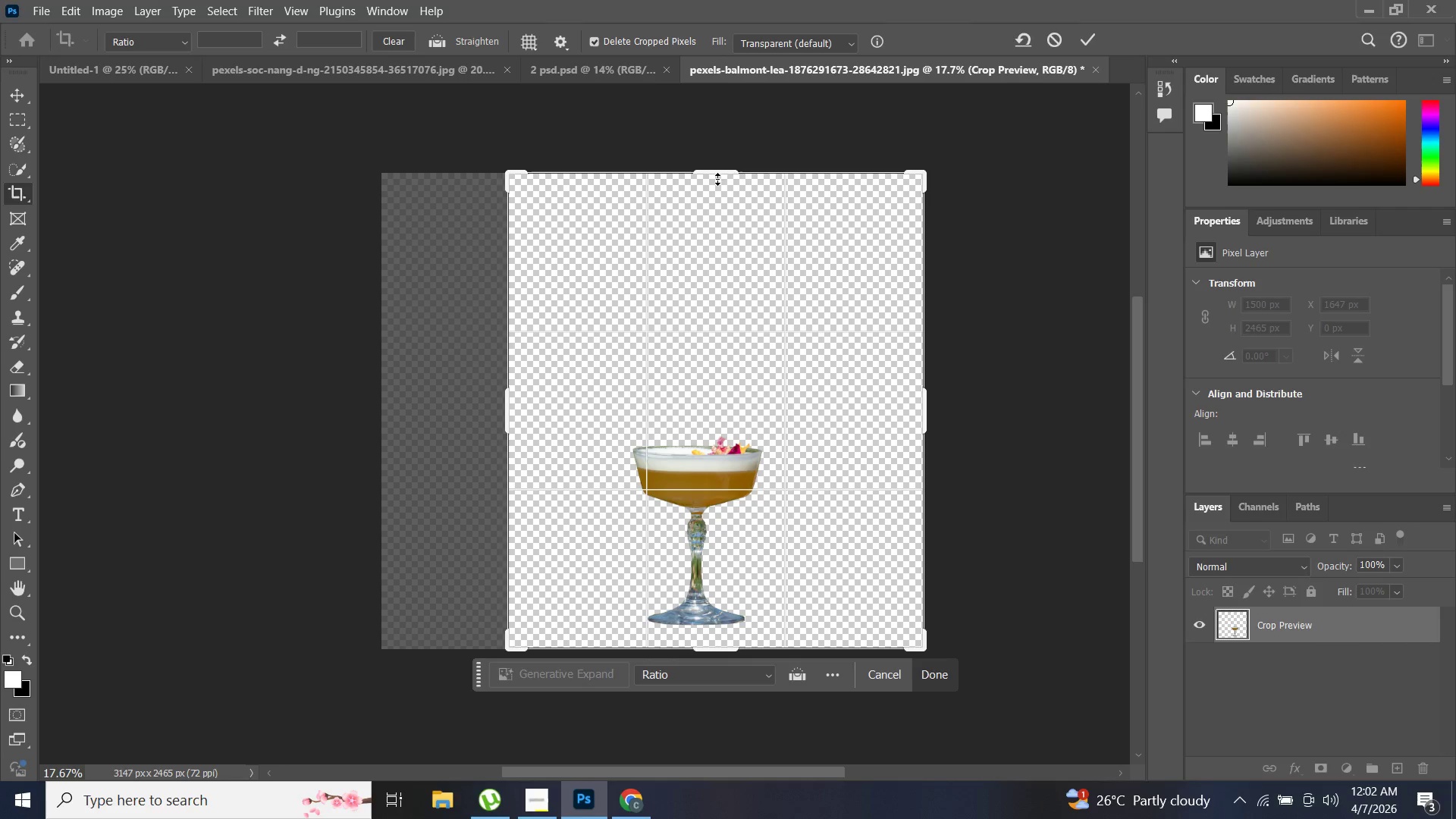 
left_click_drag(start_coordinate=[720, 174], to_coordinate=[715, 210])
 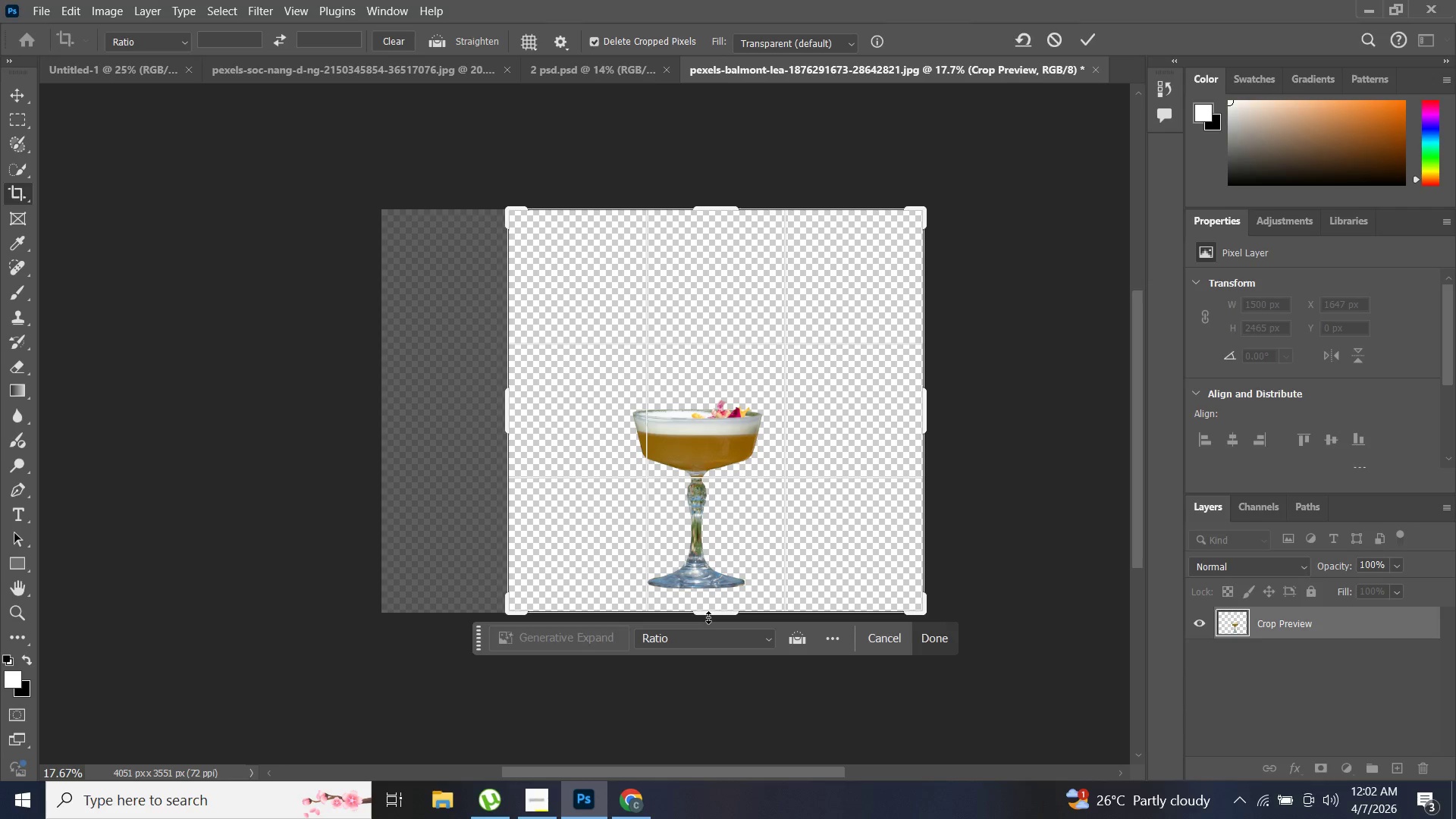 
left_click_drag(start_coordinate=[708, 617], to_coordinate=[698, 668])
 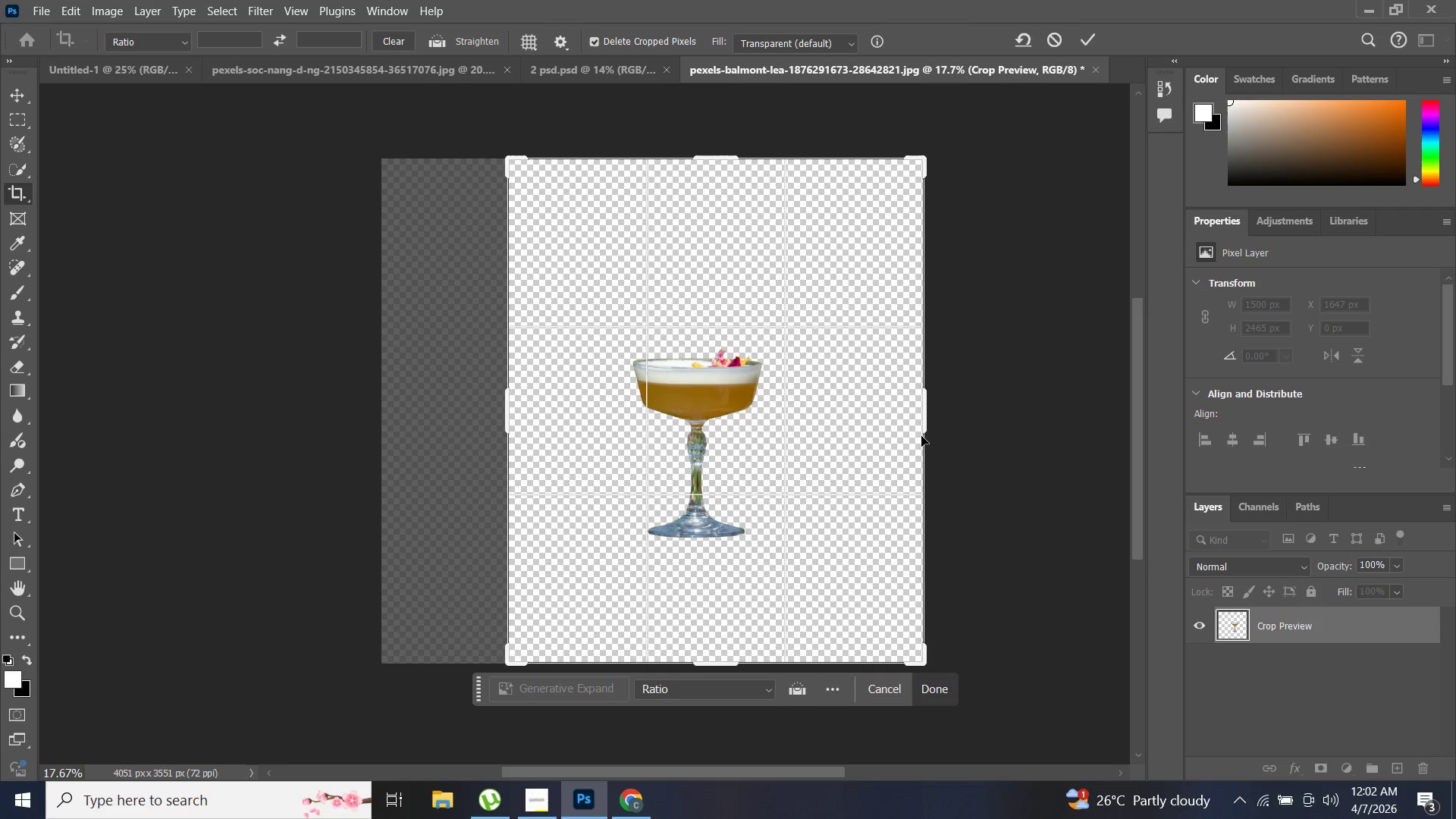 
left_click_drag(start_coordinate=[927, 431], to_coordinate=[912, 431])
 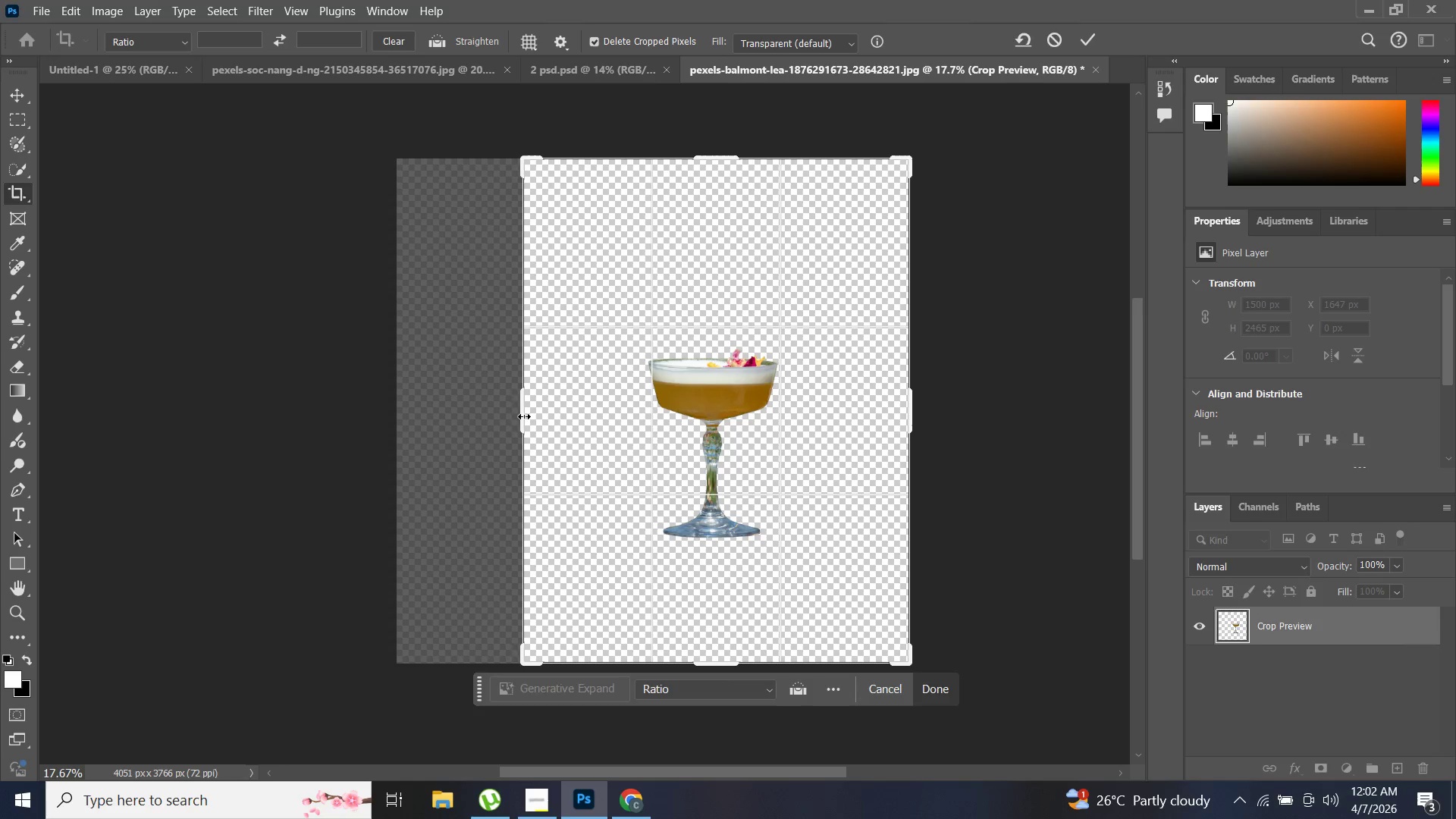 
left_click_drag(start_coordinate=[523, 416], to_coordinate=[510, 419])
 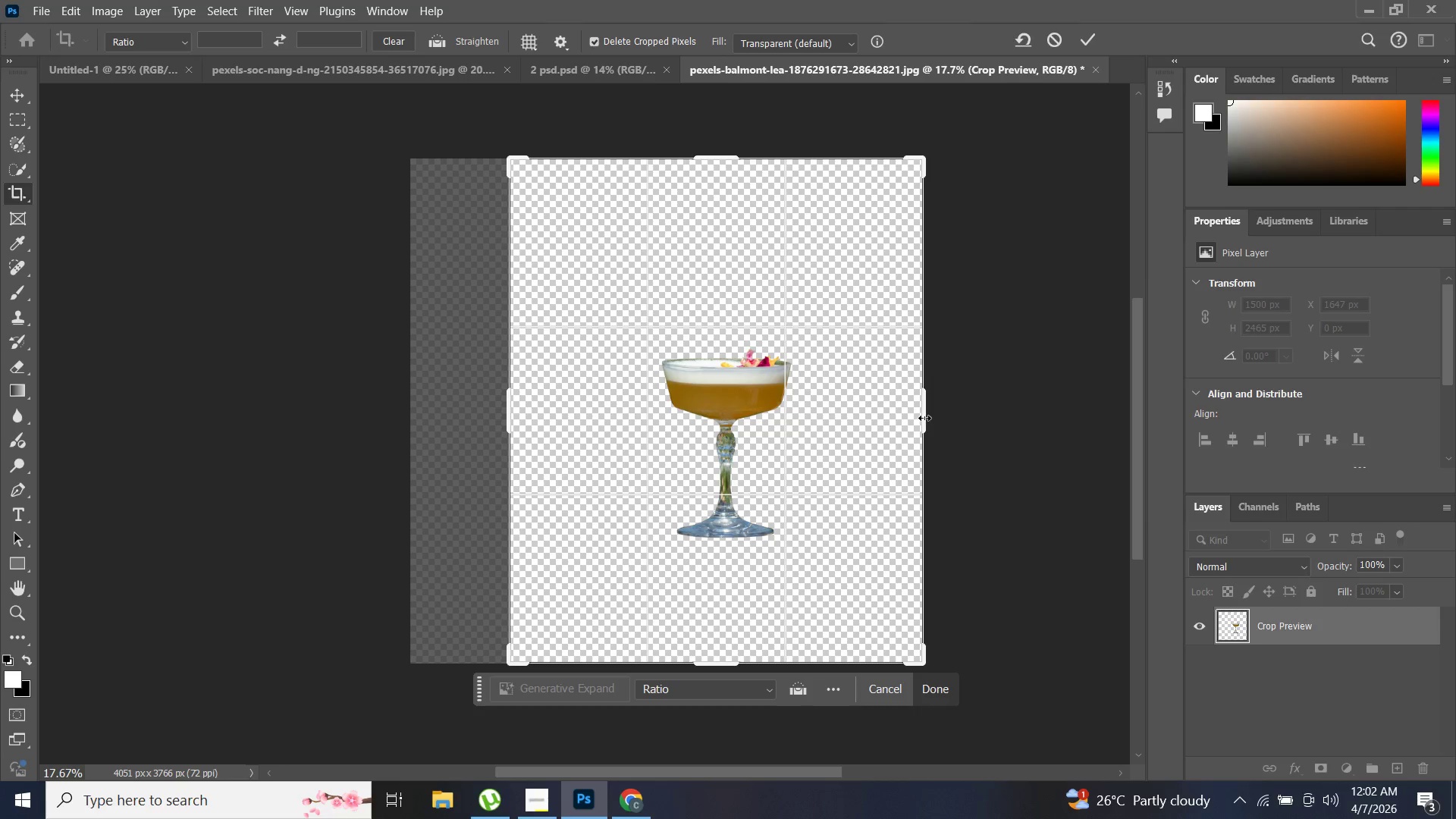 
left_click_drag(start_coordinate=[924, 418], to_coordinate=[931, 418])
 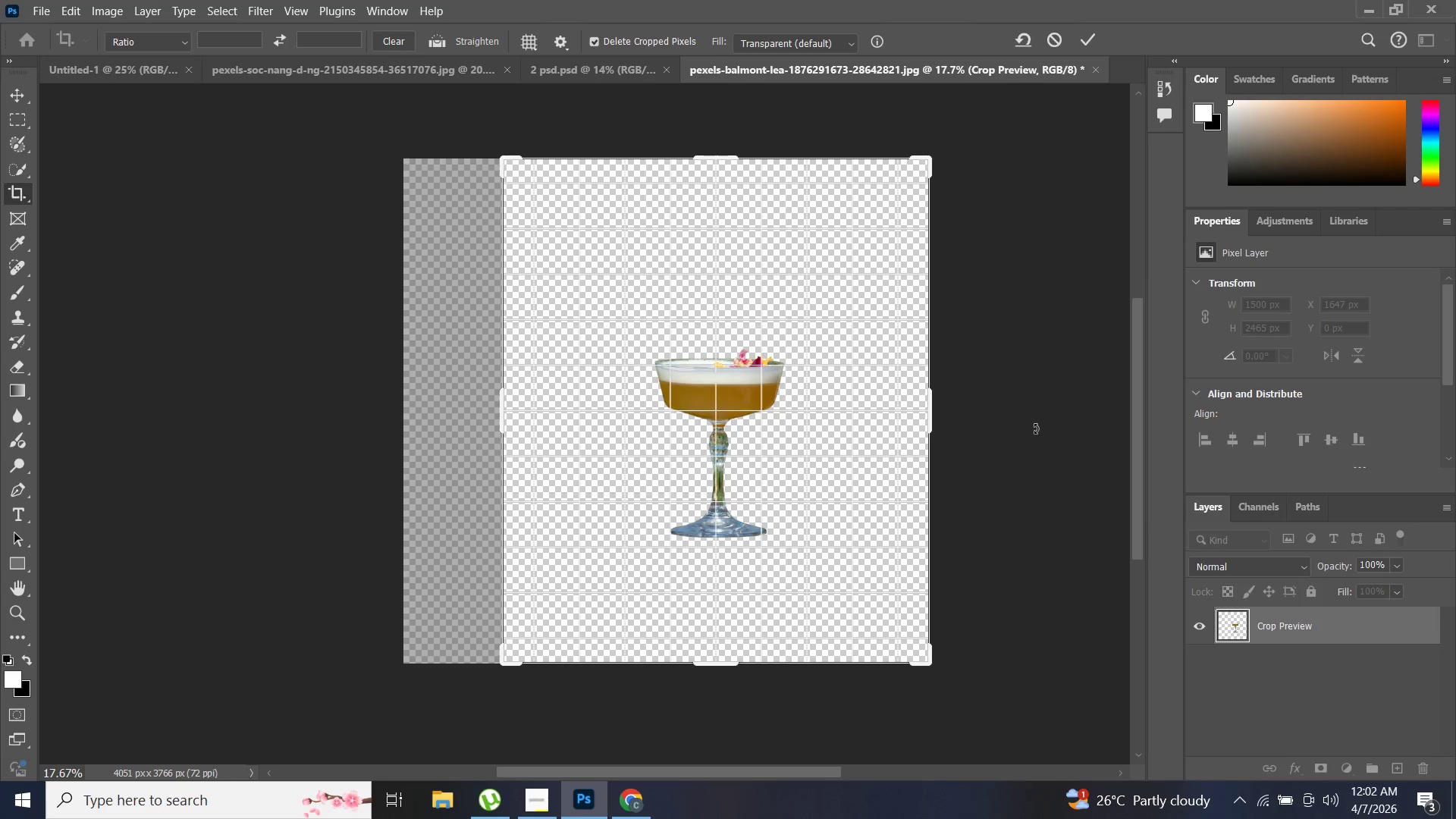 
left_click([1035, 428])
 